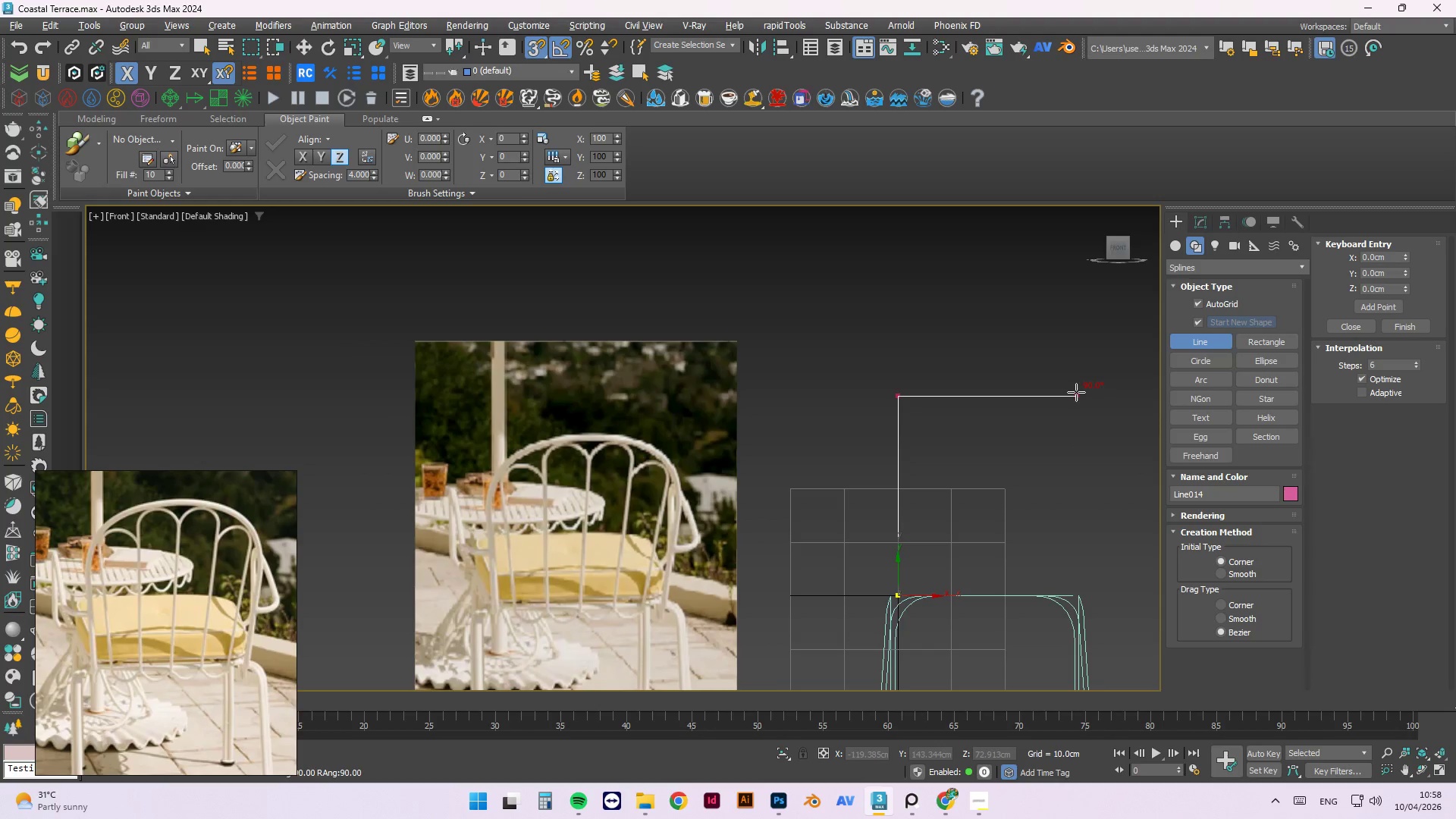 
scroll: coordinate [1068, 592], scroll_direction: down, amount: 4.0
 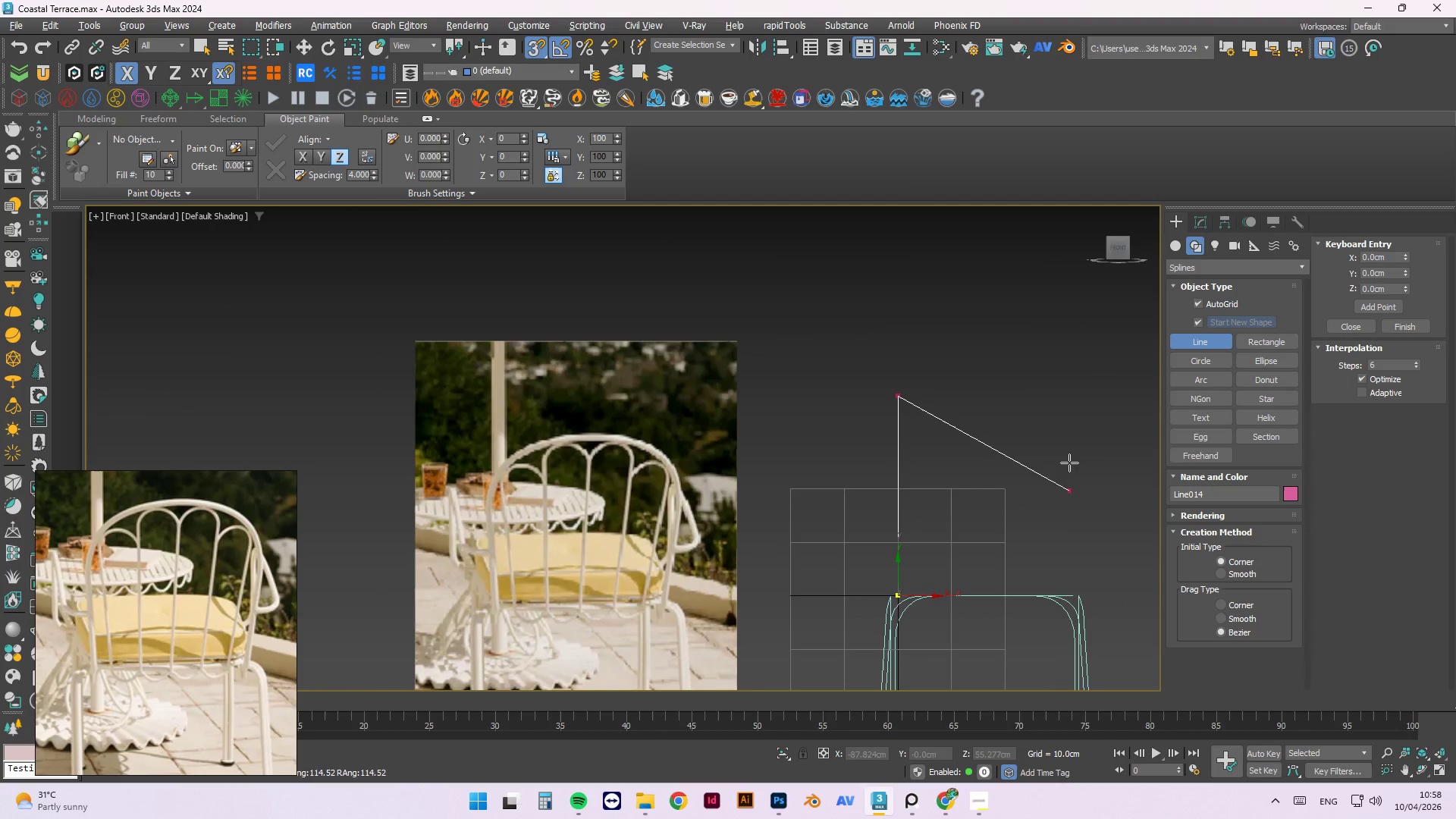 
hold_key(key=ShiftLeft, duration=1.5)
 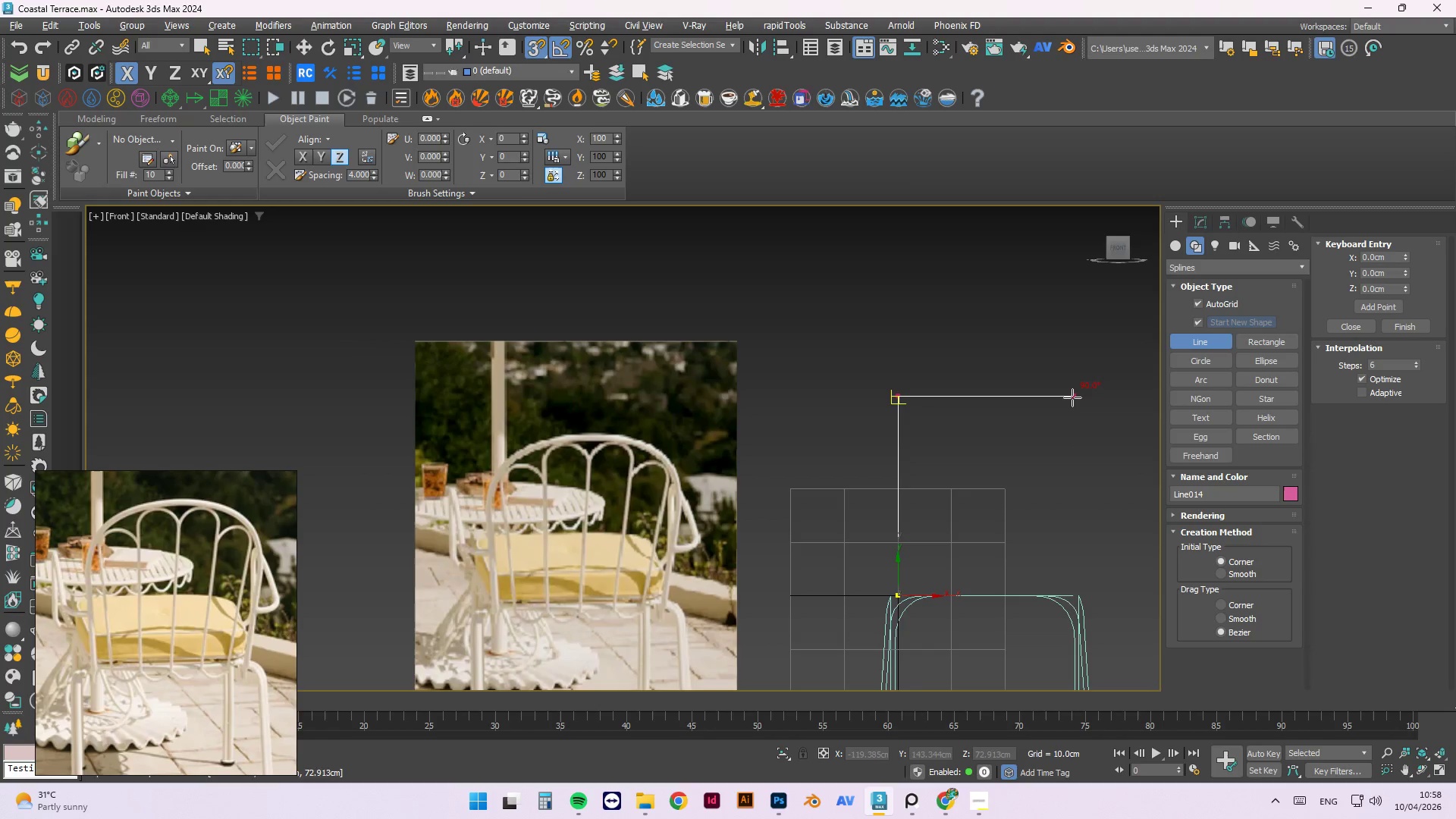 
hold_key(key=ShiftLeft, duration=1.51)
left_click([1070, 397])
 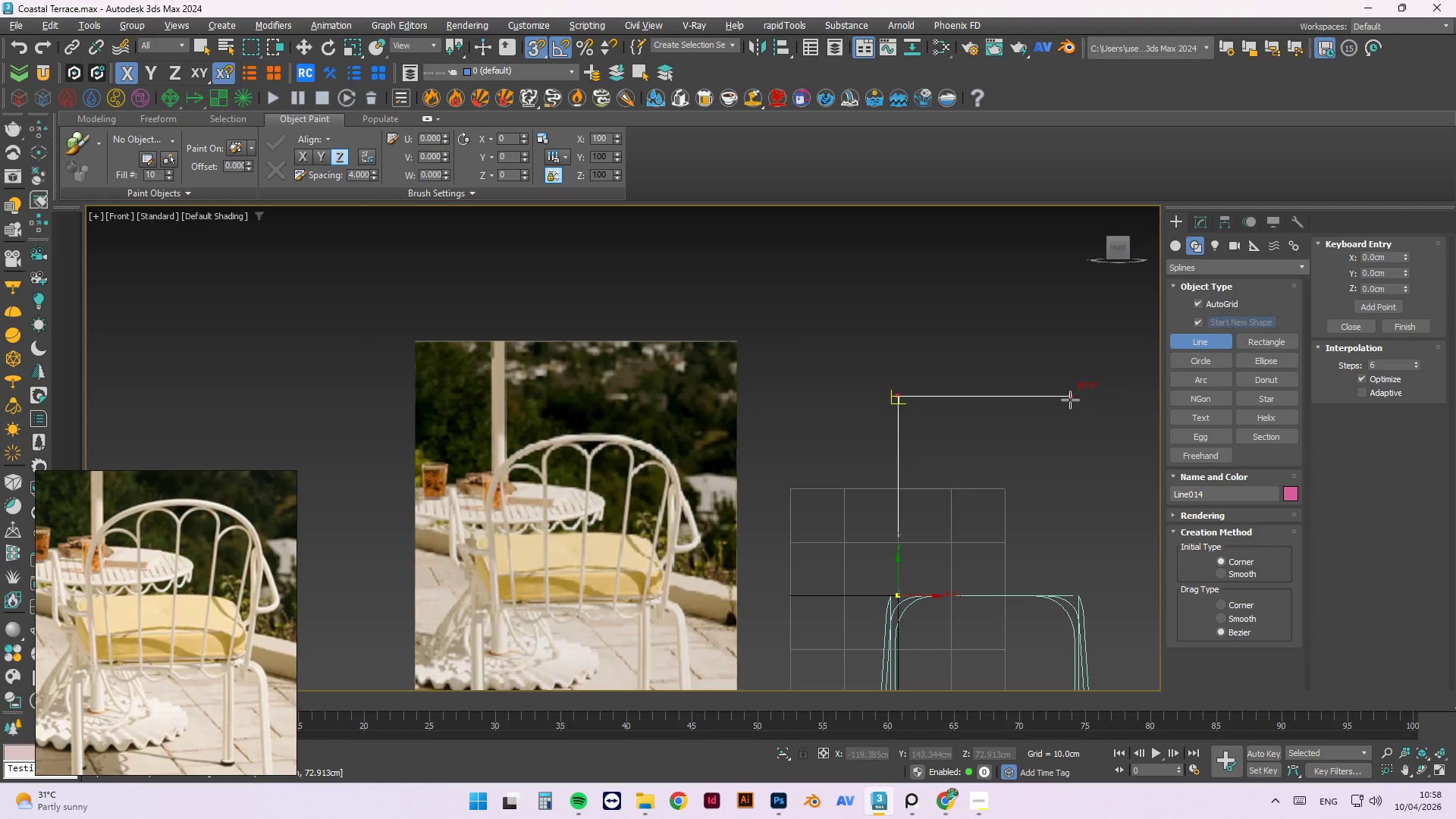 
key(Shift+ShiftLeft)
 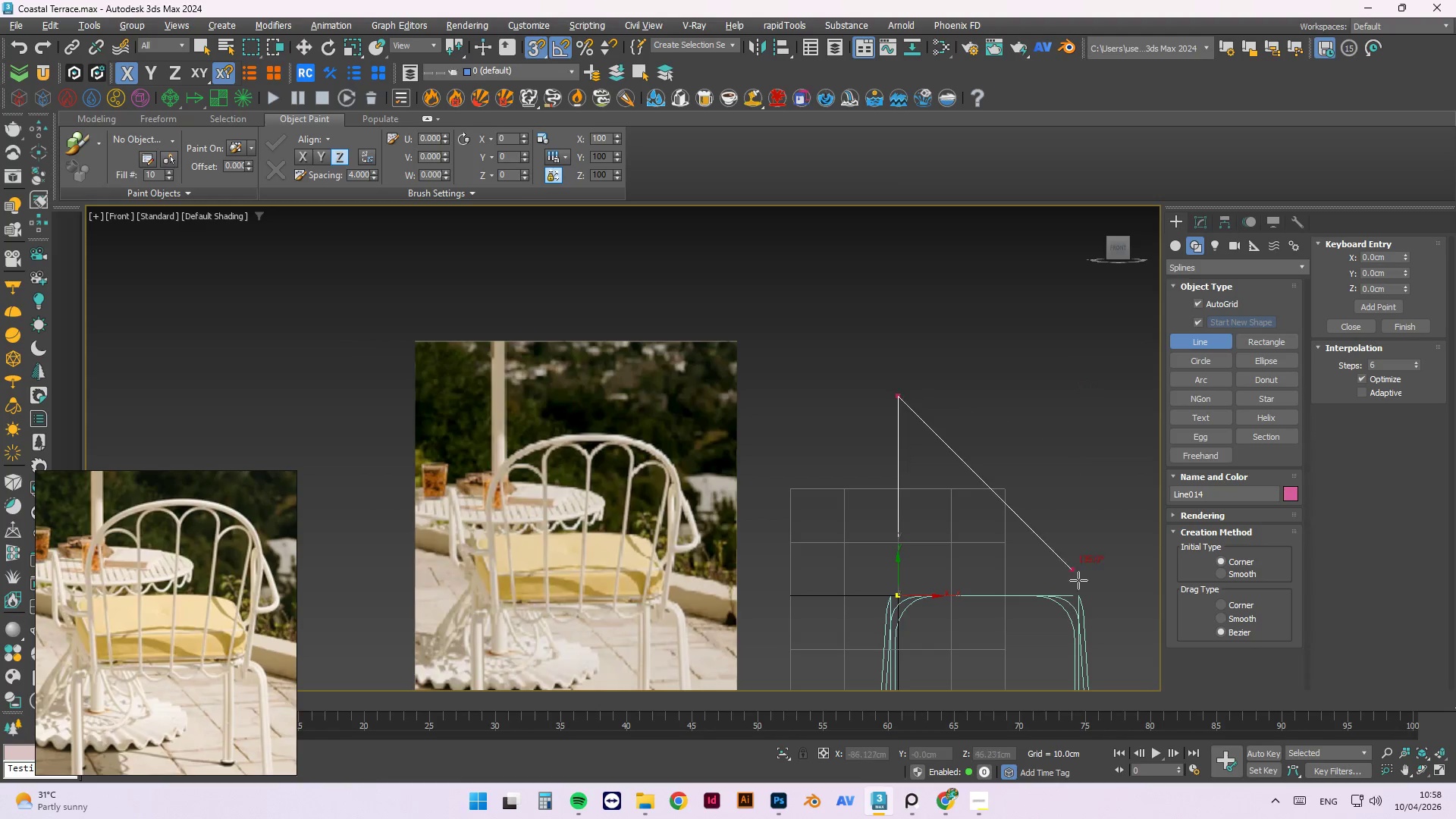 
key(Shift+ShiftLeft)
 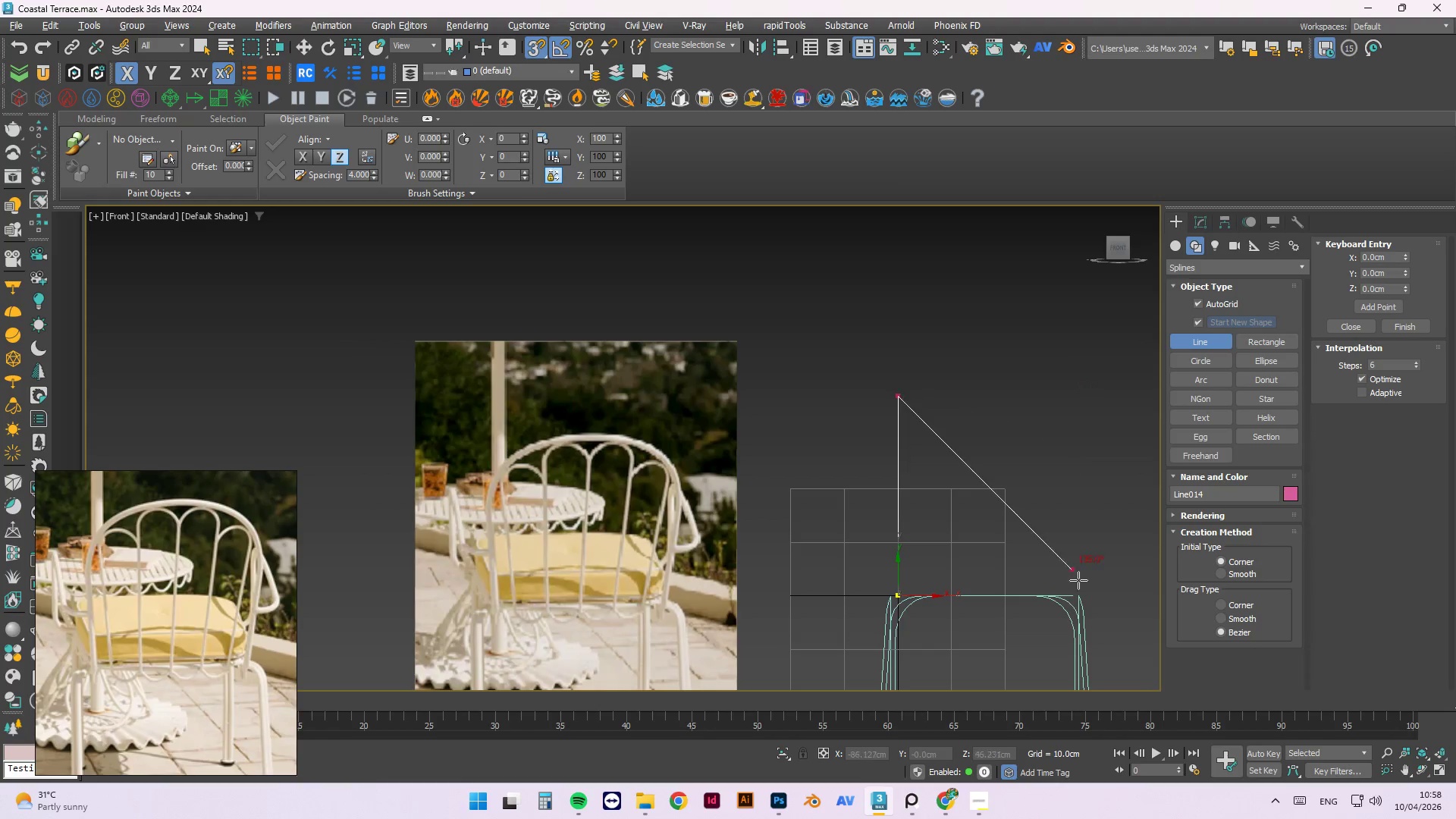 
key(Shift+ShiftLeft)
 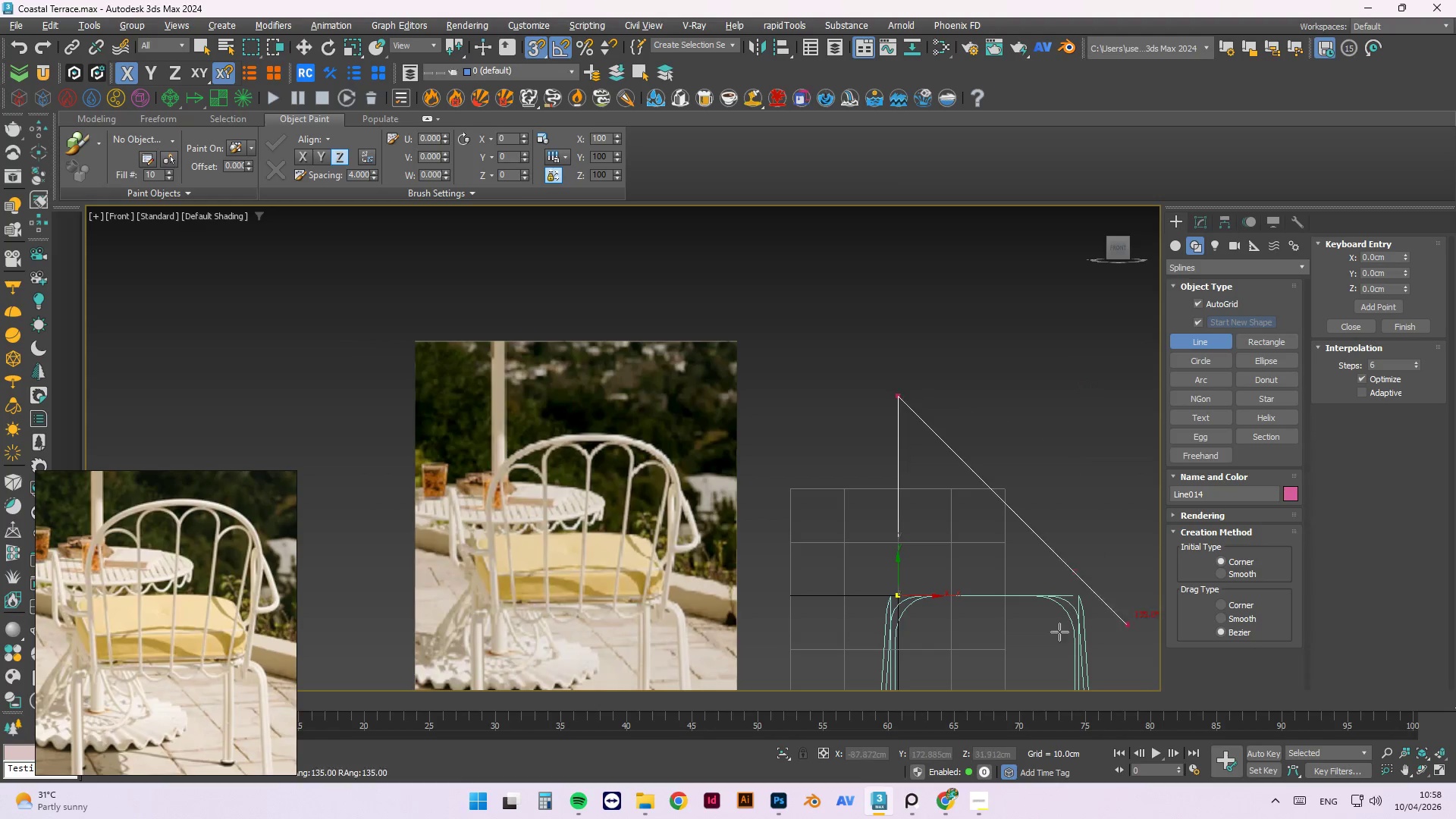 
key(Shift+ShiftLeft)
 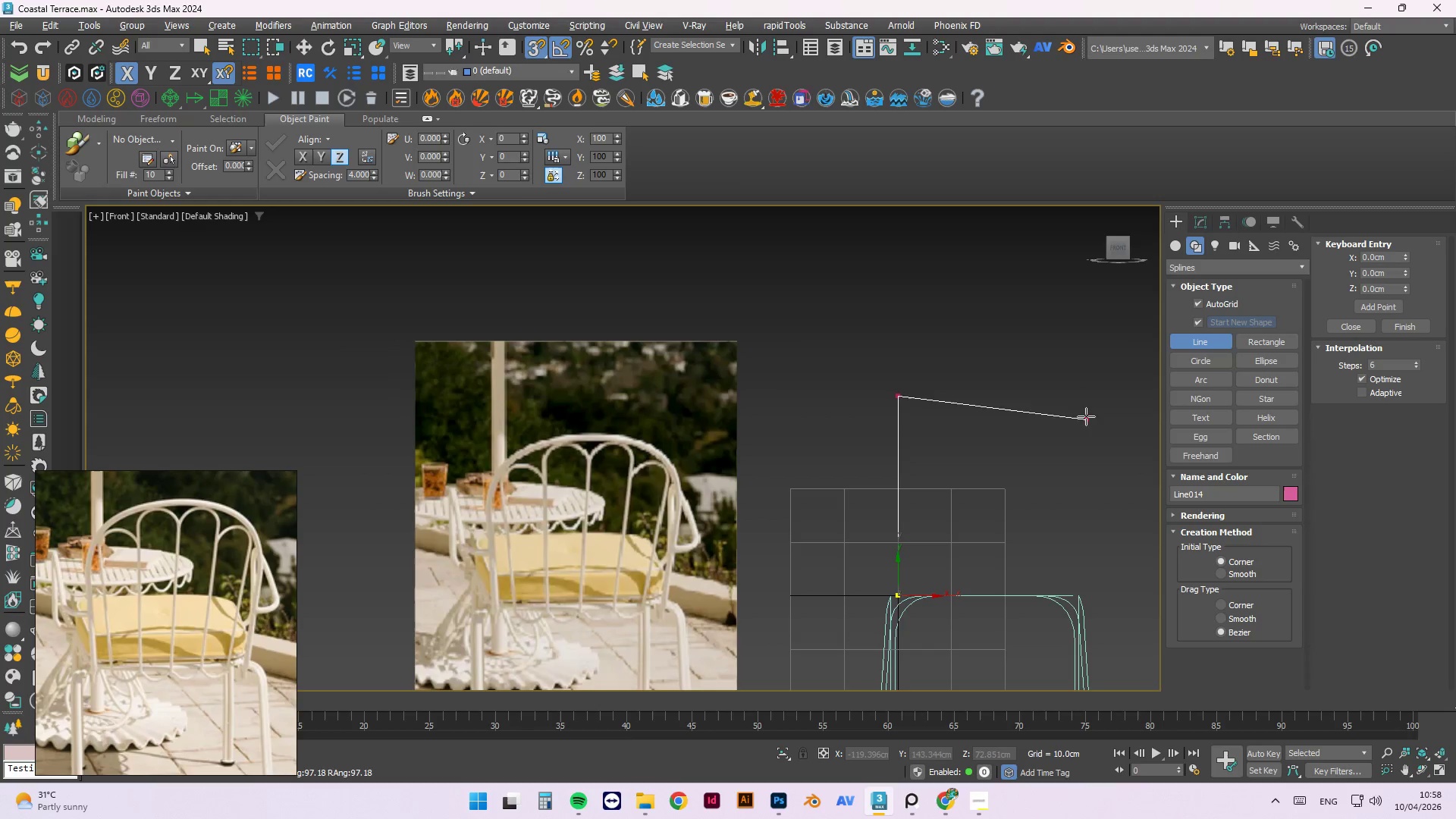 
hold_key(key=ShiftLeft, duration=1.5)
 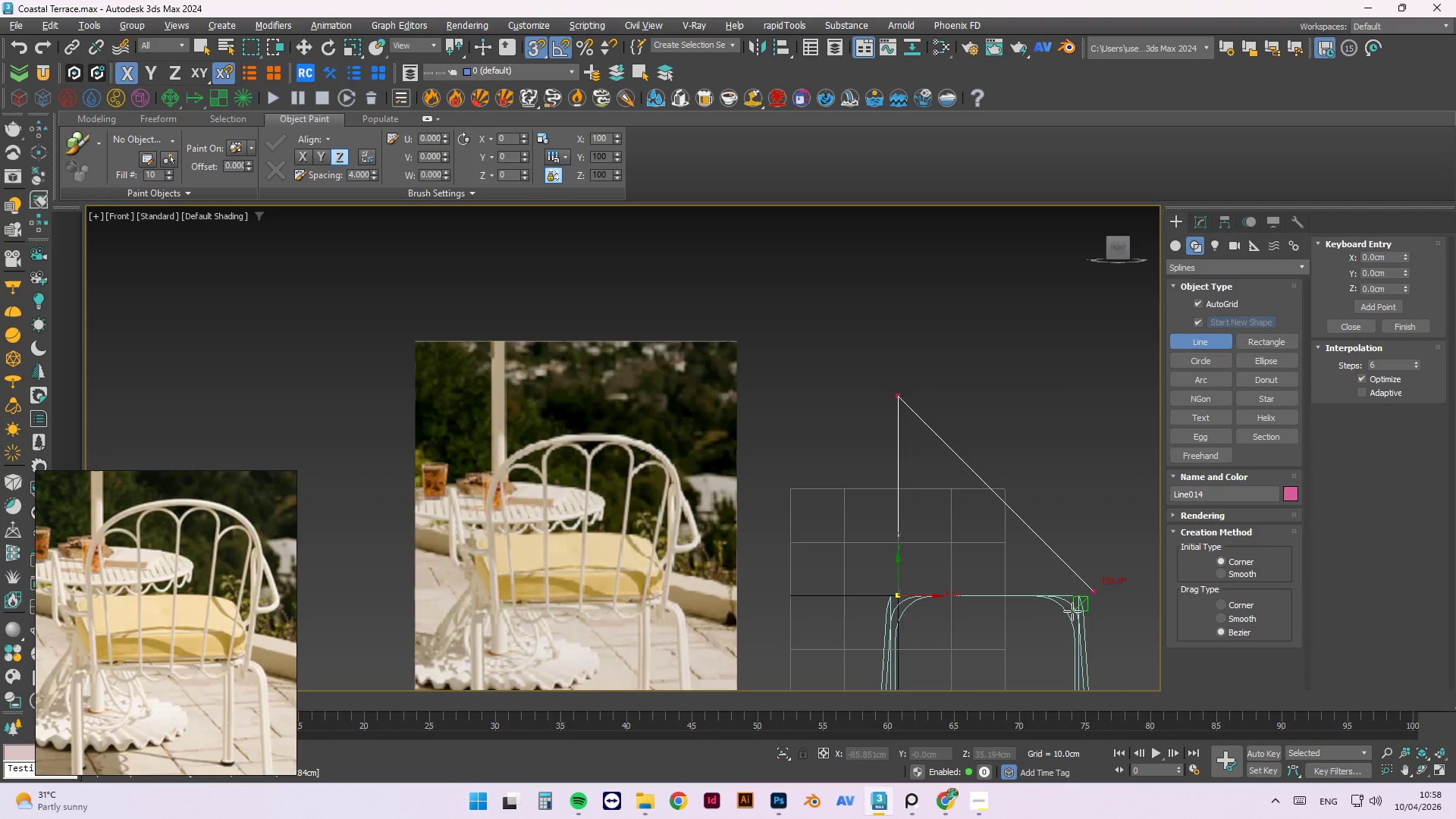 
hold_key(key=ShiftLeft, duration=0.84)
left_click([1069, 396])
 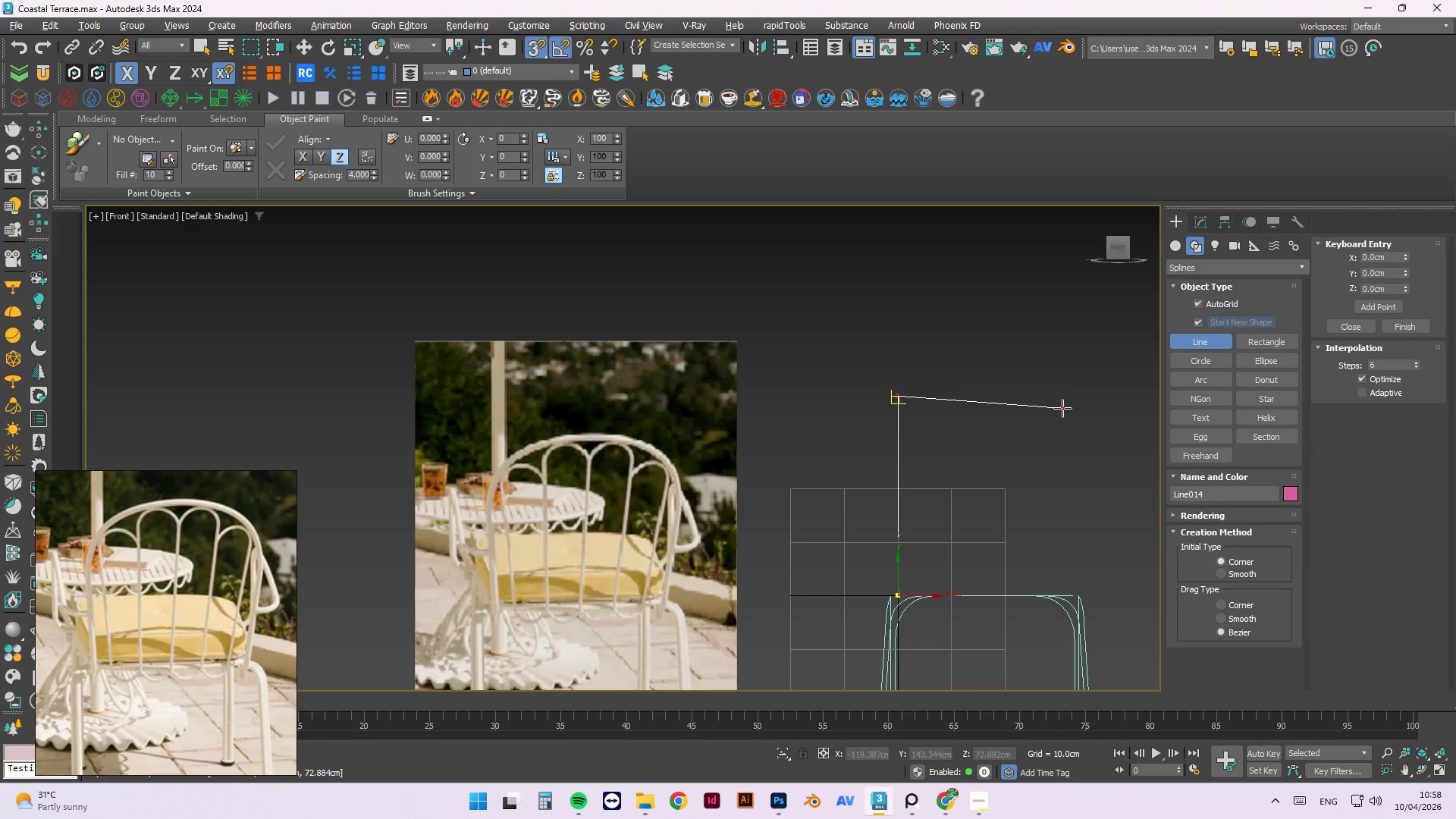 
hold_key(key=ShiftLeft, duration=1.5)
left_click([1071, 402])
 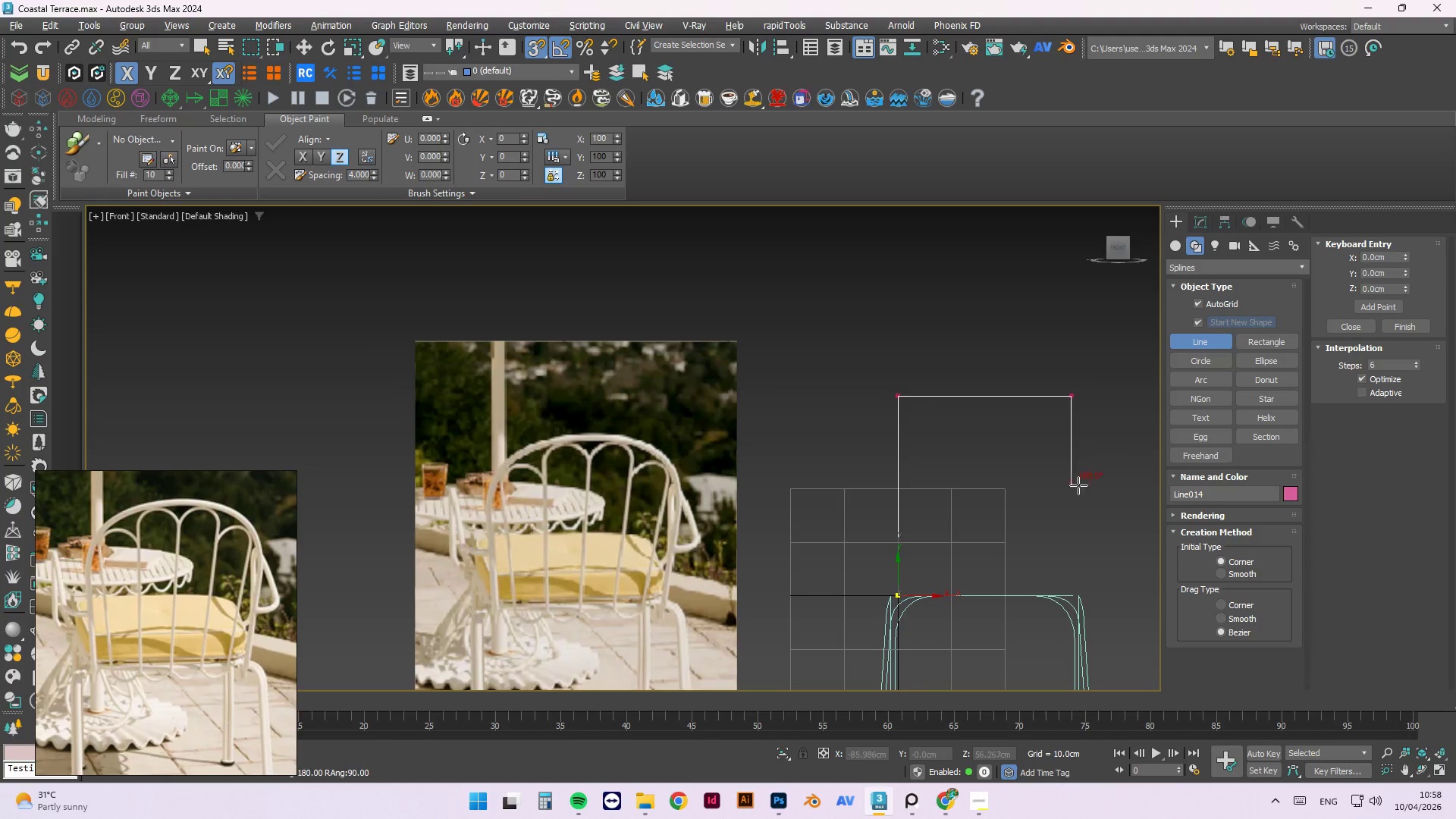 
hold_key(key=ShiftLeft, duration=1.53)
 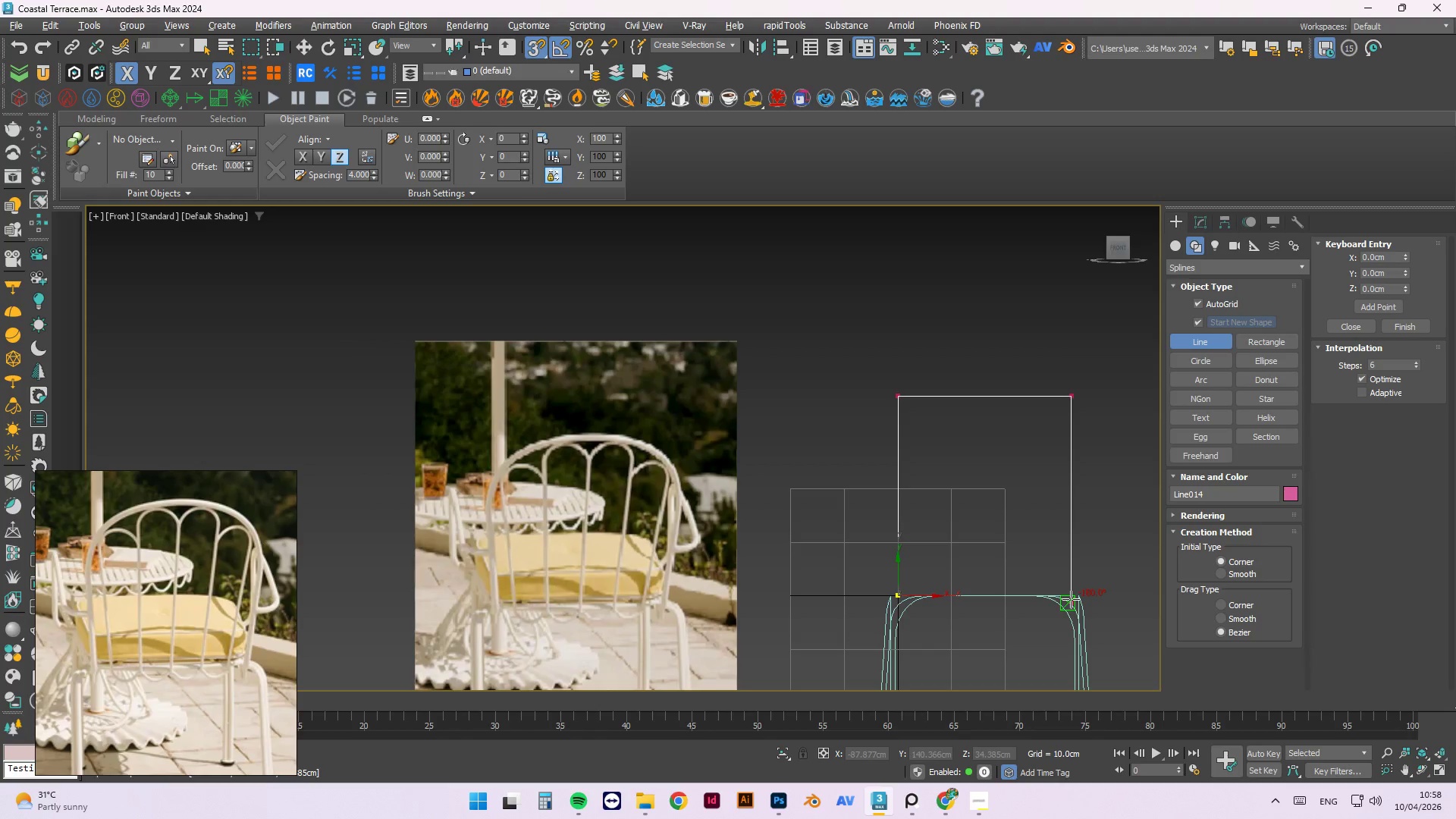 
hold_key(key=ShiftLeft, duration=1.5)
scroll: coordinate [1072, 595], scroll_direction: up, amount: 3.0
 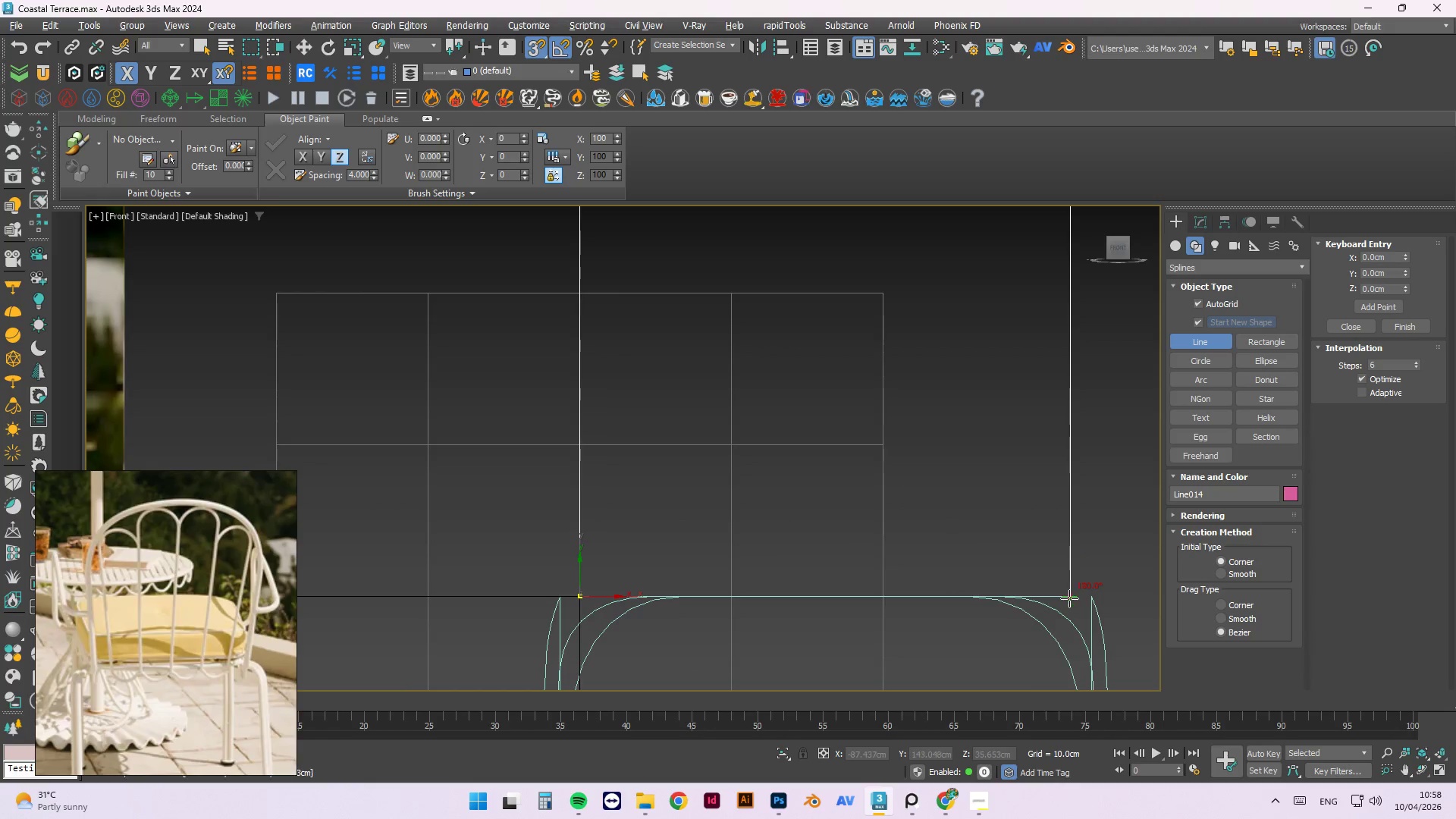 
hold_key(key=ShiftLeft, duration=0.62)
left_click([1068, 595])
 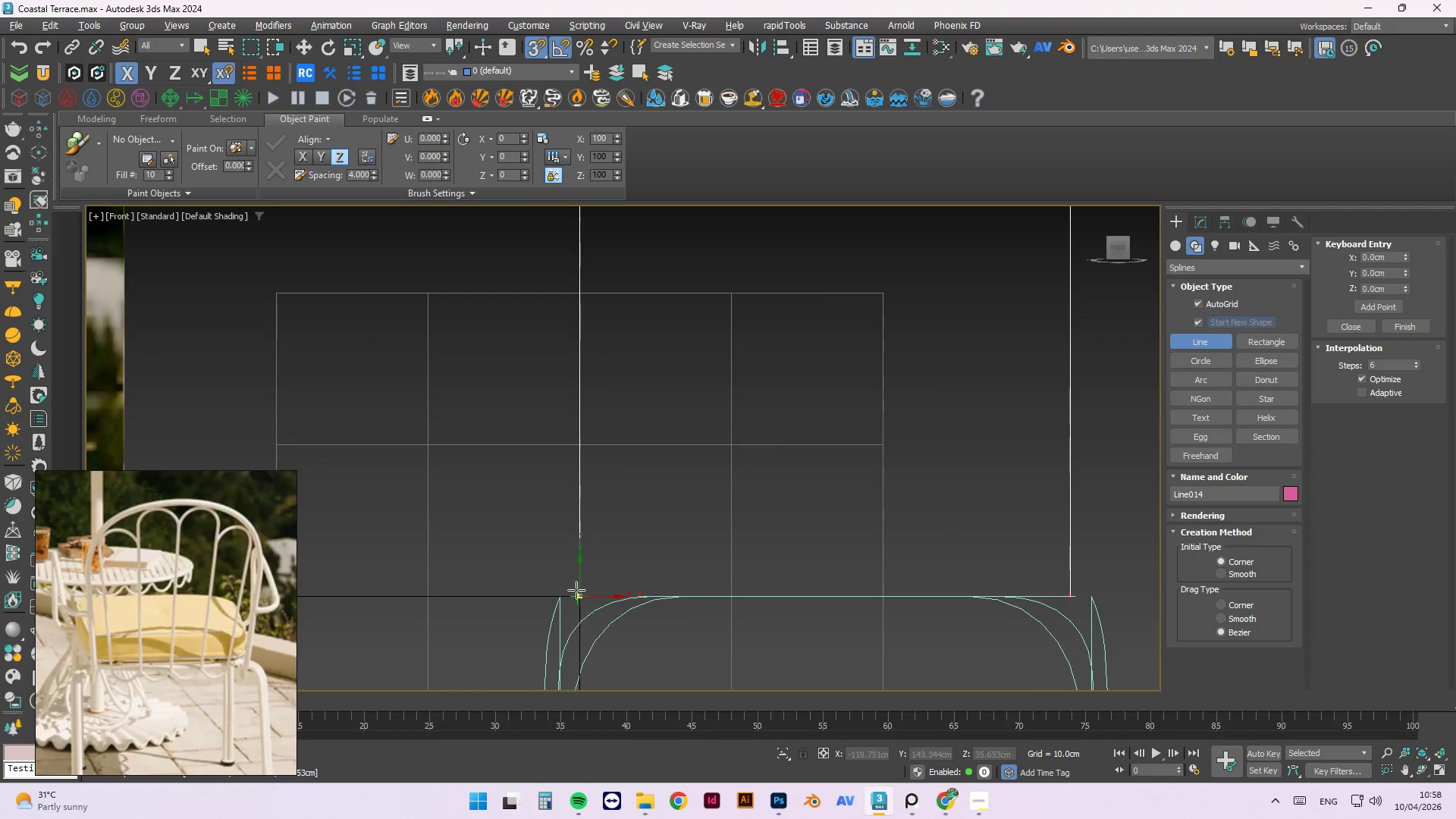 
hold_key(key=ShiftLeft, duration=0.44)
 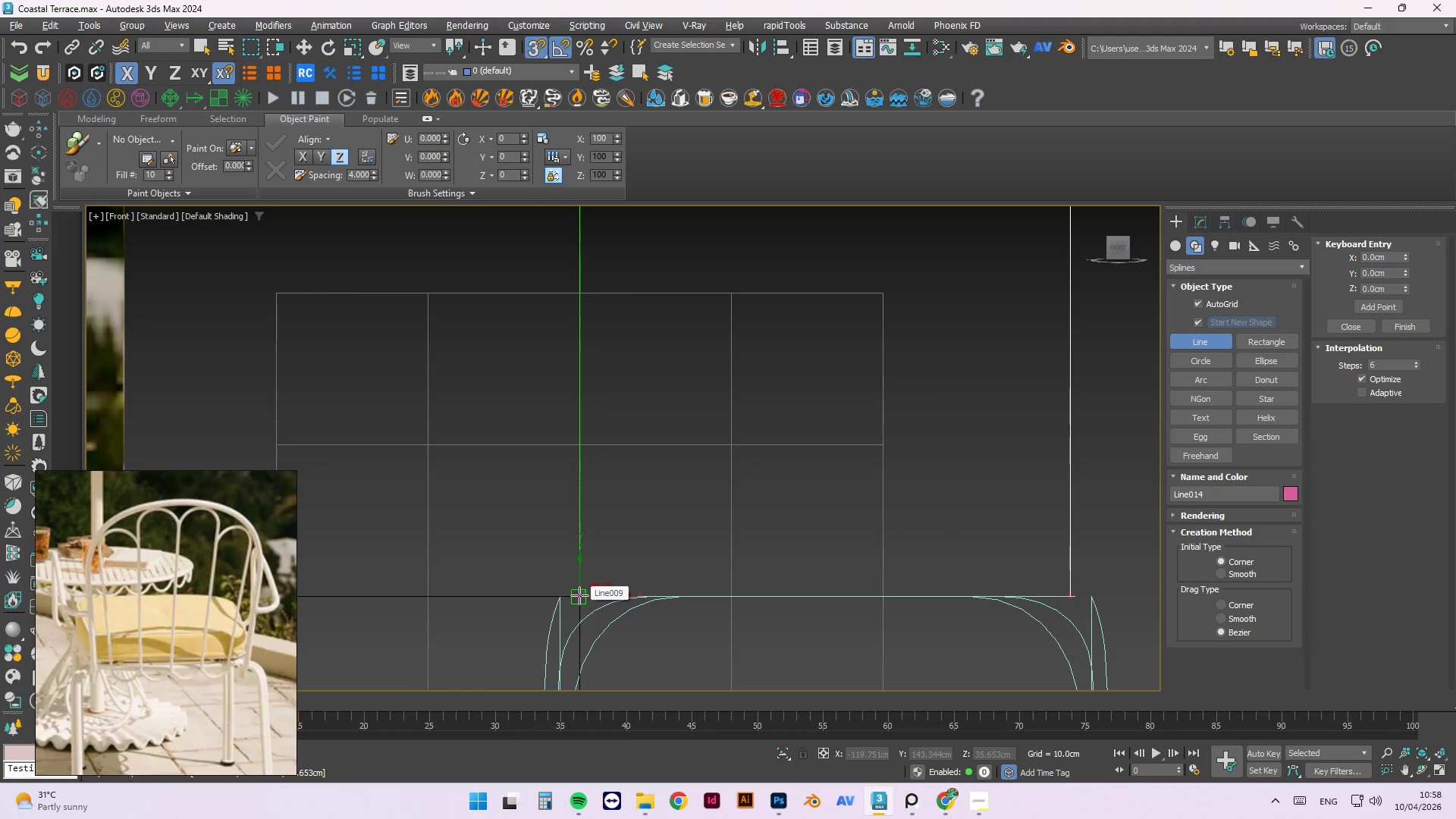 
left_click([579, 595])
 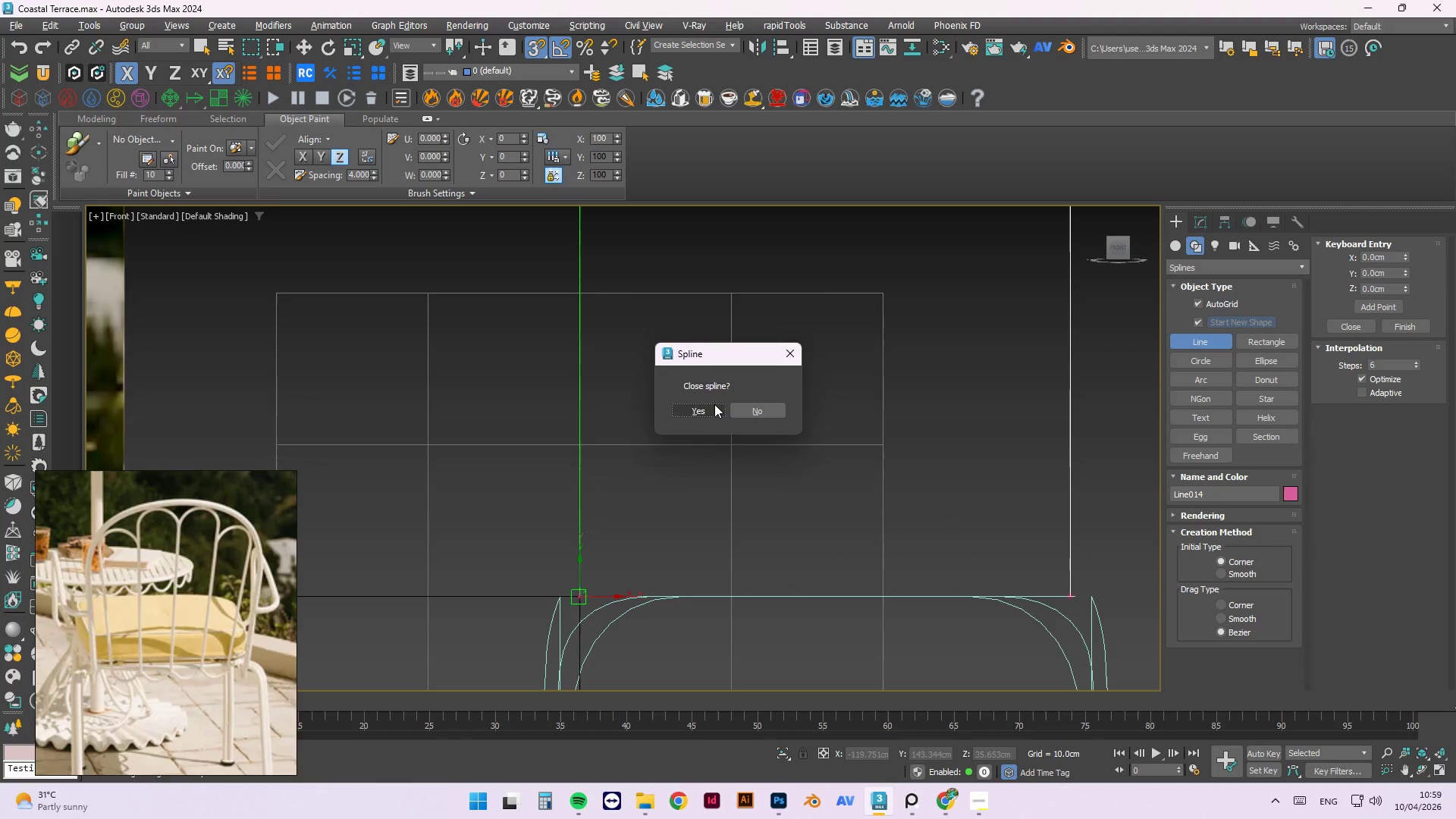 
left_click([714, 406])
 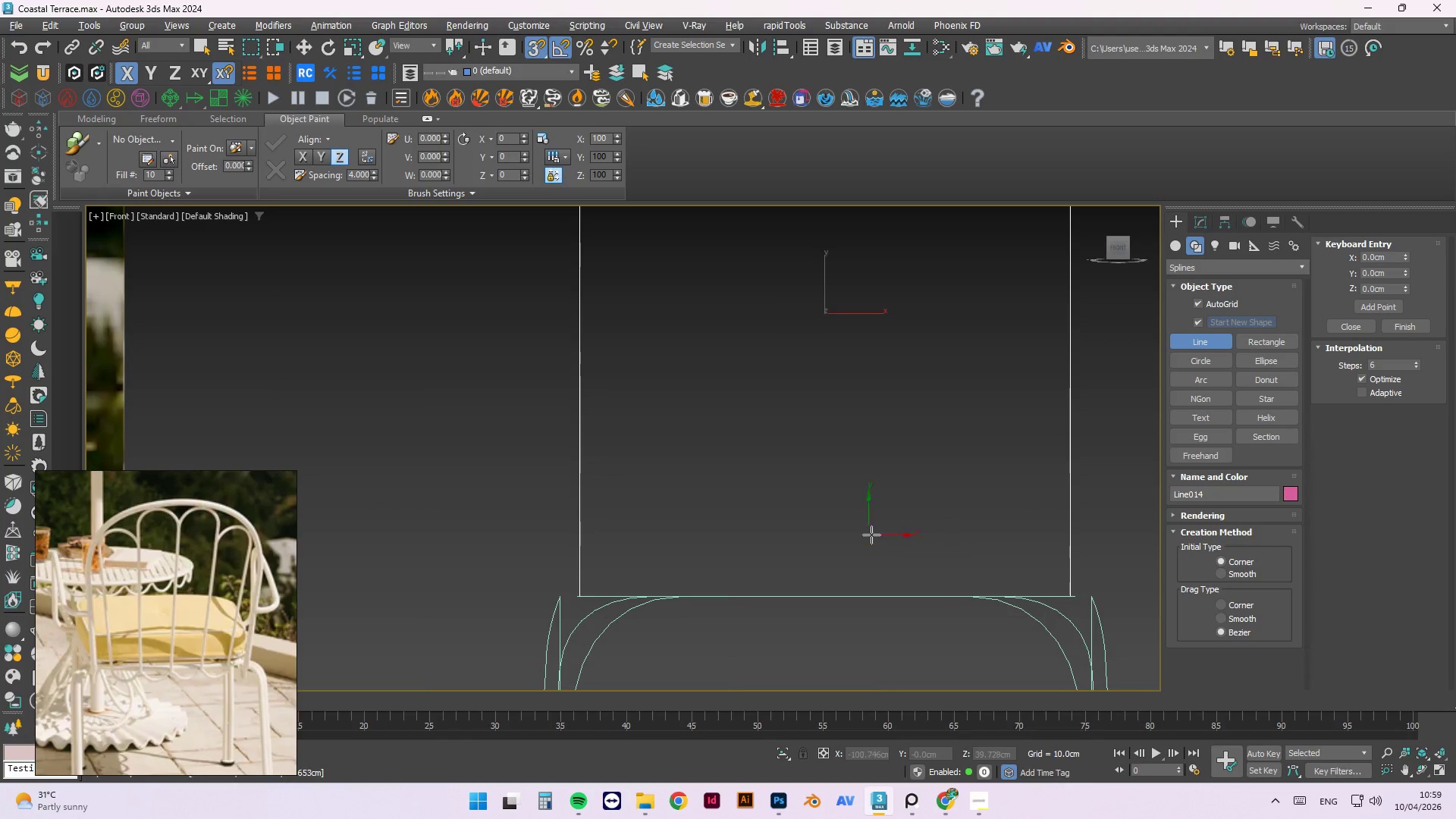 
key(W)
 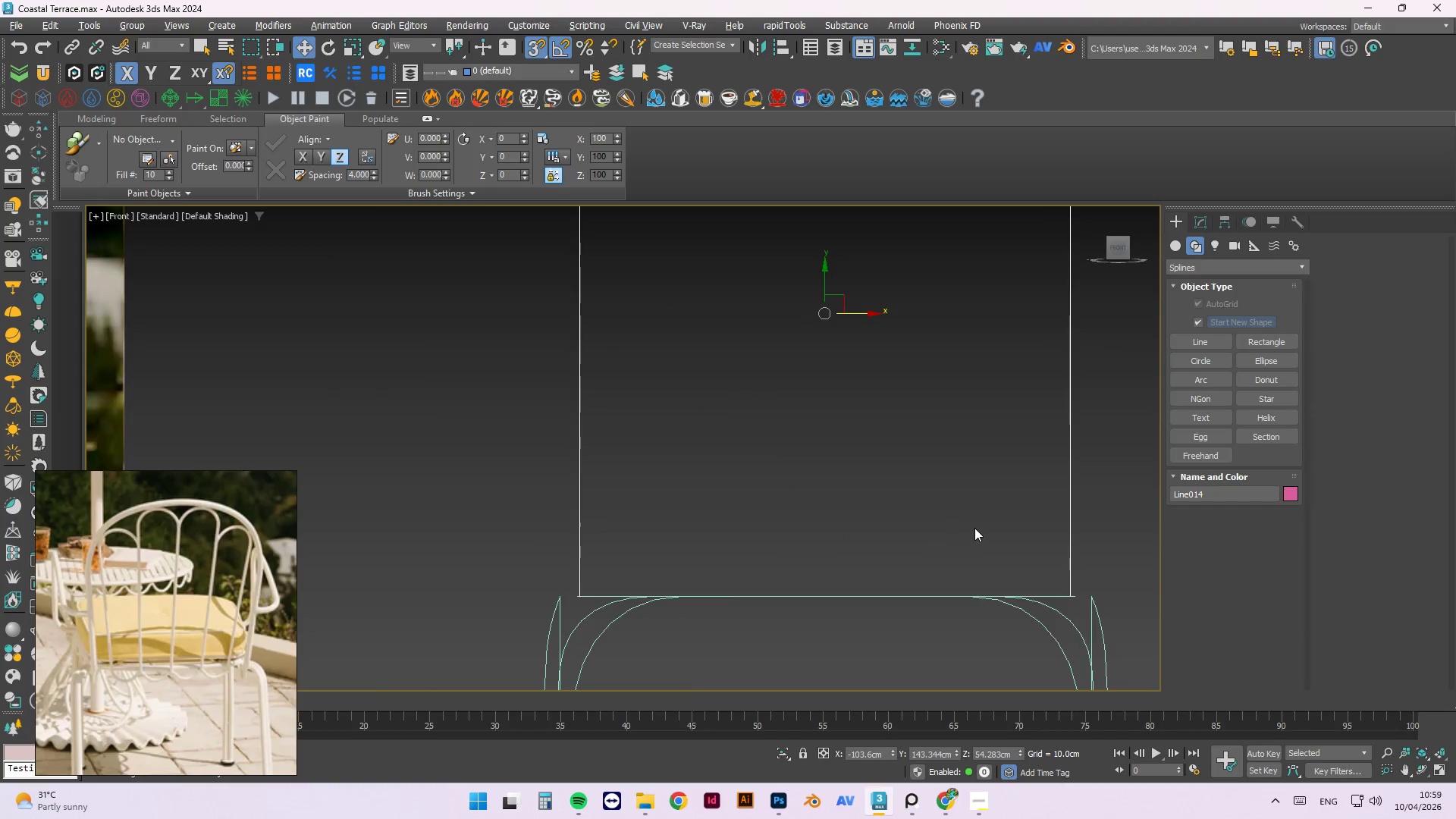 
scroll: coordinate [976, 529], scroll_direction: down, amount: 4.0
 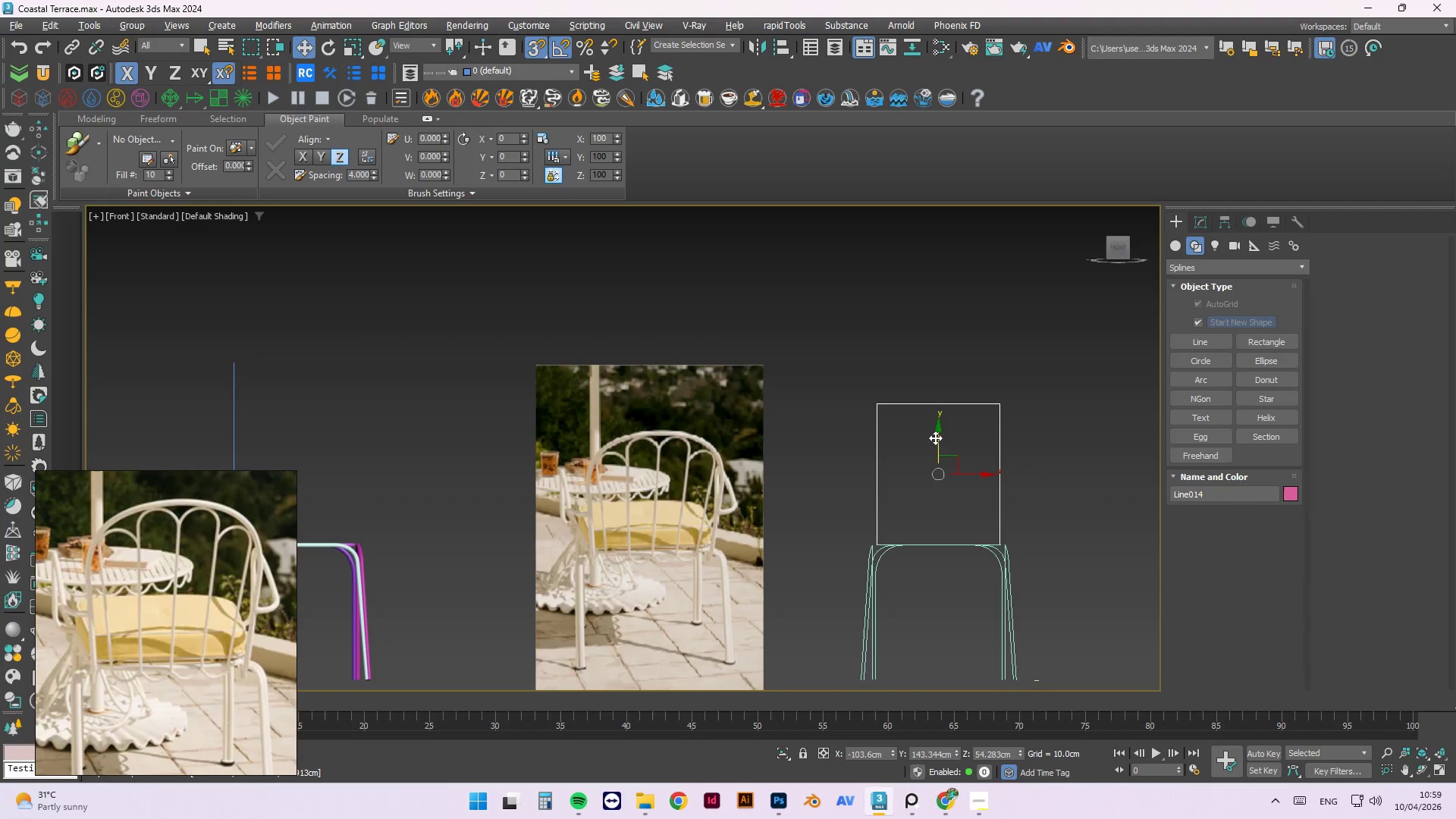 
left_click_drag(start_coordinate=[937, 438], to_coordinate=[1048, 435])
 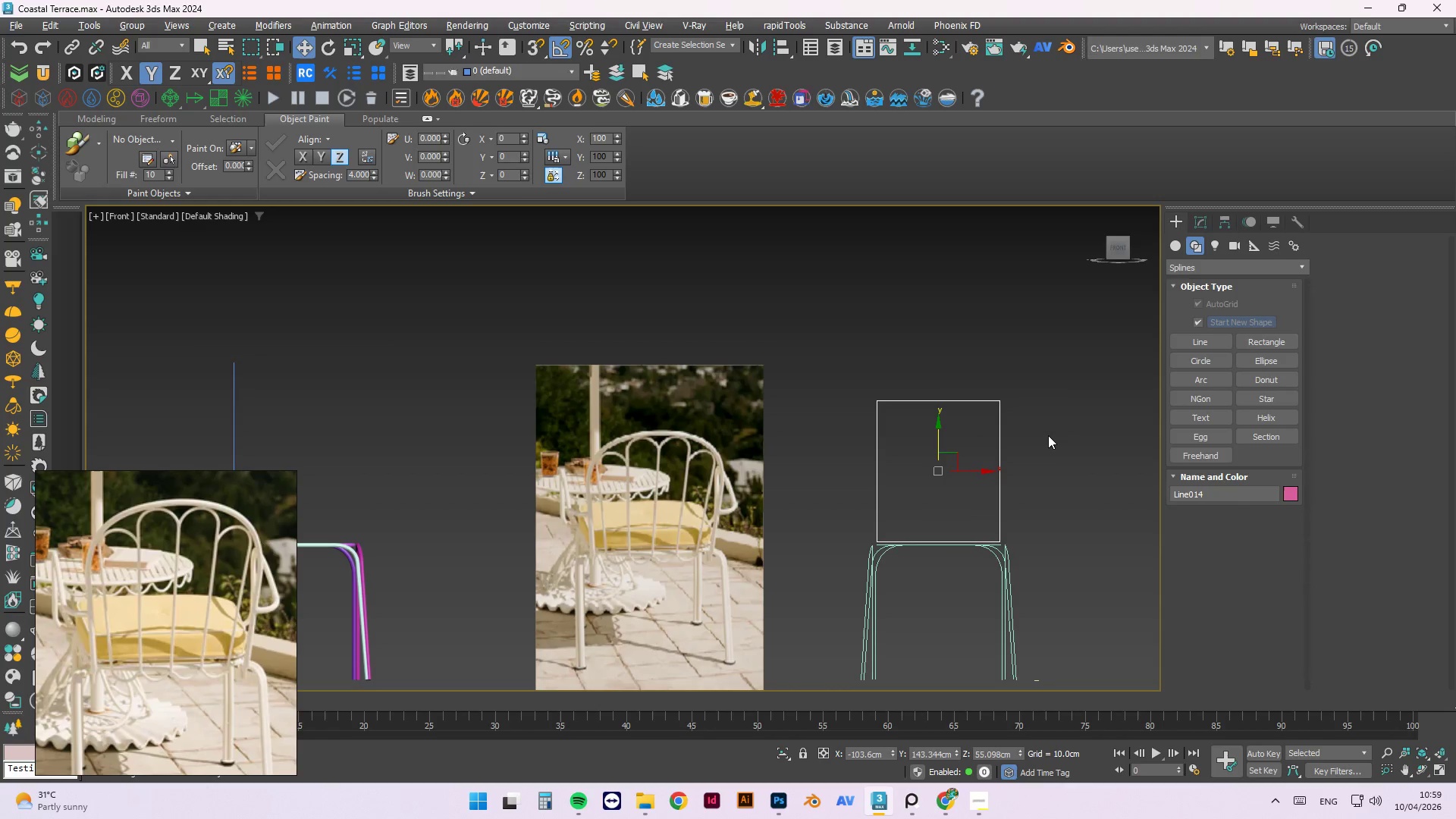 
key(S)
 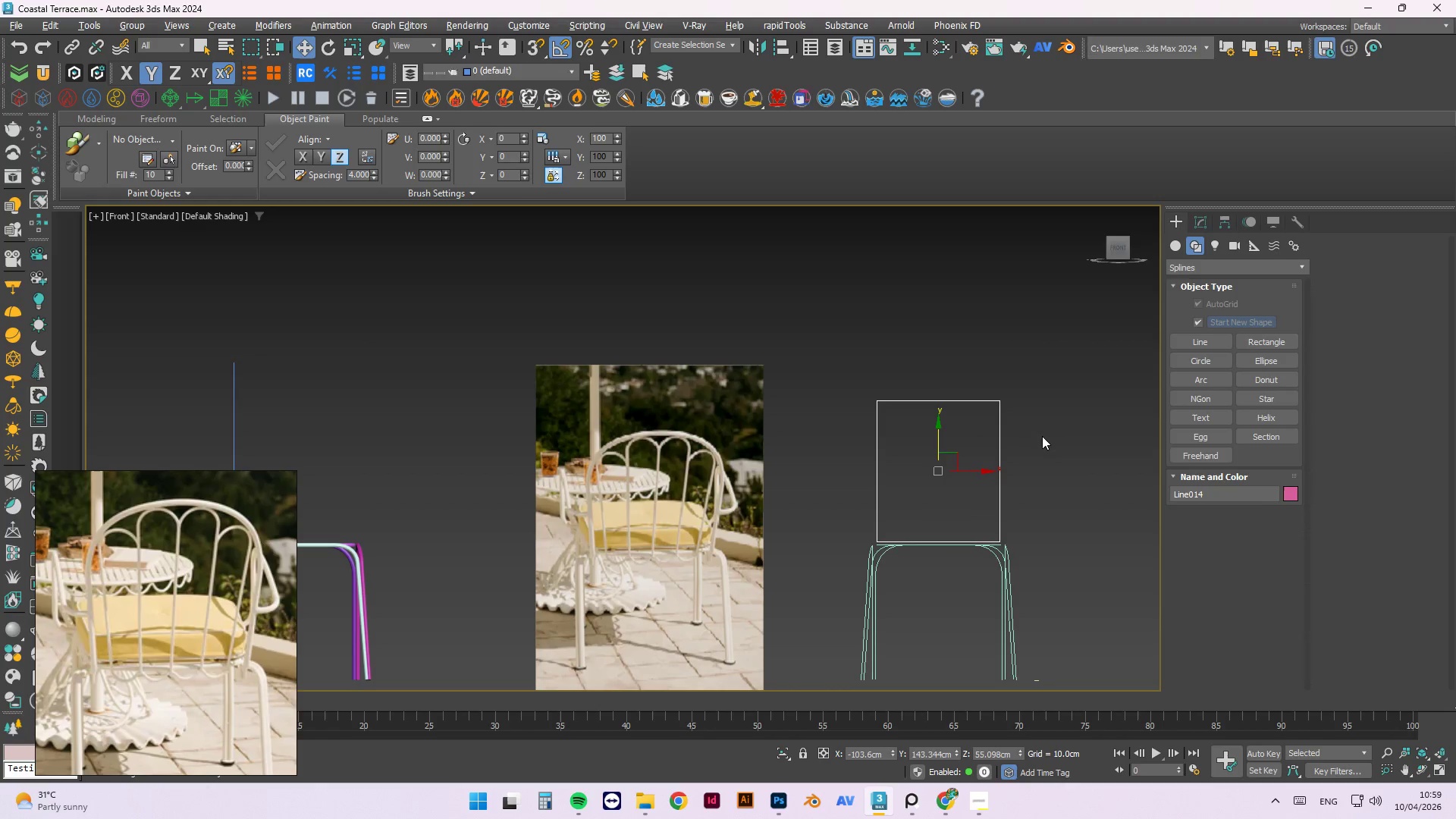 
key(1)
 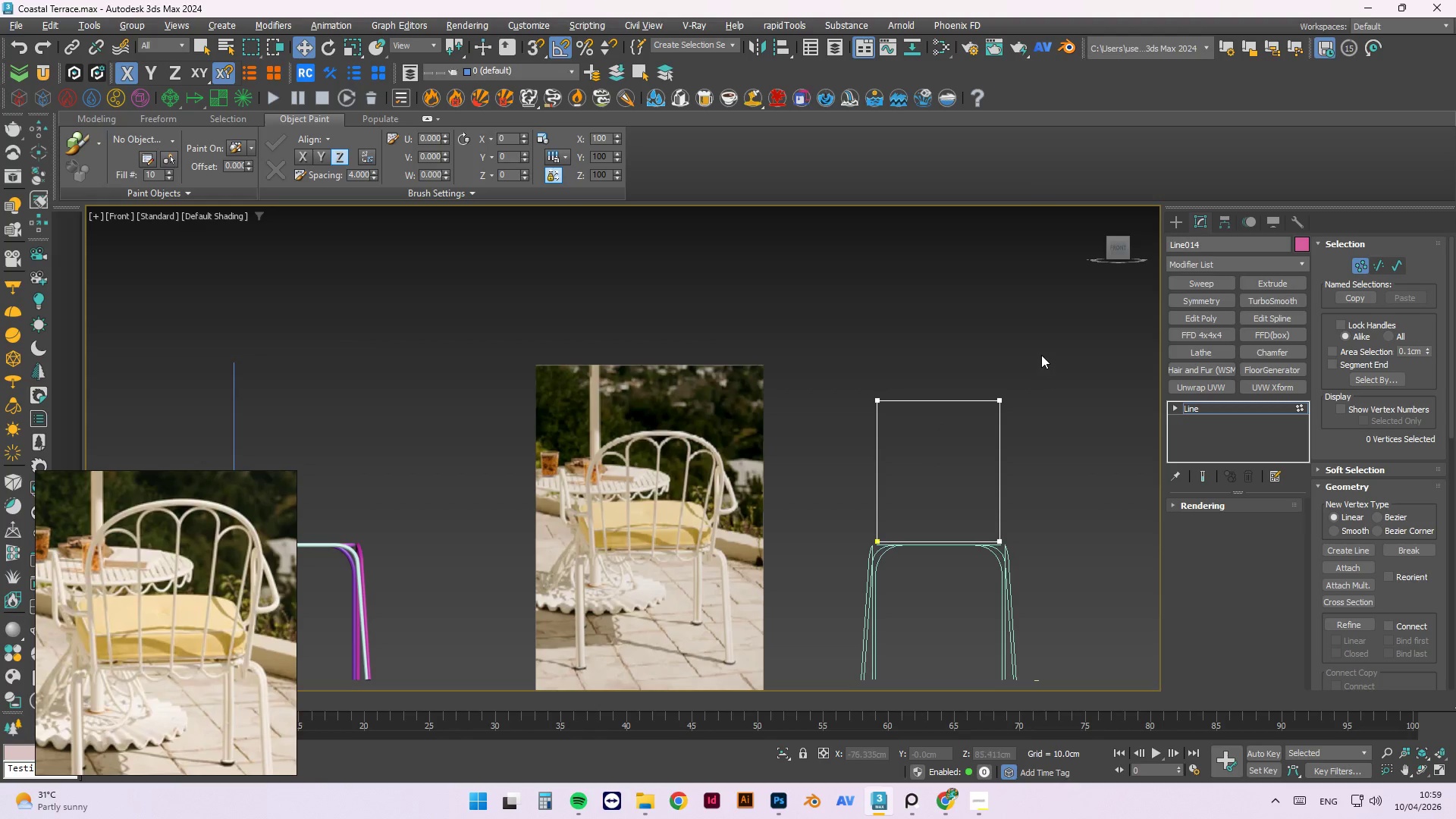 
left_click_drag(start_coordinate=[1041, 341], to_coordinate=[956, 568])
 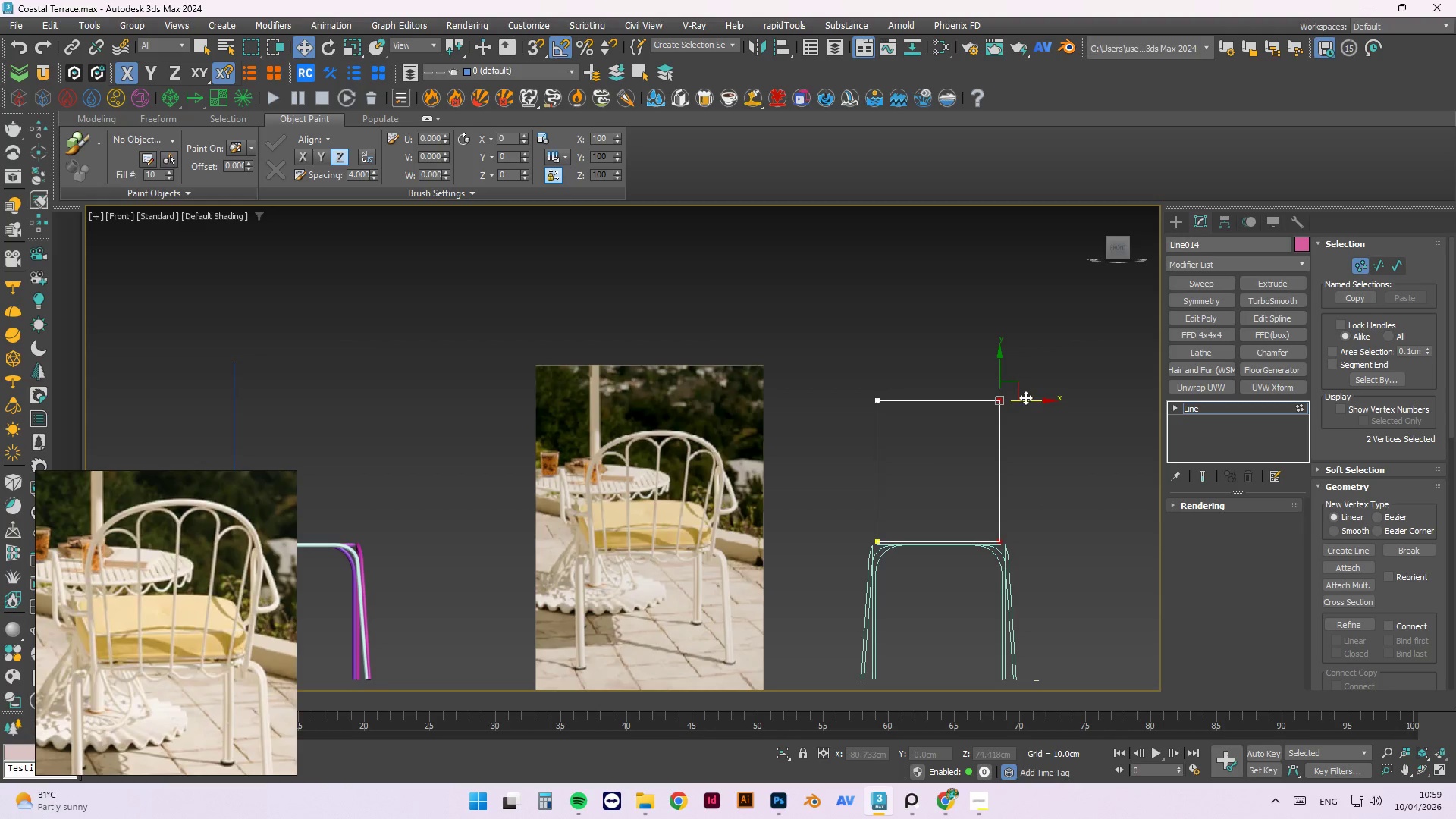 
left_click_drag(start_coordinate=[1024, 397], to_coordinate=[1023, 448])
 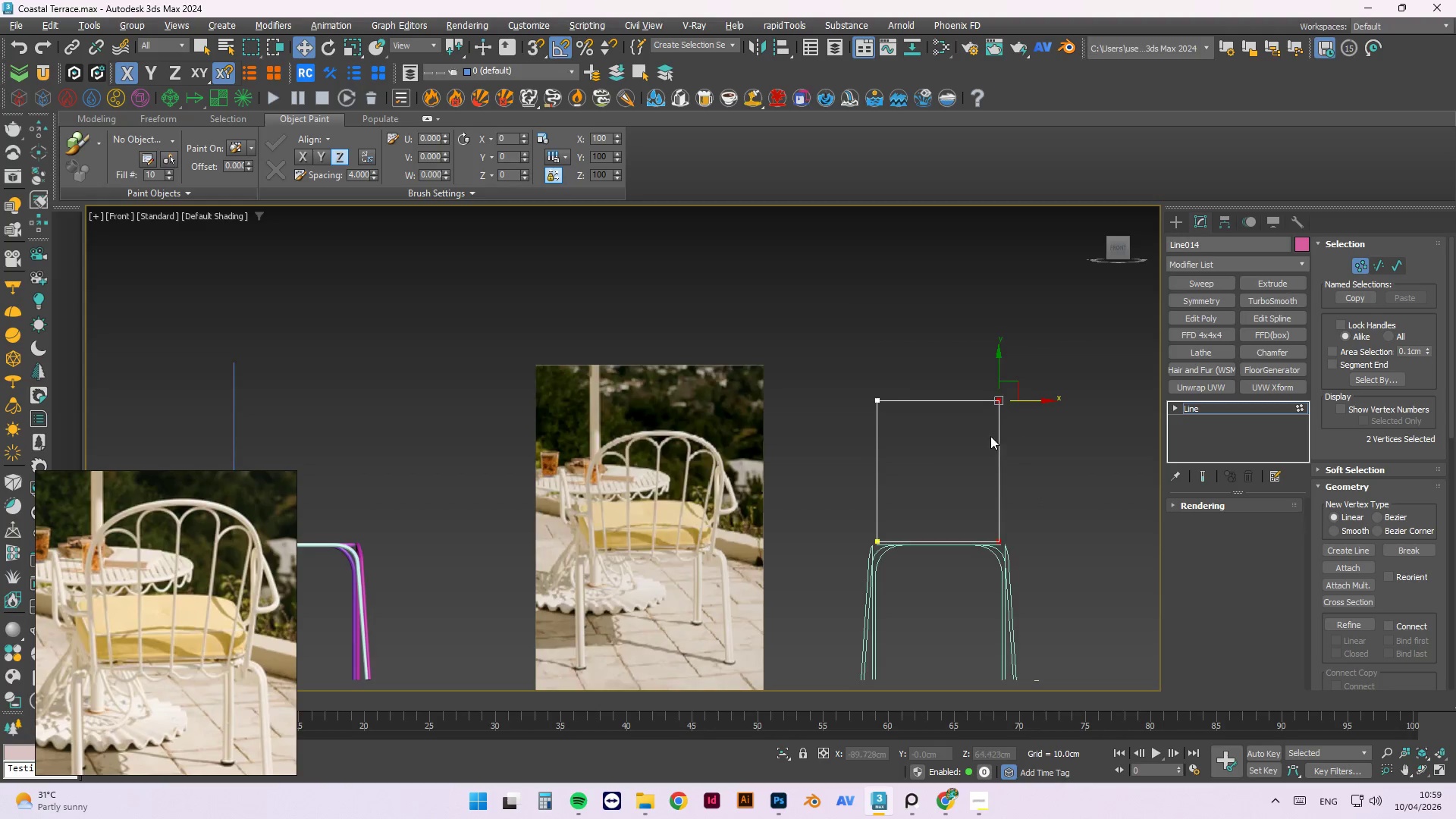 
hold_key(key=AltLeft, duration=1.5)
 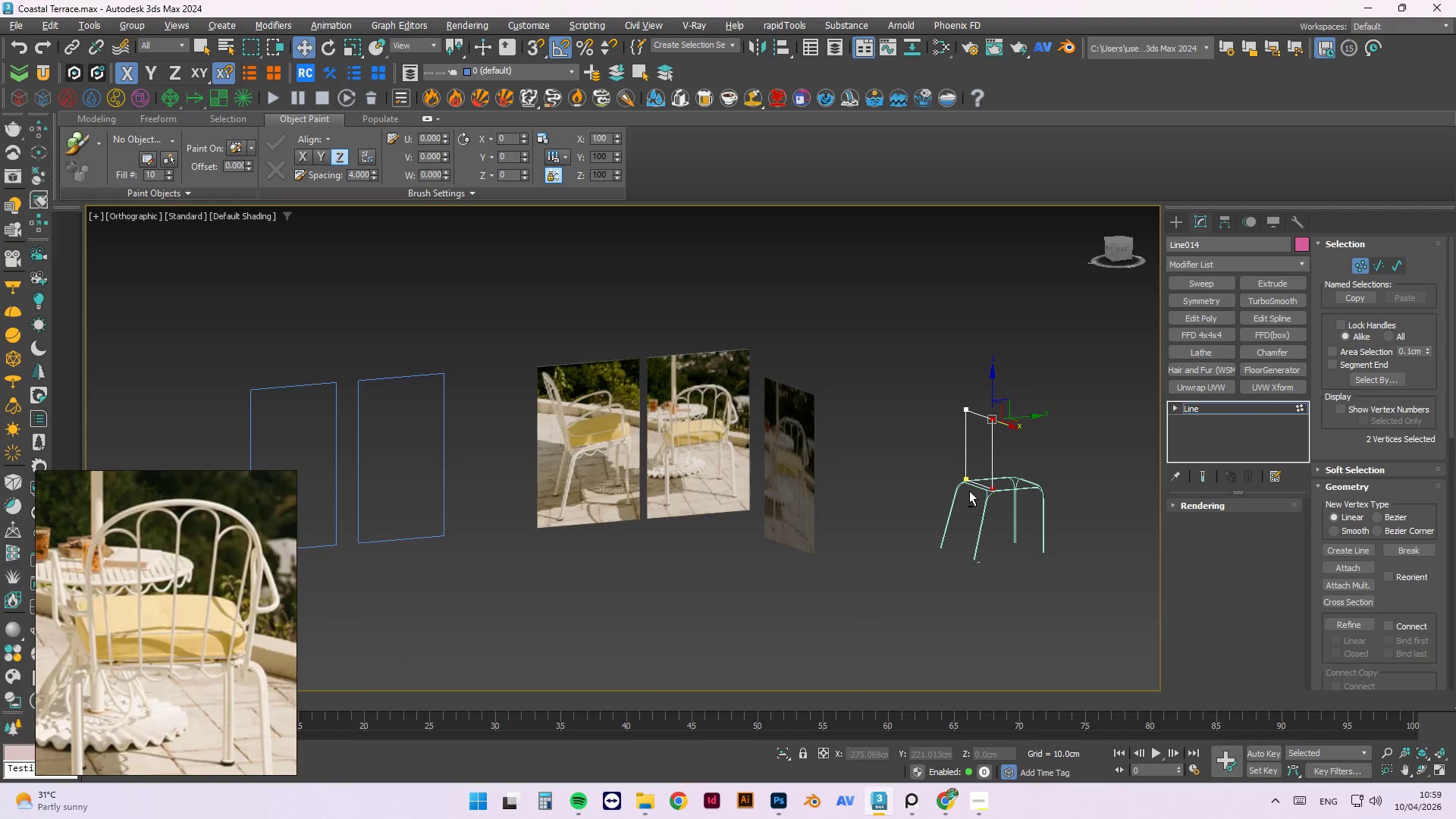 
scroll: coordinate [984, 438], scroll_direction: down, amount: 2.0
 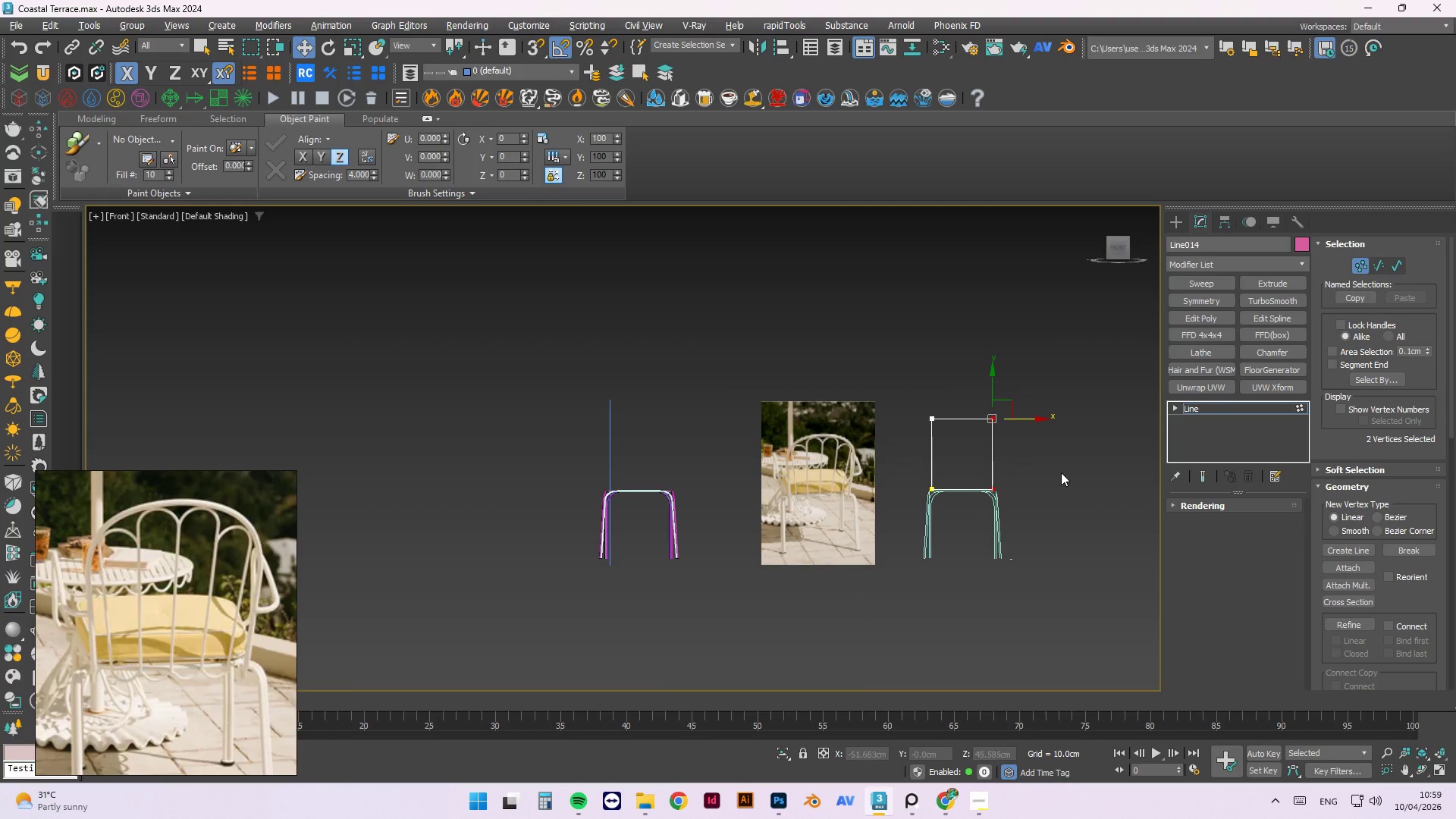 
hold_key(key=AltLeft, duration=0.53)
 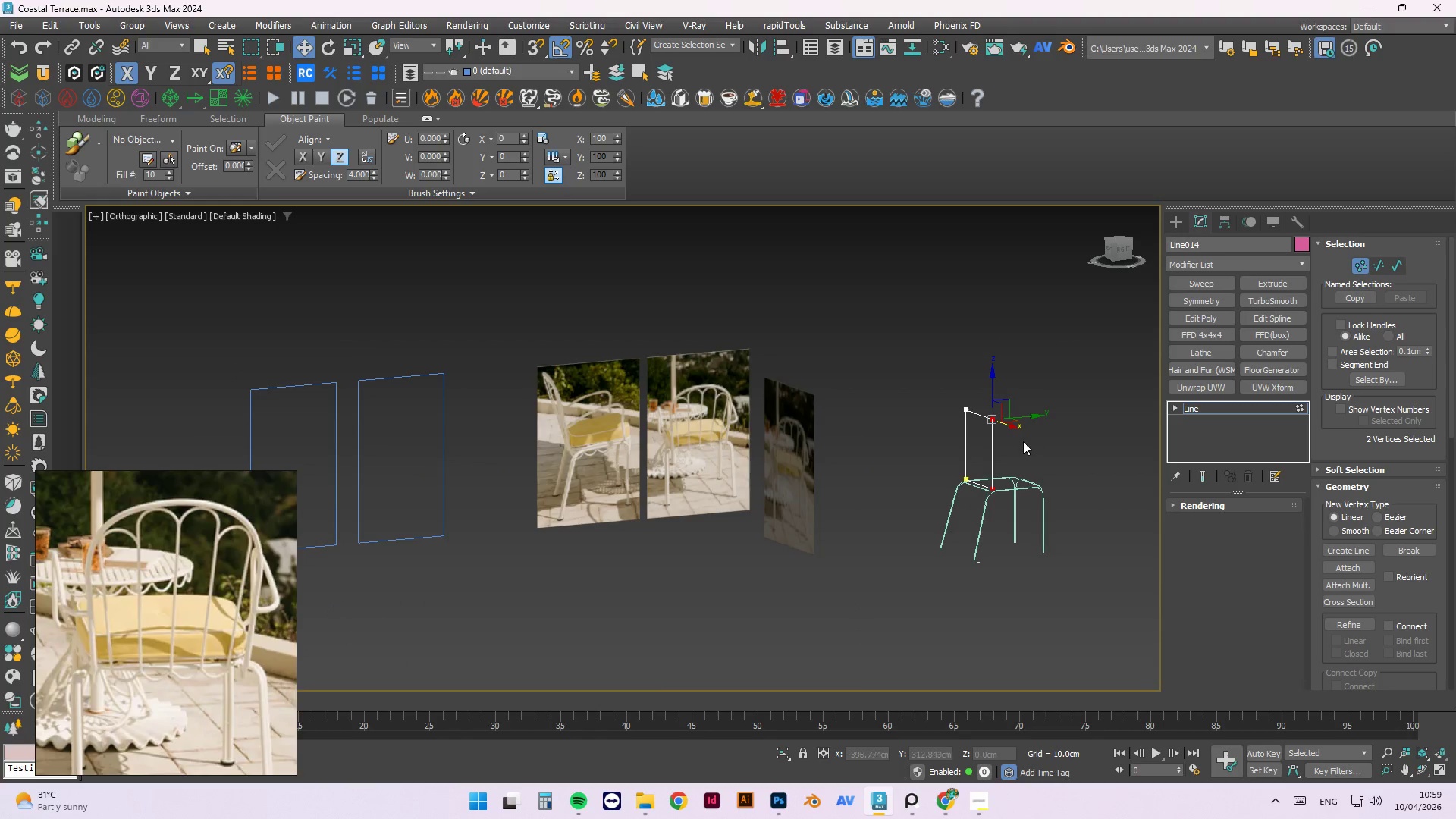 
hold_key(key=AltLeft, duration=6.41)
scroll: coordinate [982, 422], scroll_direction: up, amount: 2.0
 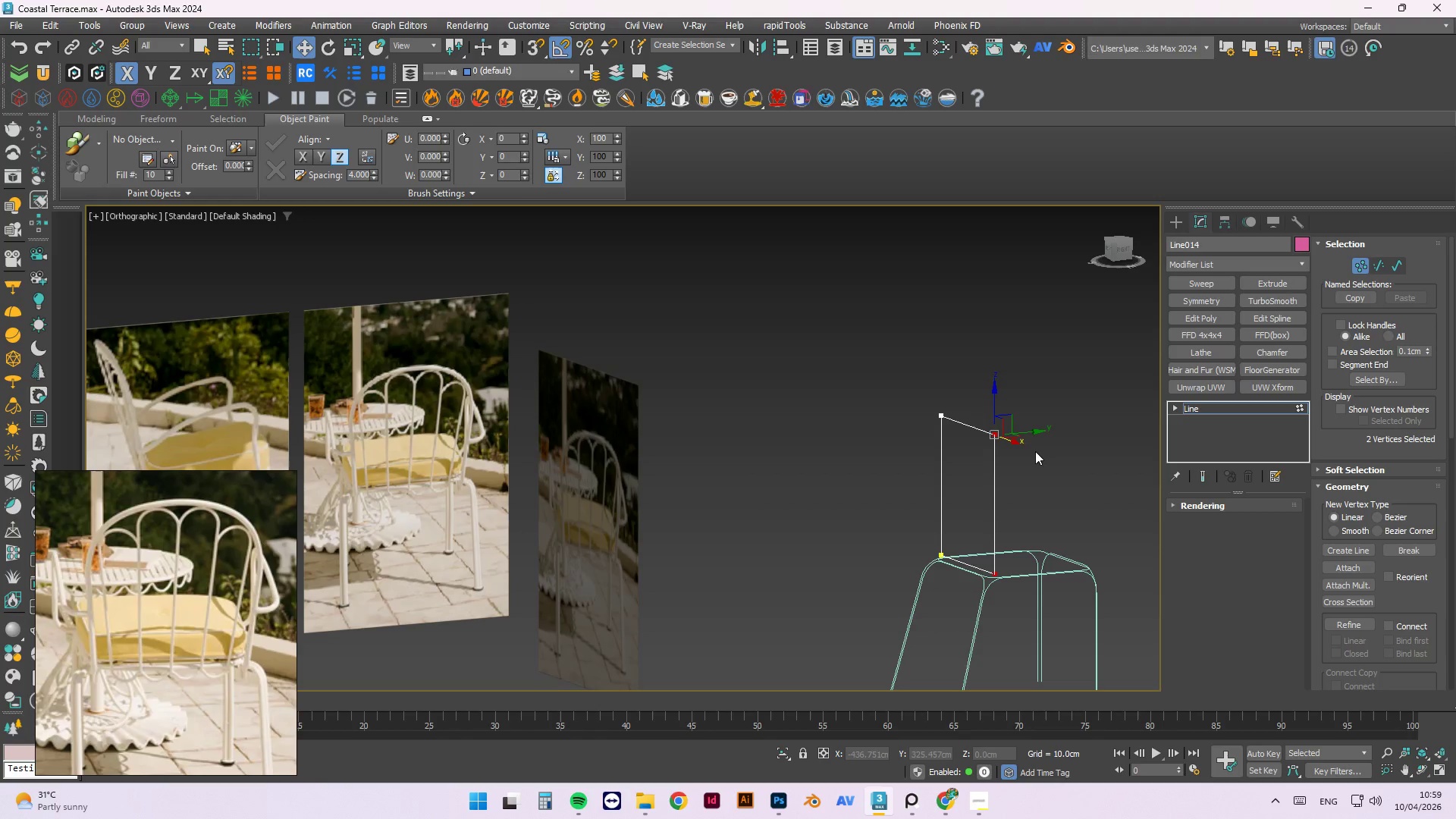 
hold_key(key=AltLeft, duration=1.5)
 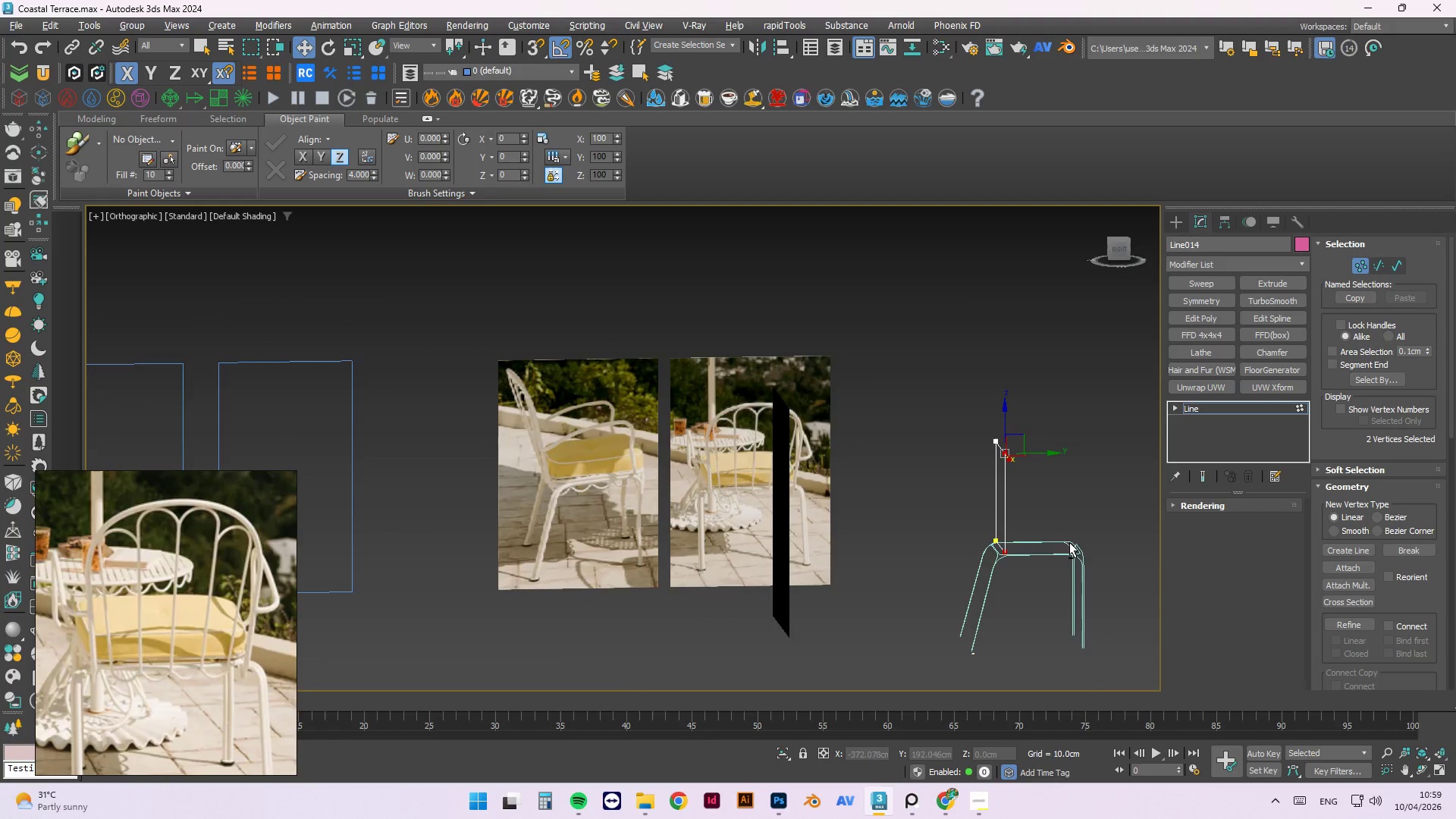 
scroll: coordinate [1029, 500], scroll_direction: down, amount: 1.0
 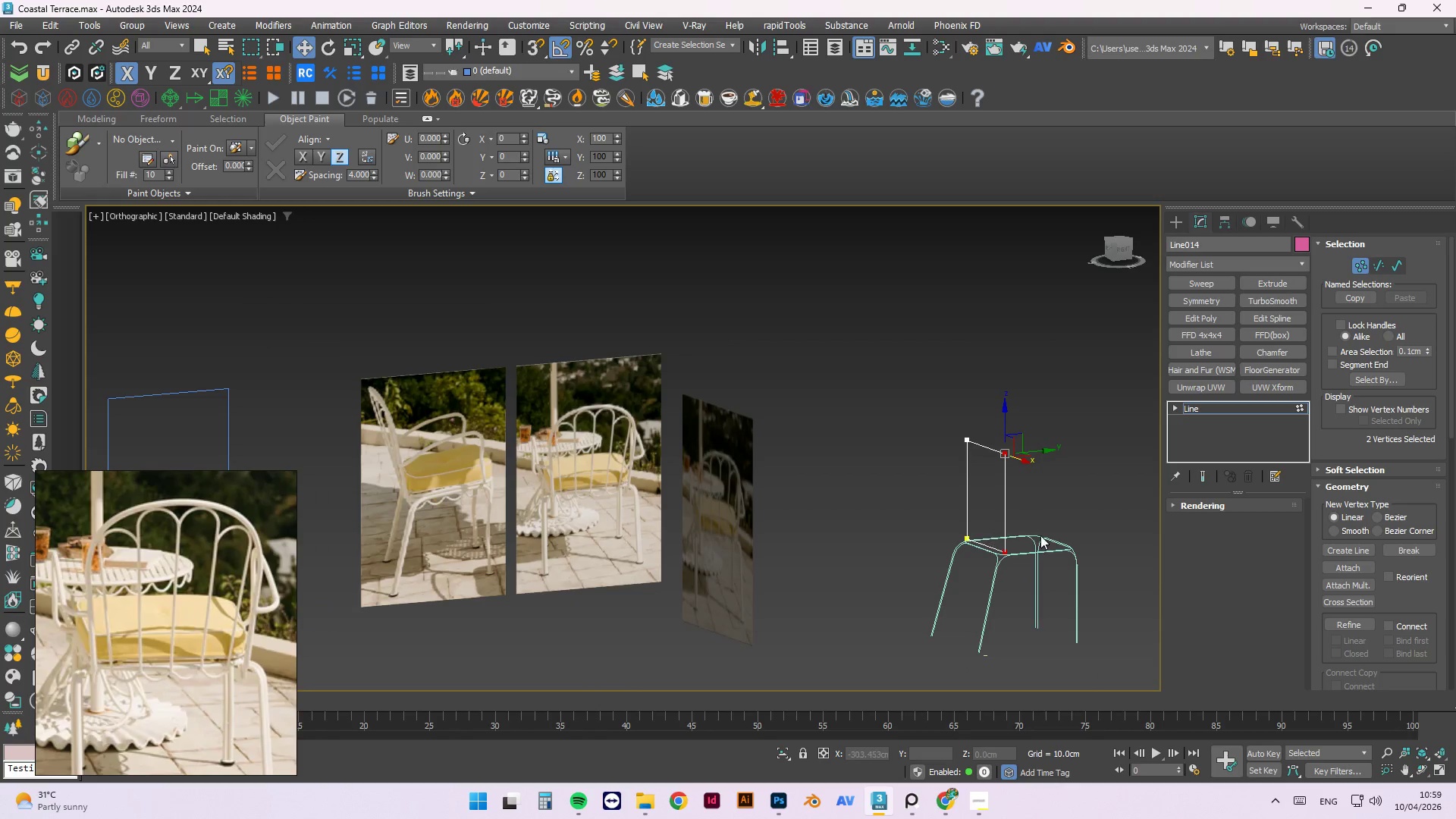 
hold_key(key=AltLeft, duration=1.36)
 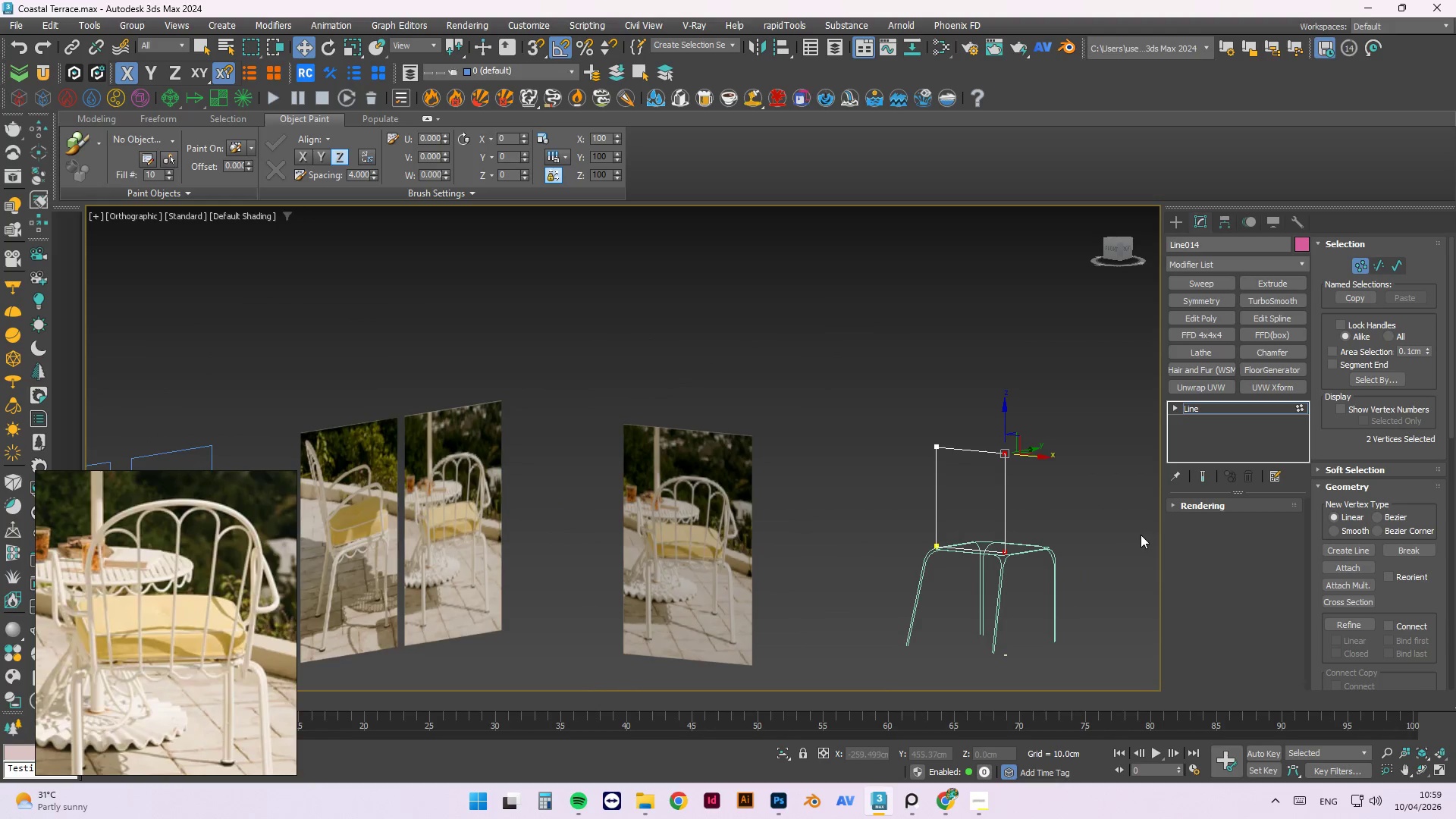 
type(fz)
 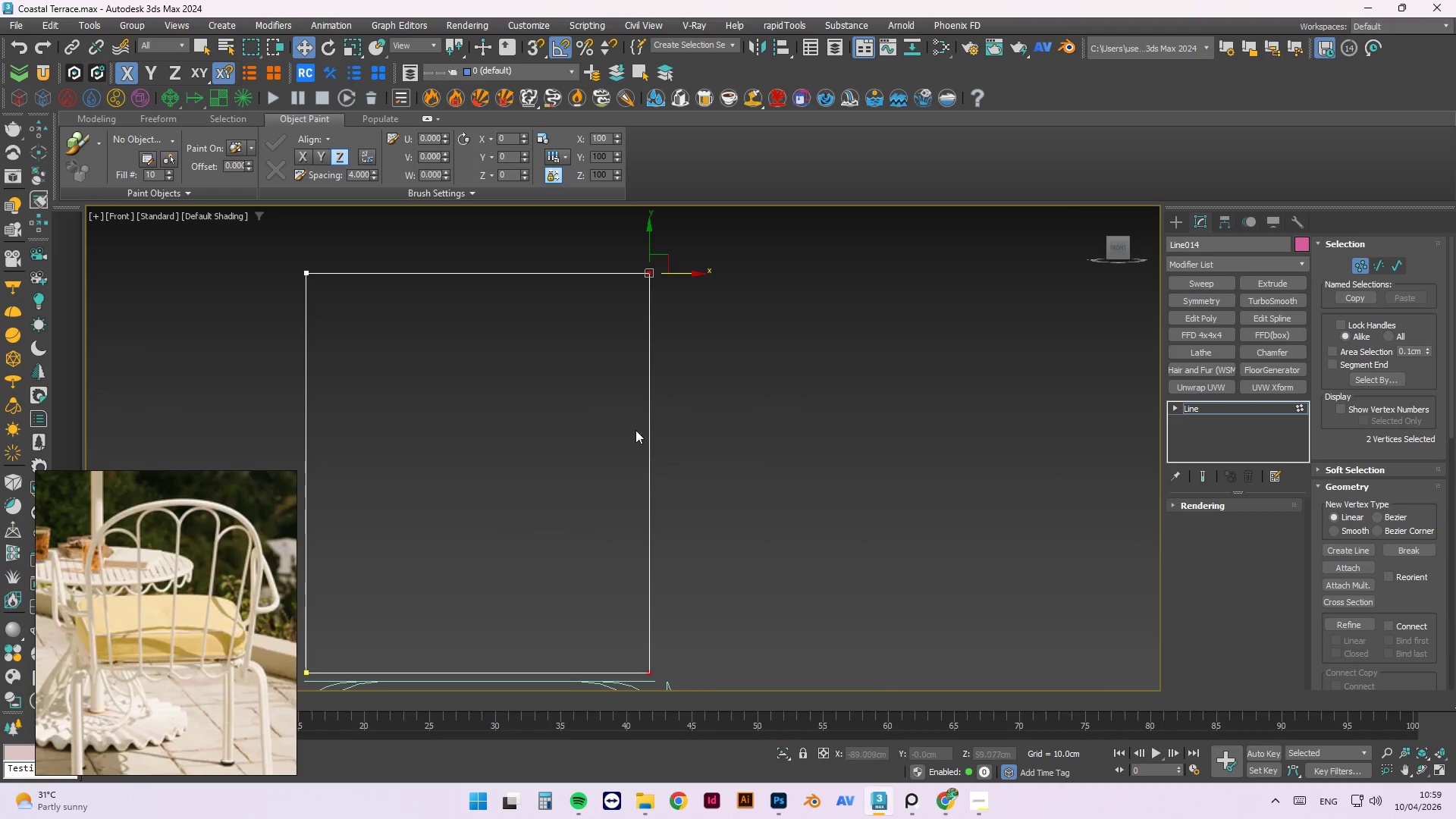 
scroll: coordinate [690, 360], scroll_direction: down, amount: 3.0
 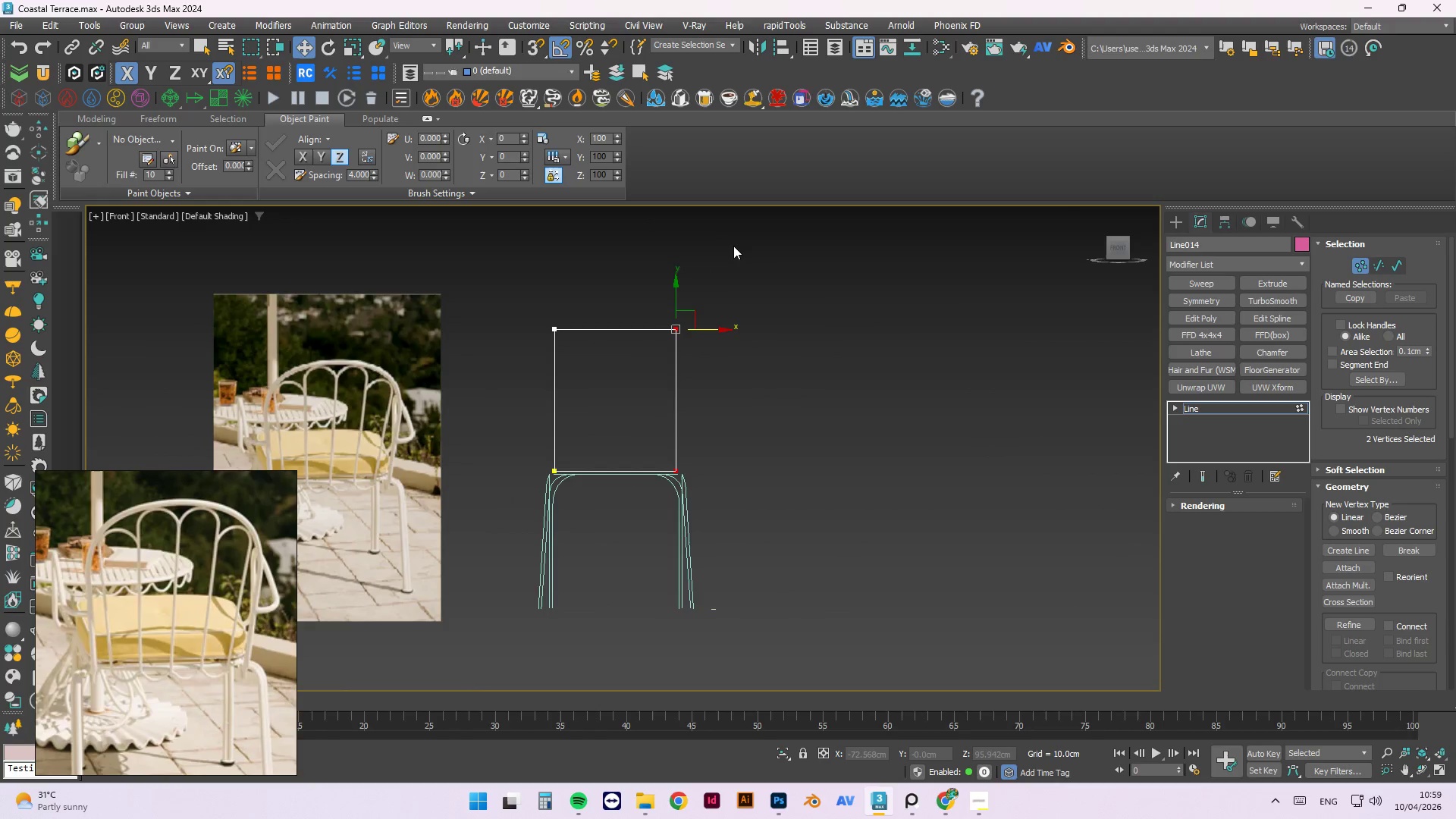 
left_click([736, 249])
 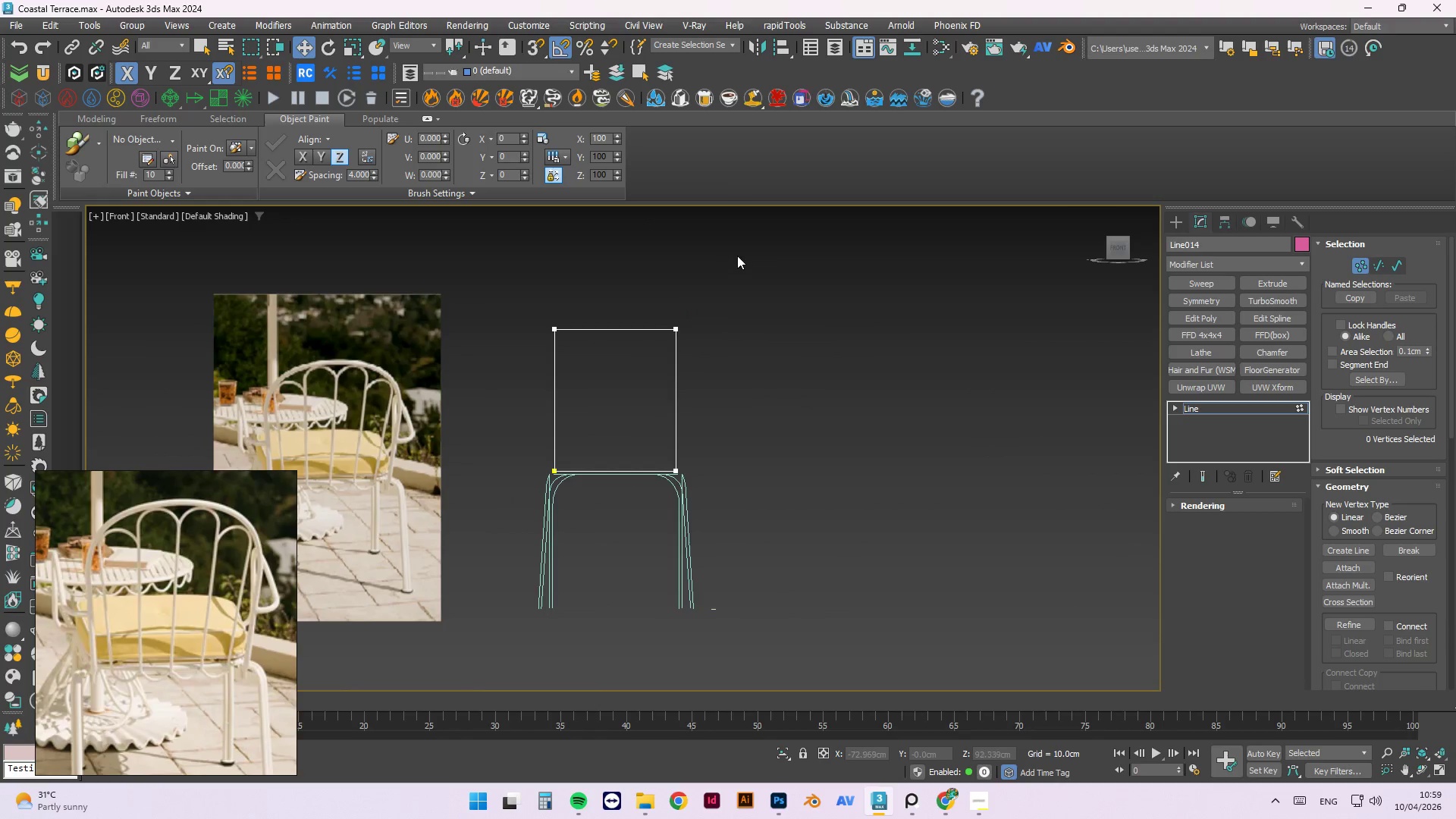 
left_click_drag(start_coordinate=[747, 252], to_coordinate=[620, 635])
 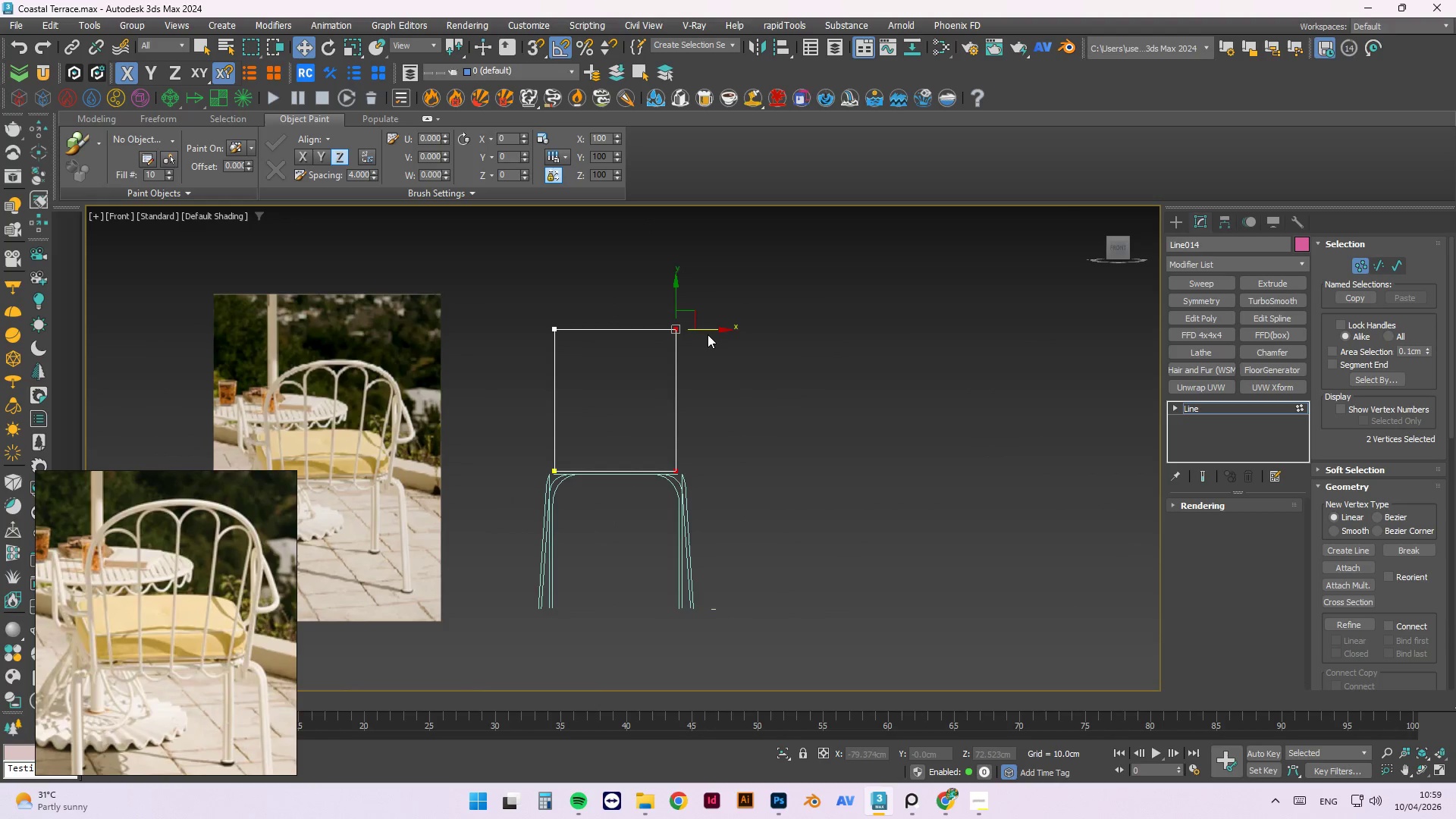 
left_click_drag(start_coordinate=[705, 331], to_coordinate=[752, 543])
 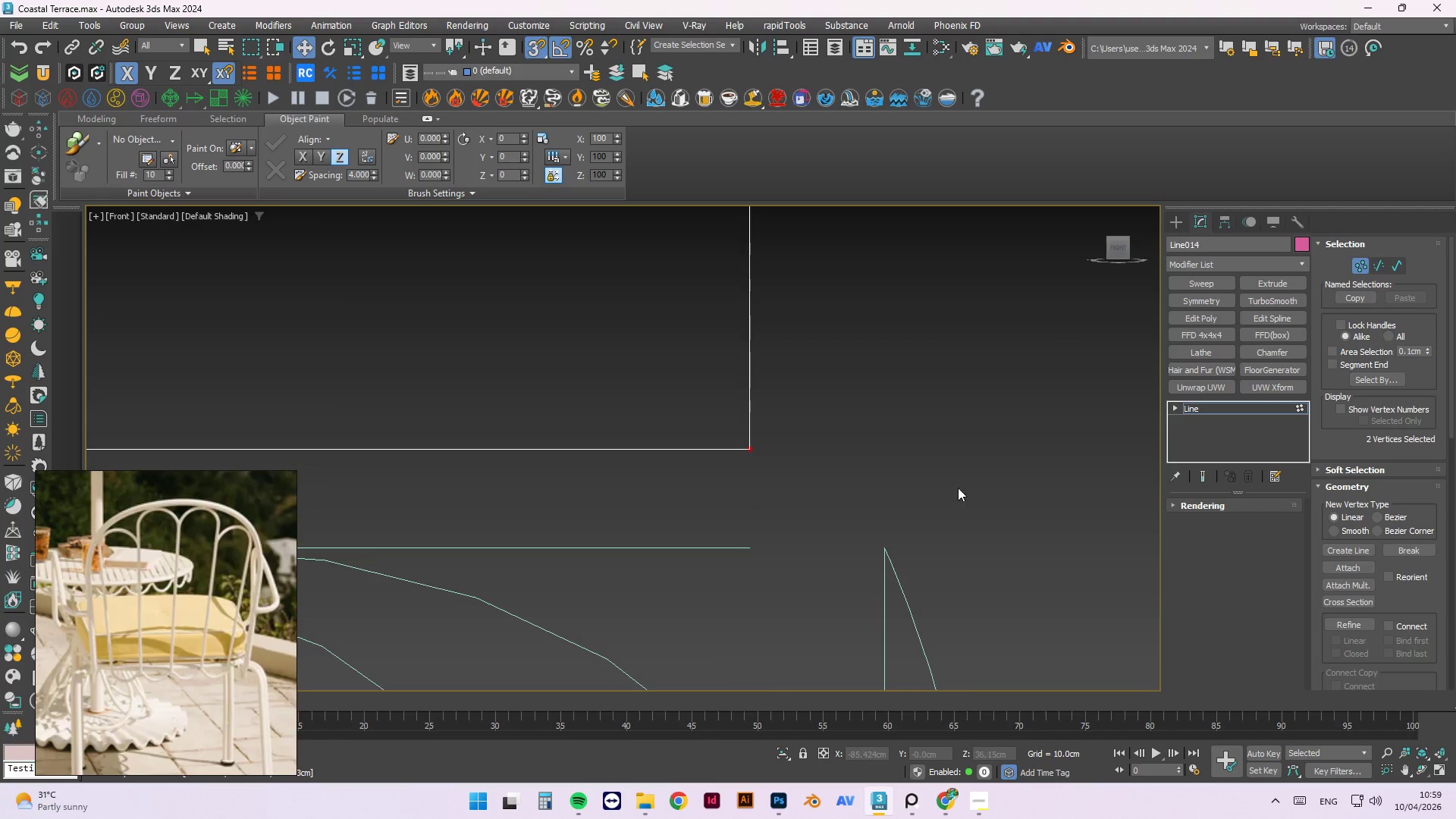 
key(S)
 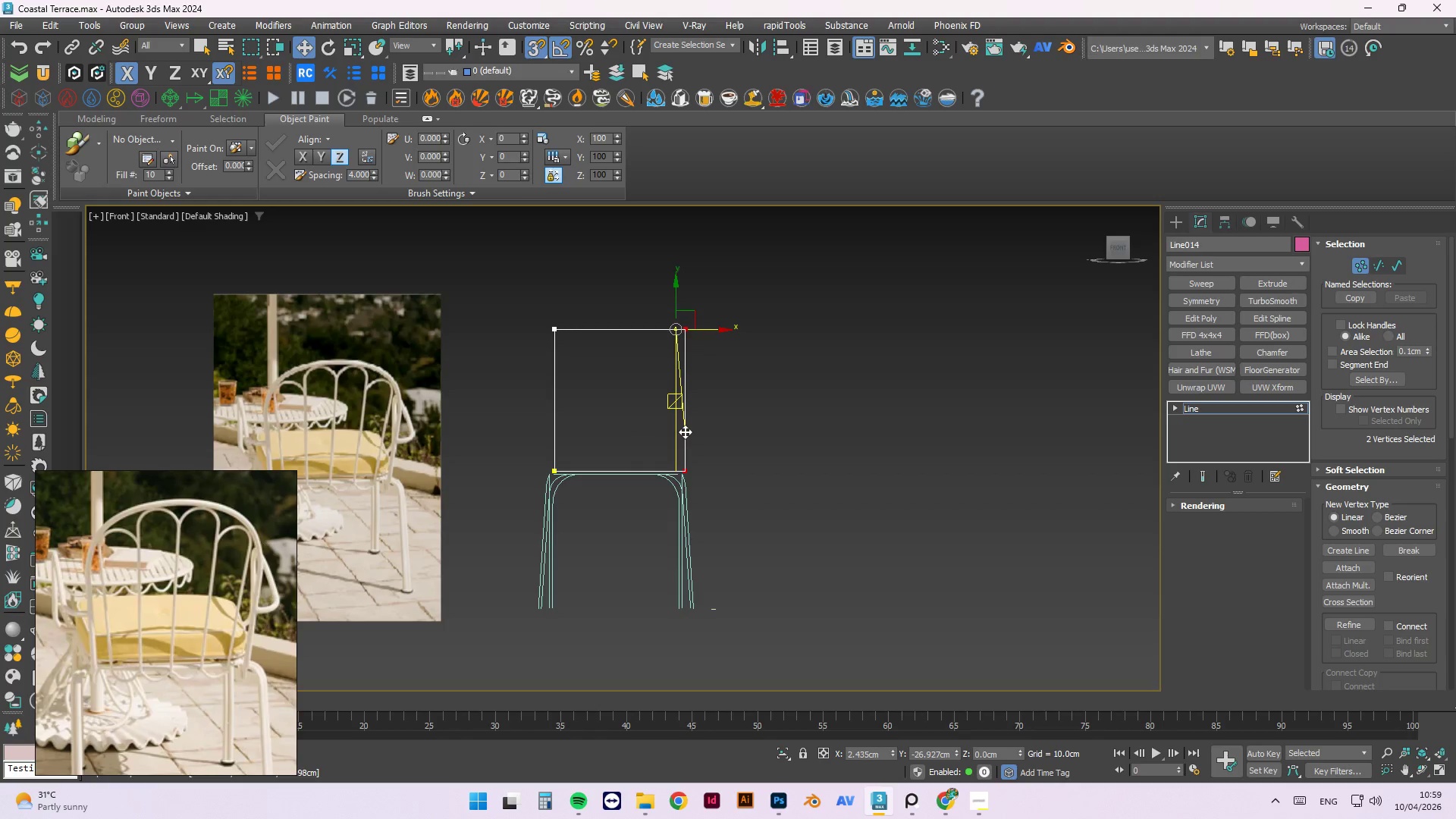 
scroll: coordinate [673, 536], scroll_direction: up, amount: 10.0
 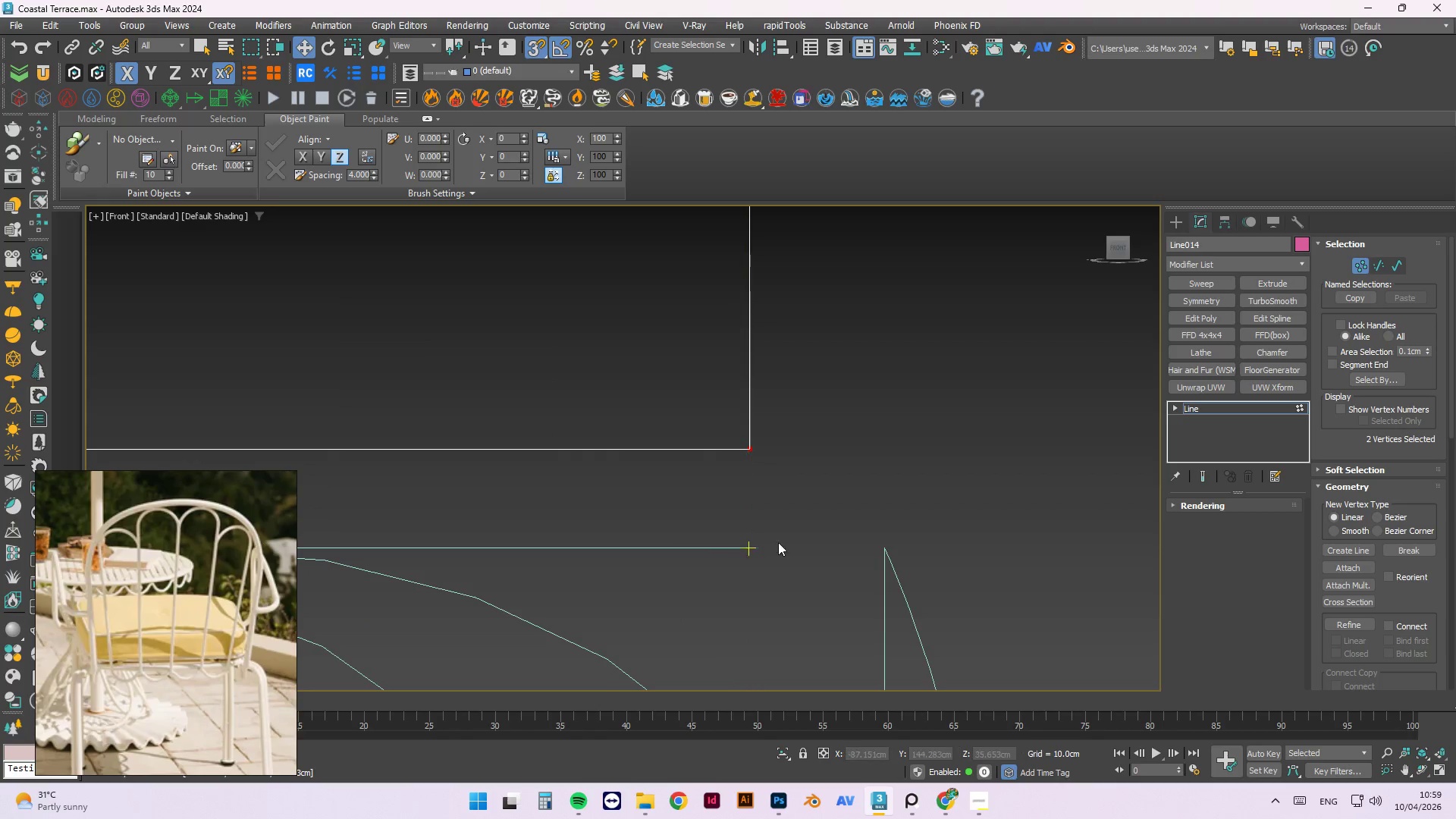 
scroll: coordinate [952, 494], scroll_direction: down, amount: 4.0
 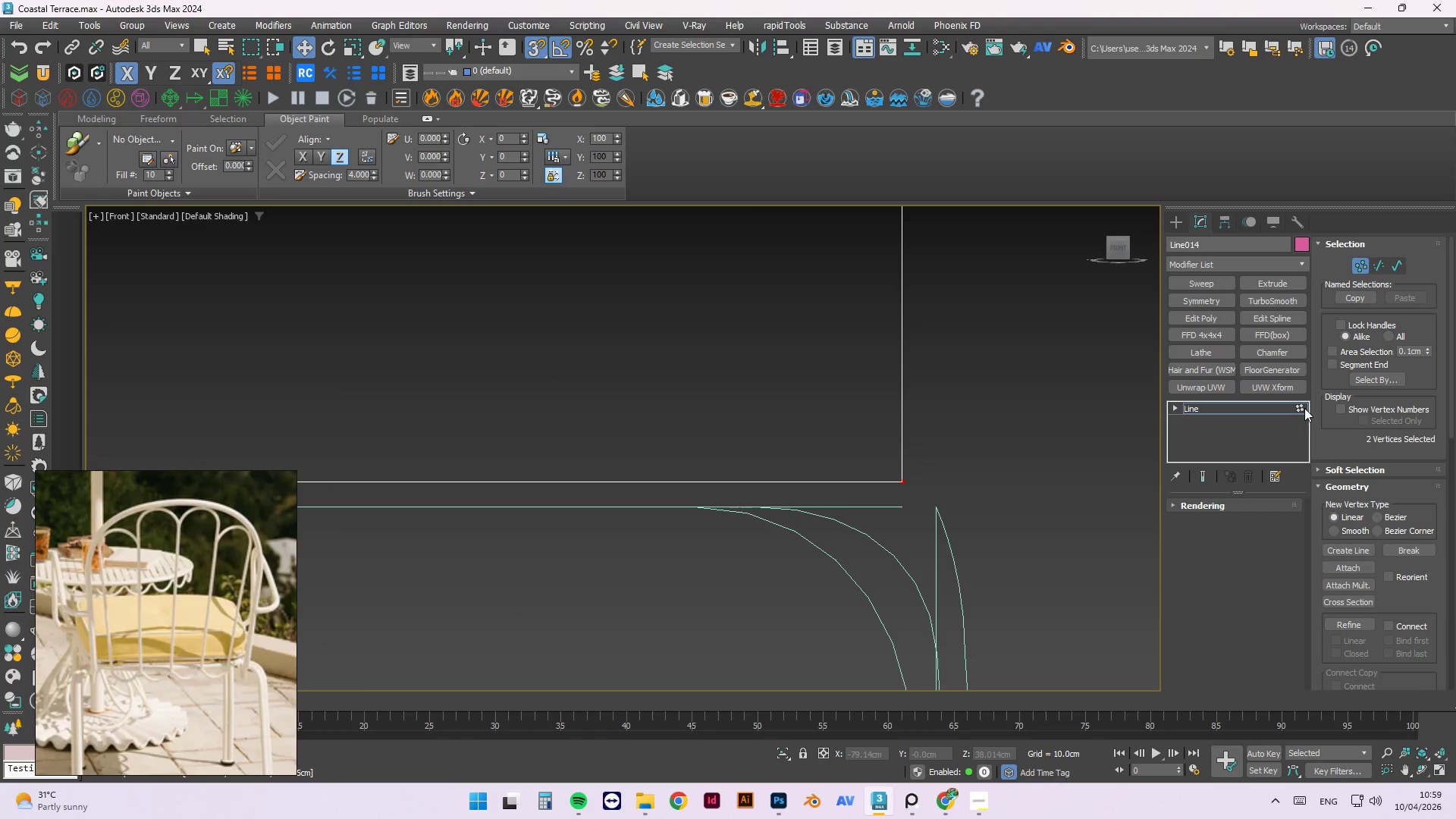 
left_click([1305, 408])
 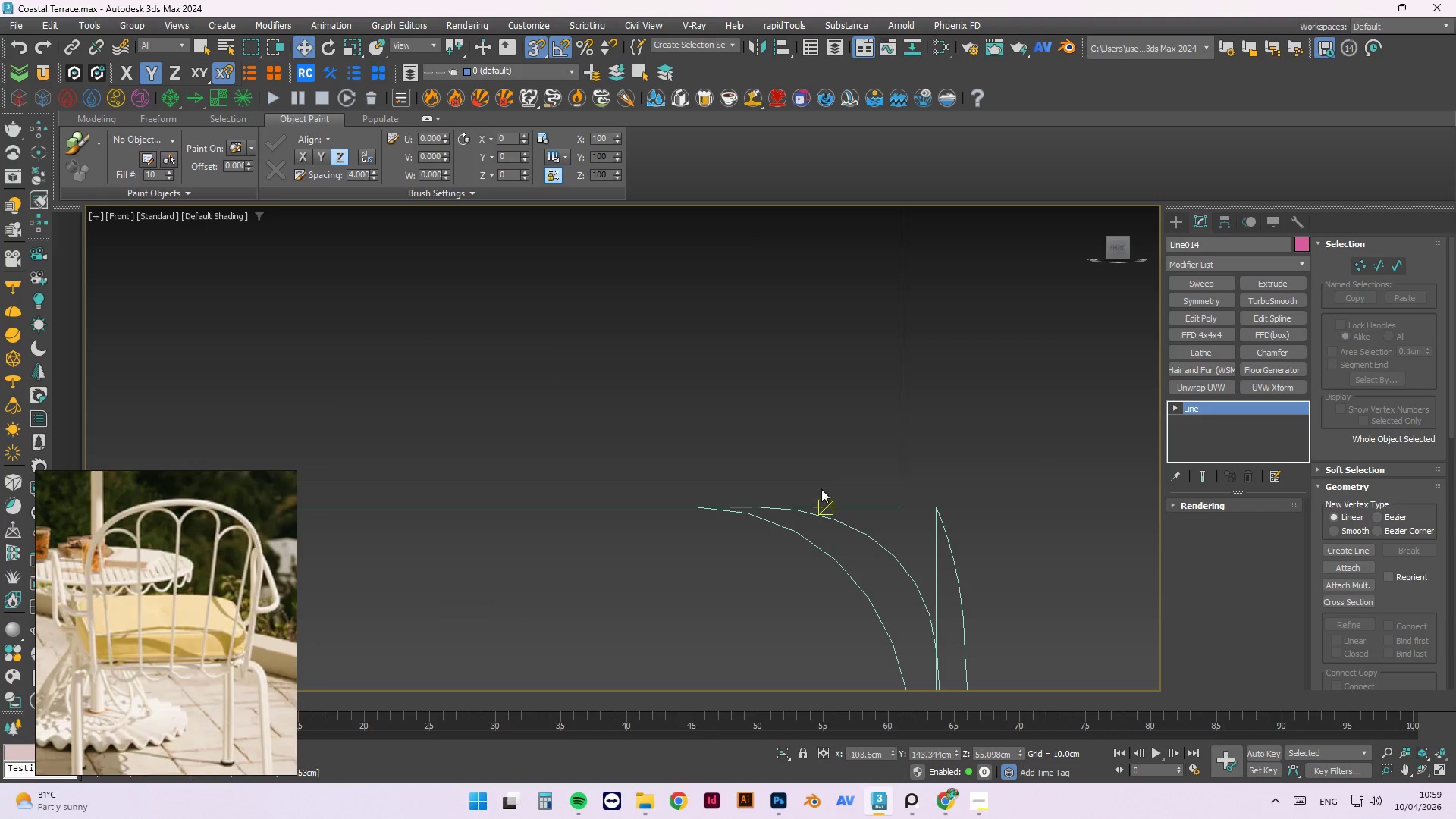 
scroll: coordinate [846, 481], scroll_direction: down, amount: 4.0
 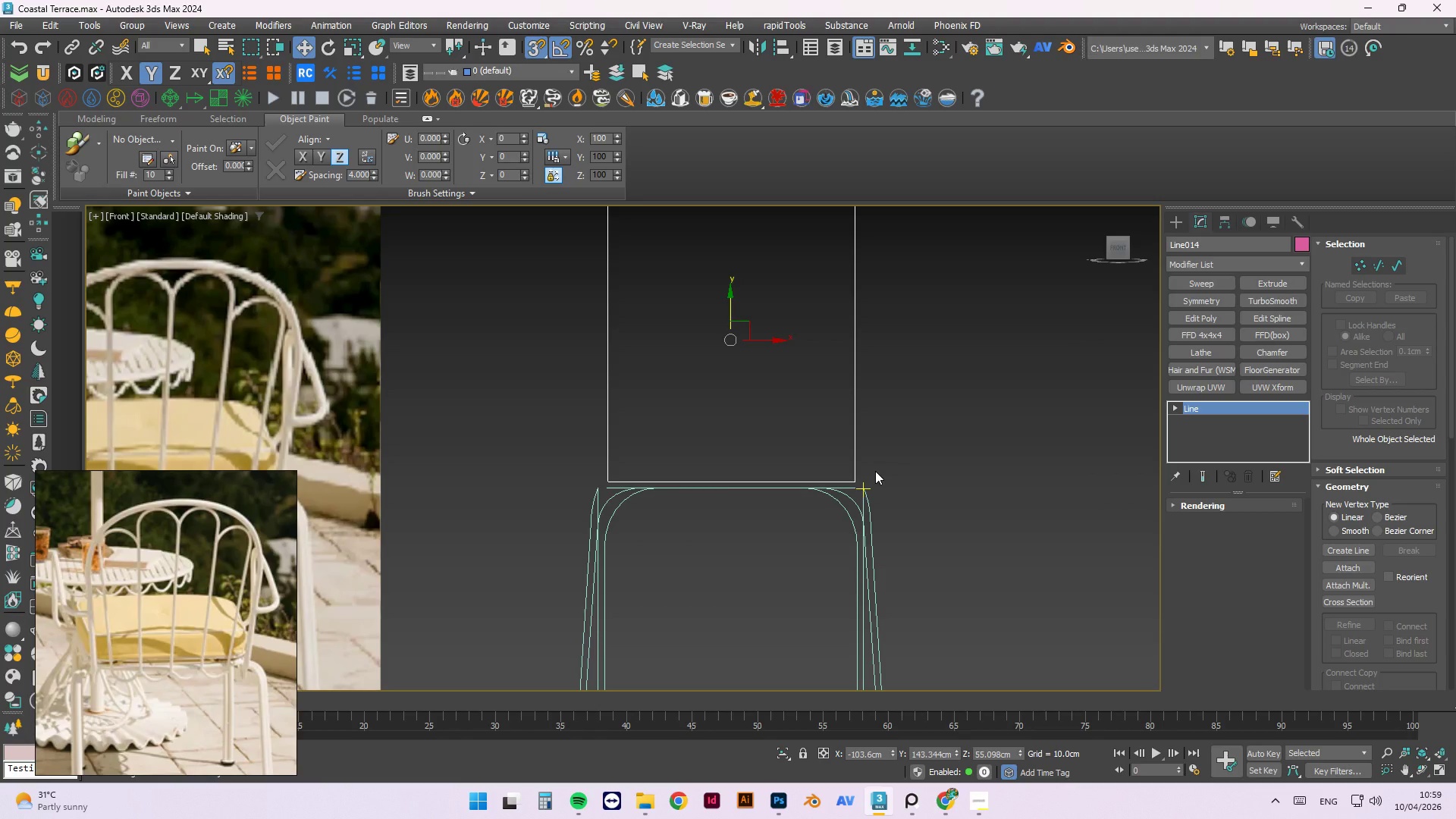 
wait(16.91)
 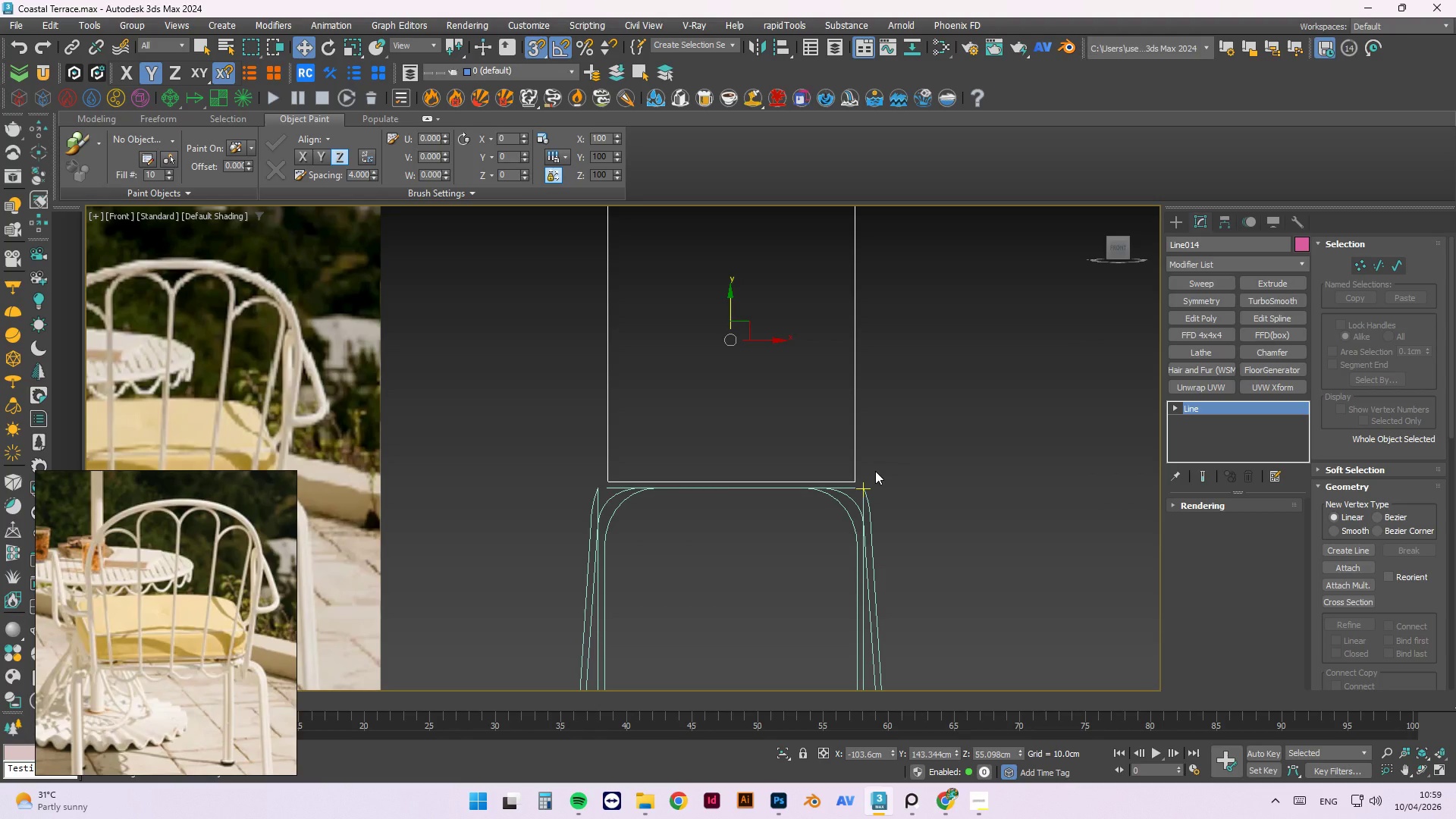 
key(Escape)
 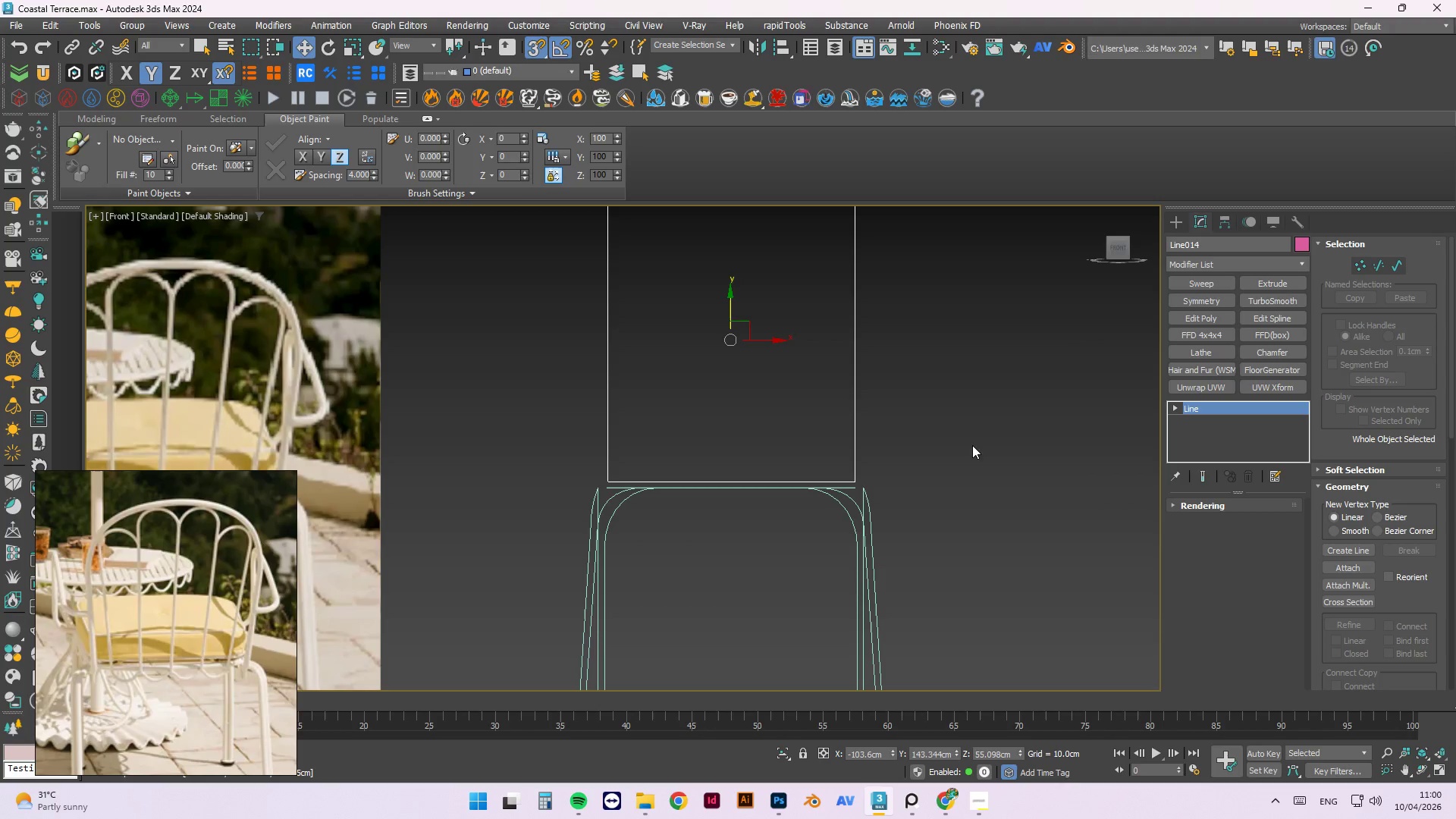 
left_click([984, 428])
 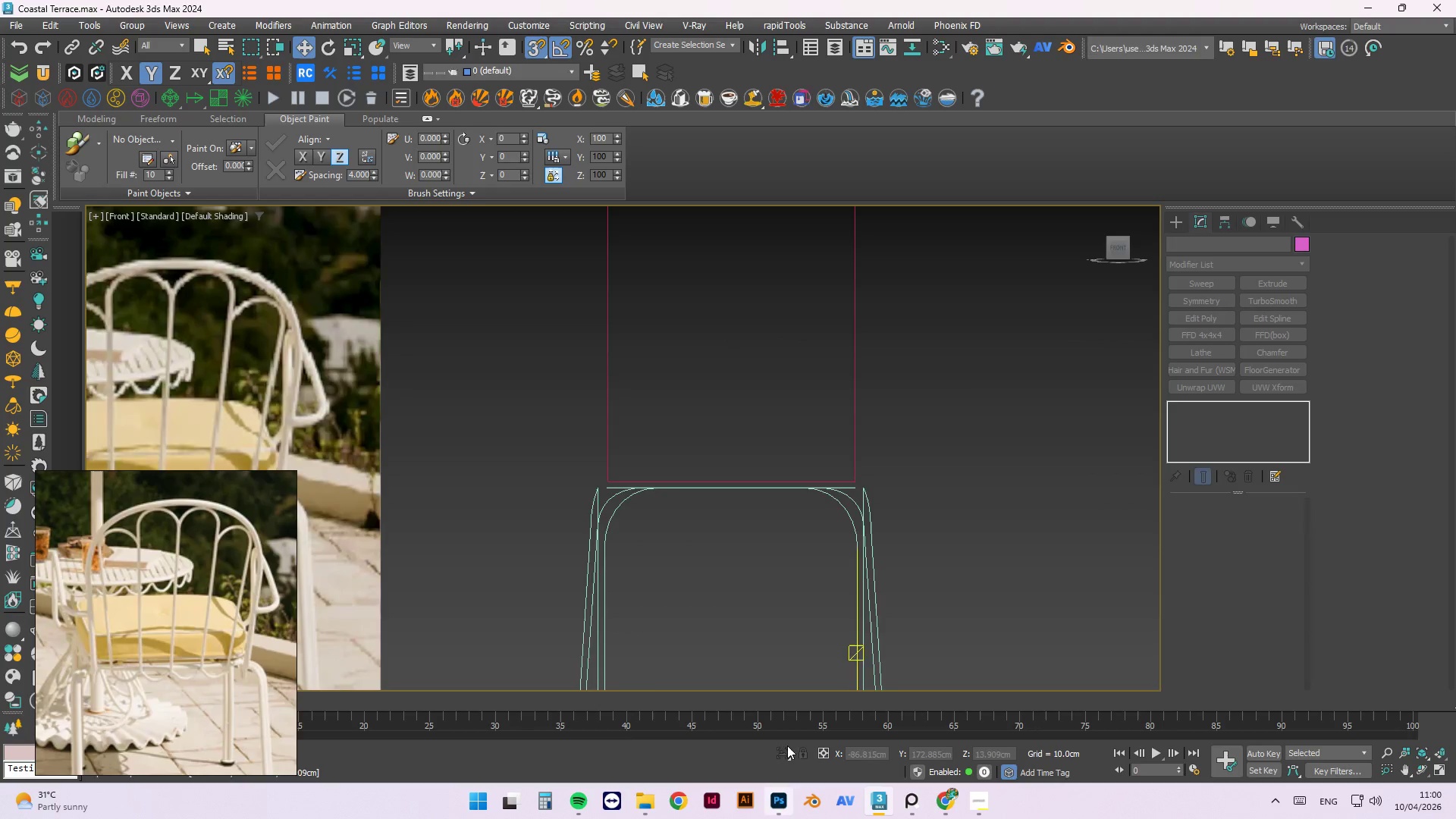 
scroll: coordinate [843, 573], scroll_direction: down, amount: 4.0
 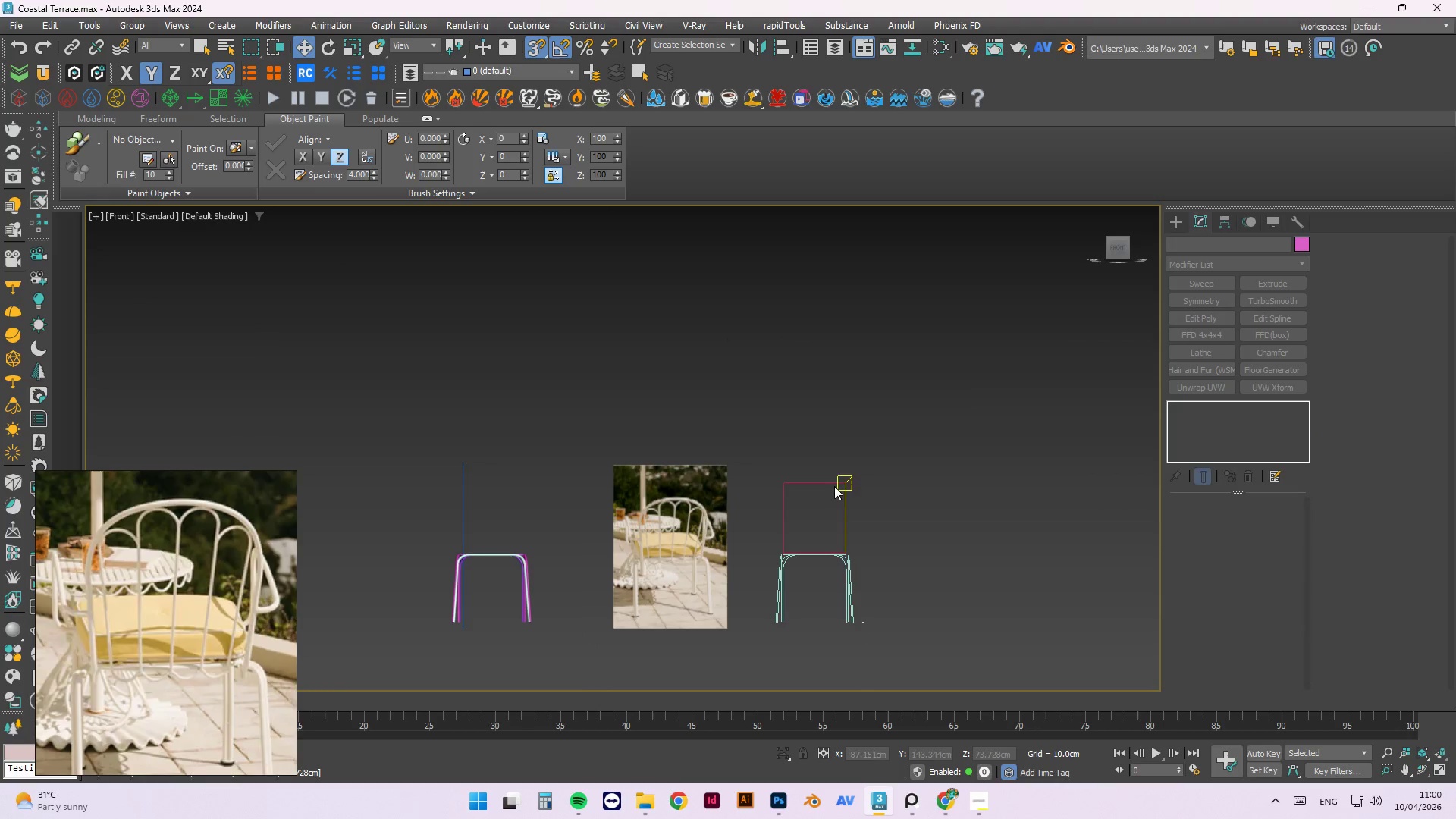 
scroll: coordinate [736, 524], scroll_direction: up, amount: 2.0
 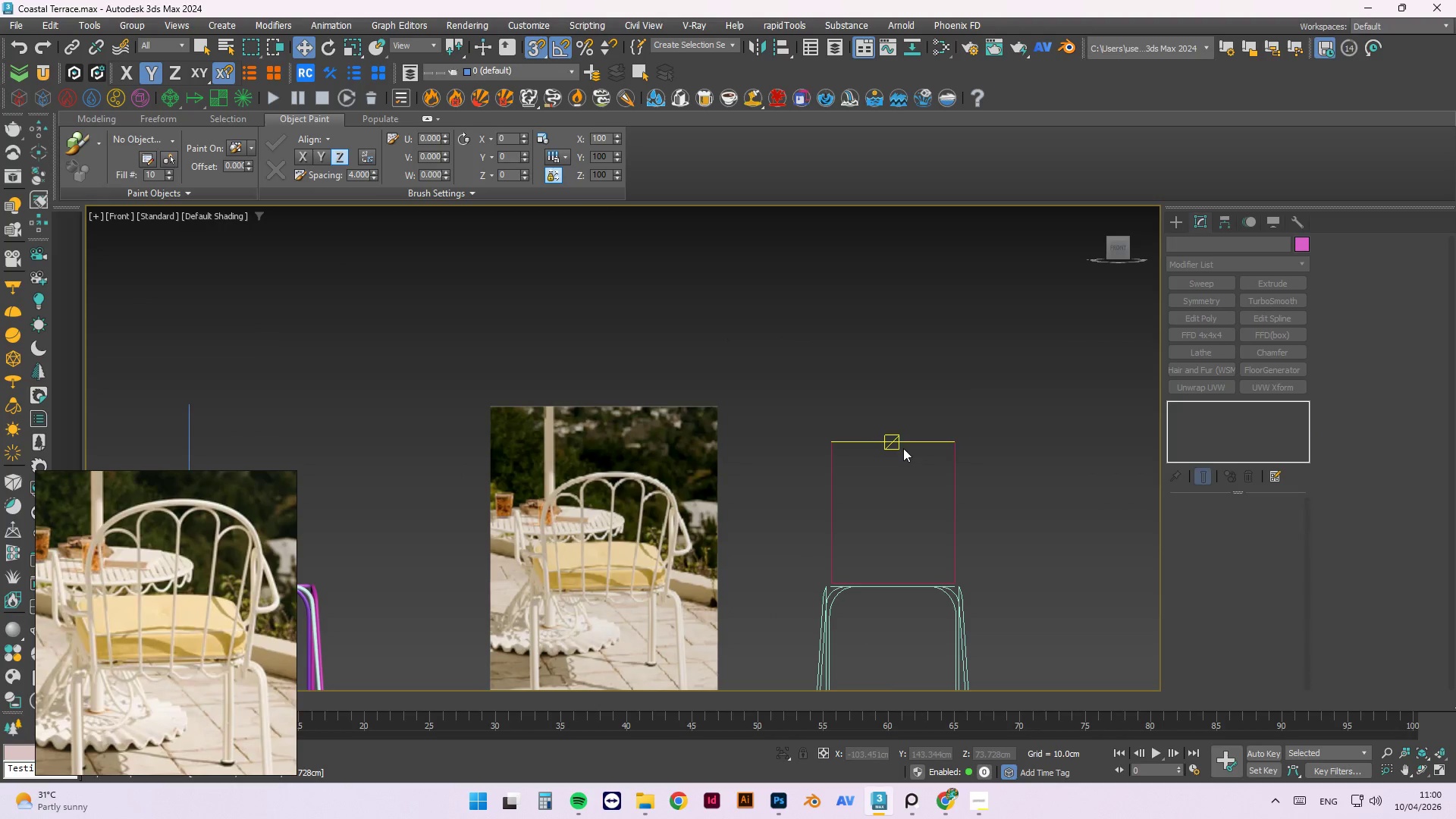 
left_click([903, 439])
 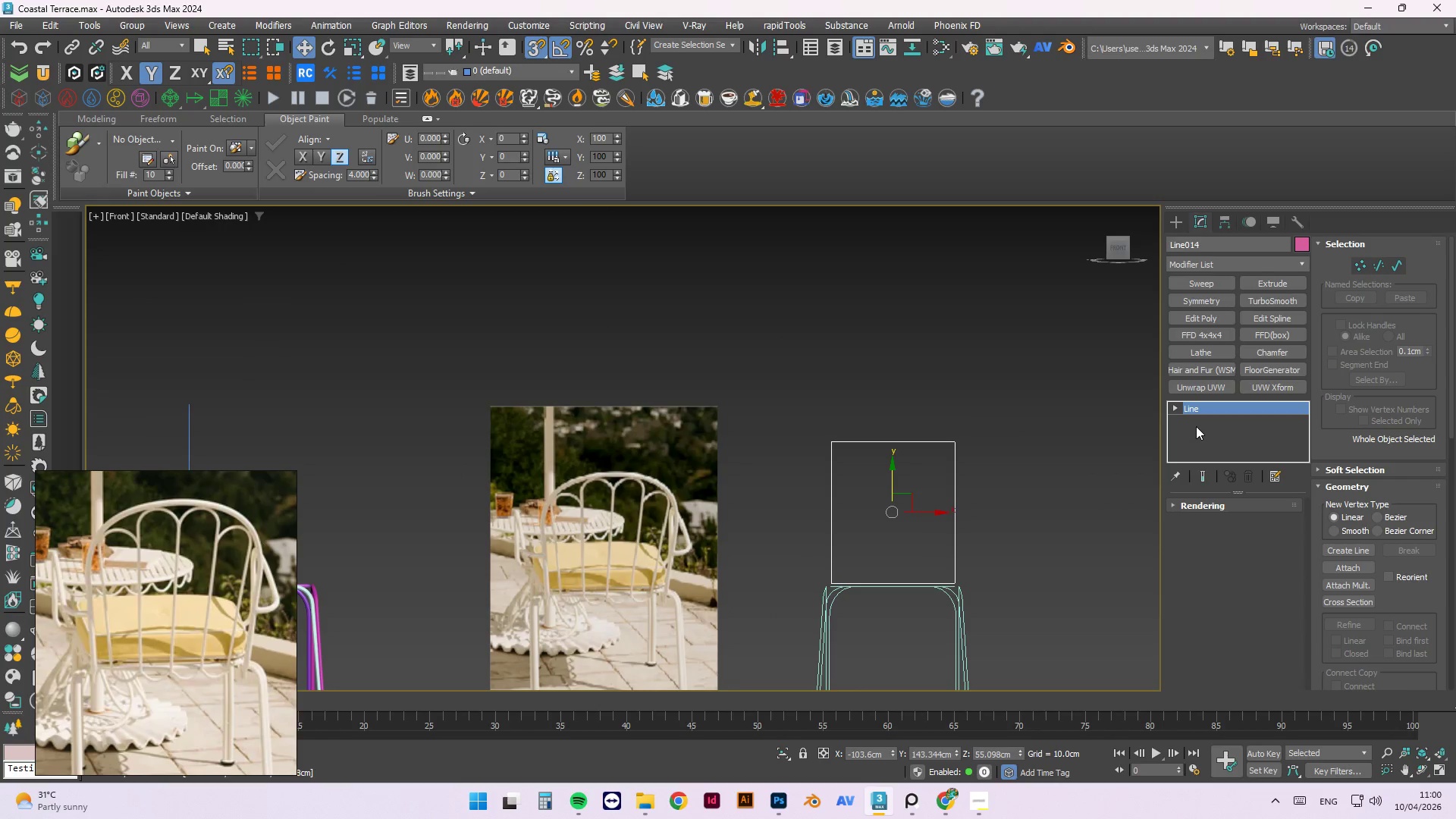 
key(1)
 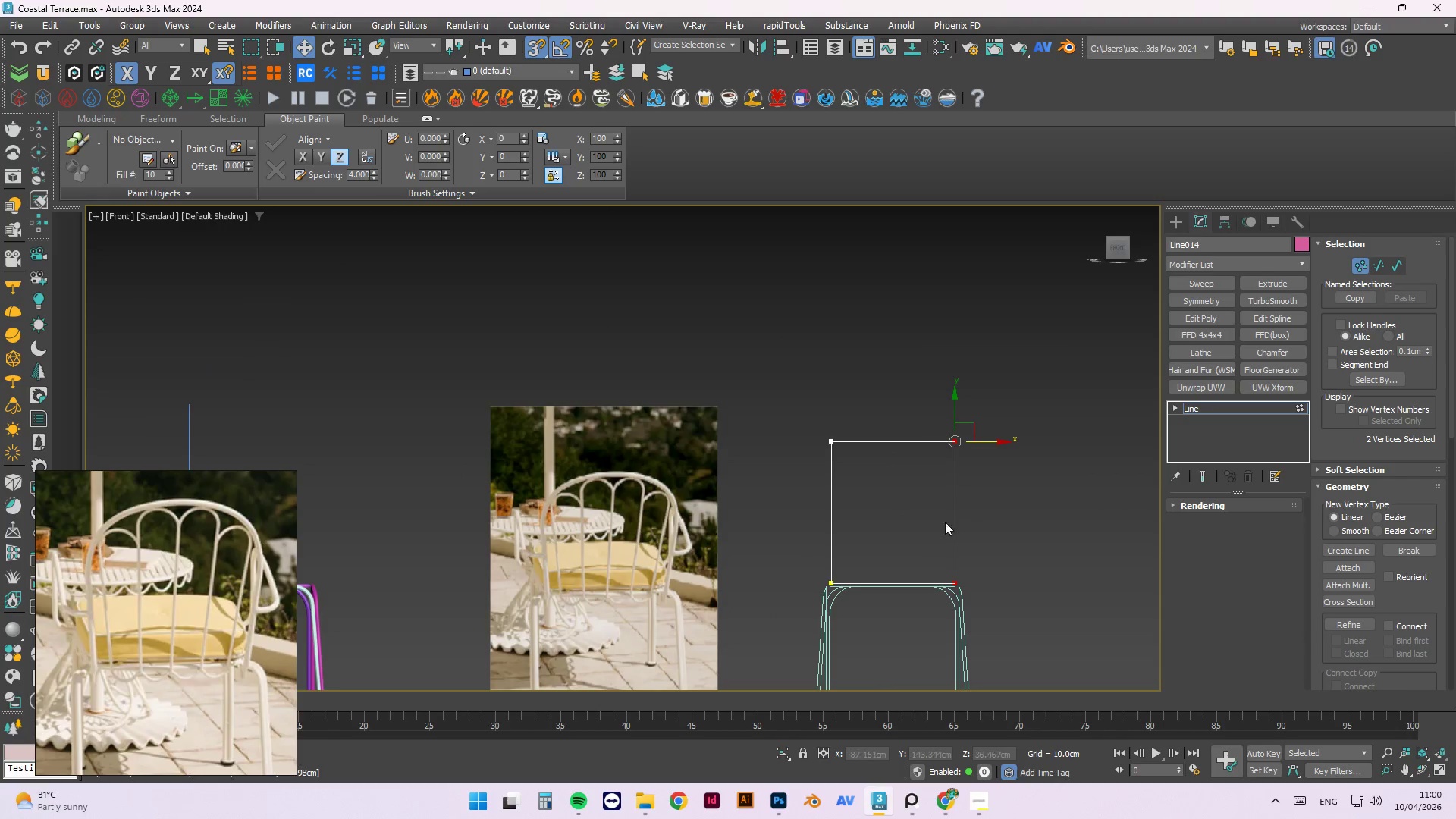 
left_click([949, 353])
 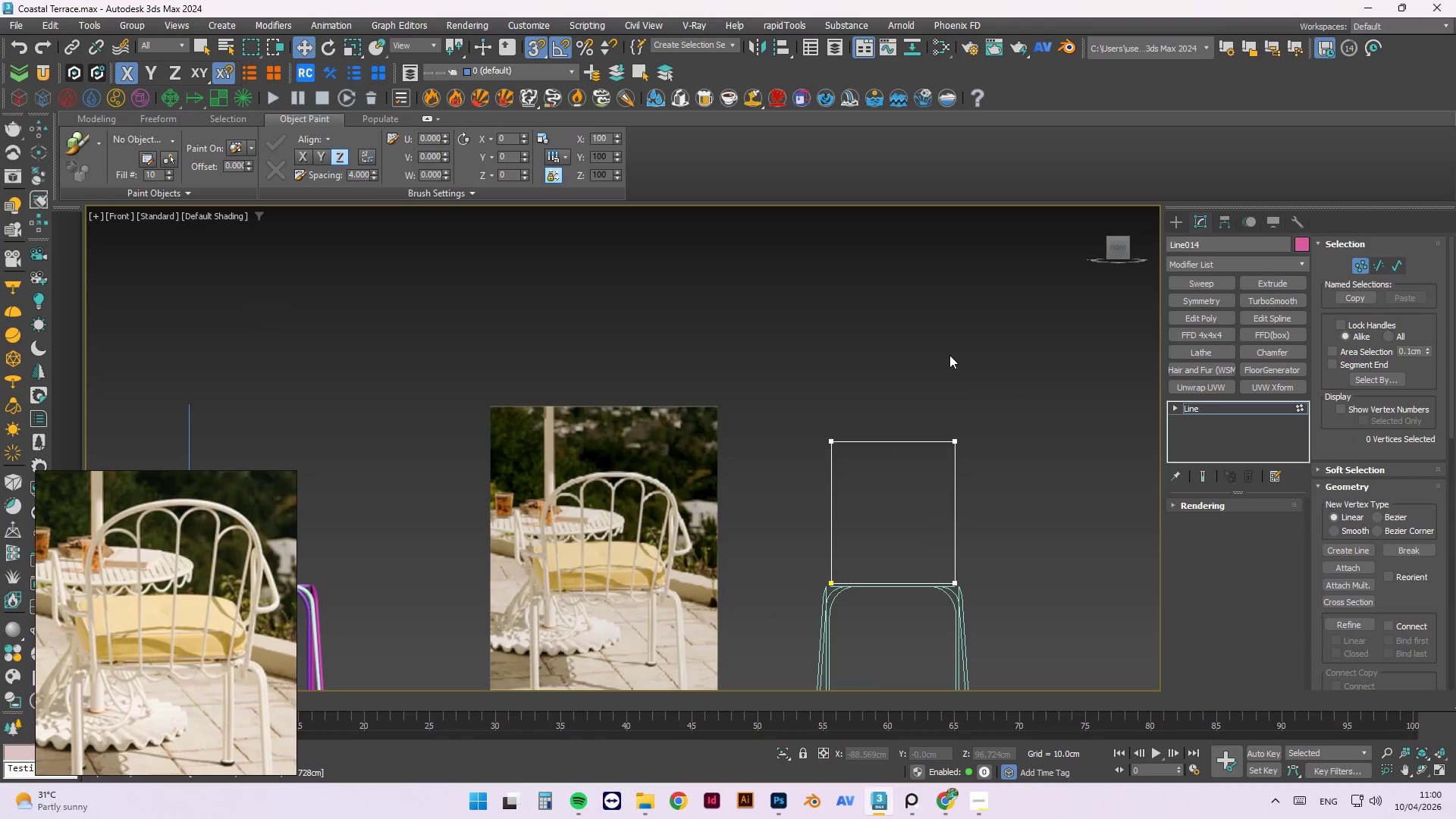 
left_click_drag(start_coordinate=[993, 353], to_coordinate=[794, 477])
 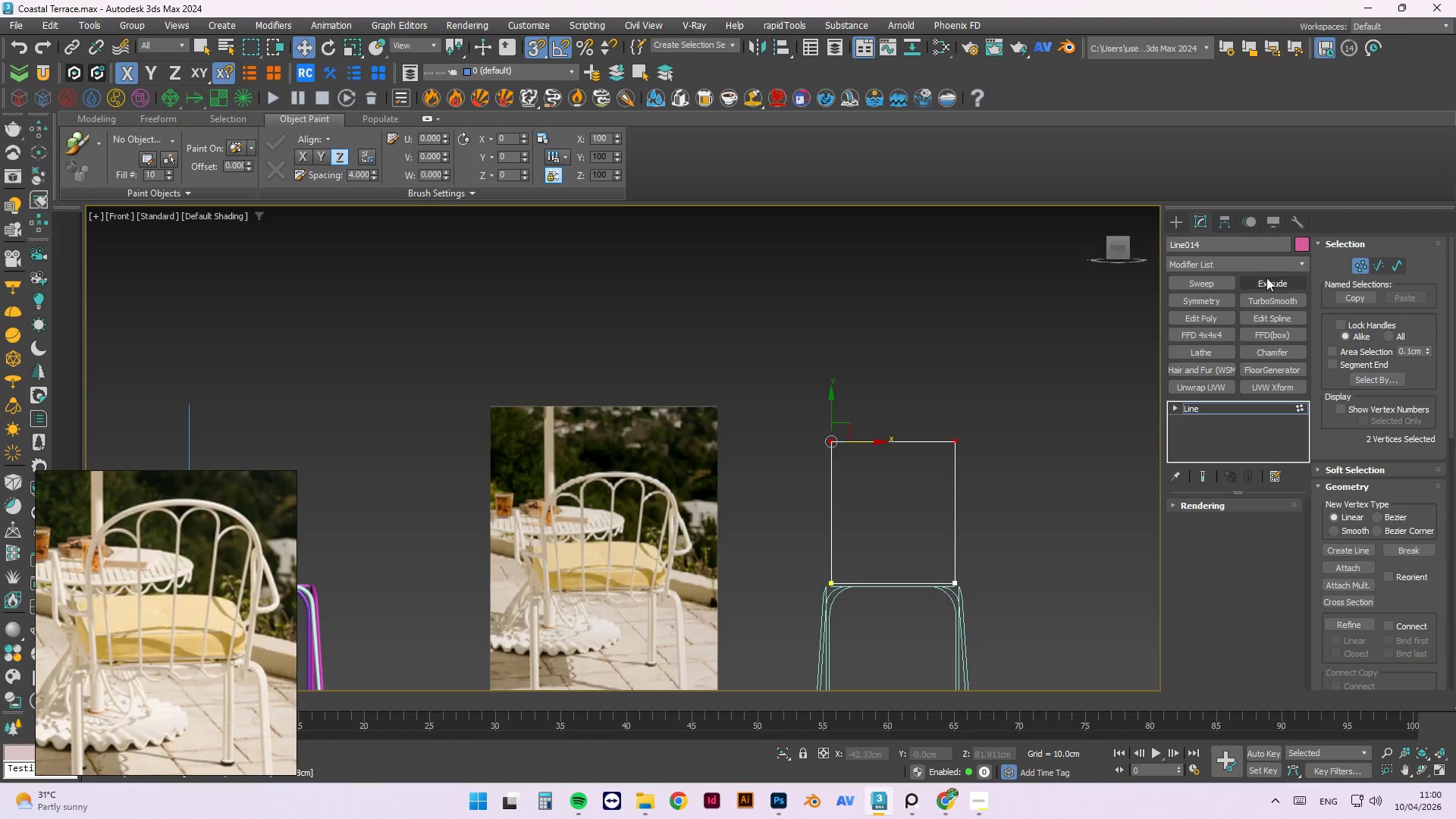 
left_click_drag(start_coordinate=[1452, 324], to_coordinate=[1455, 460])
 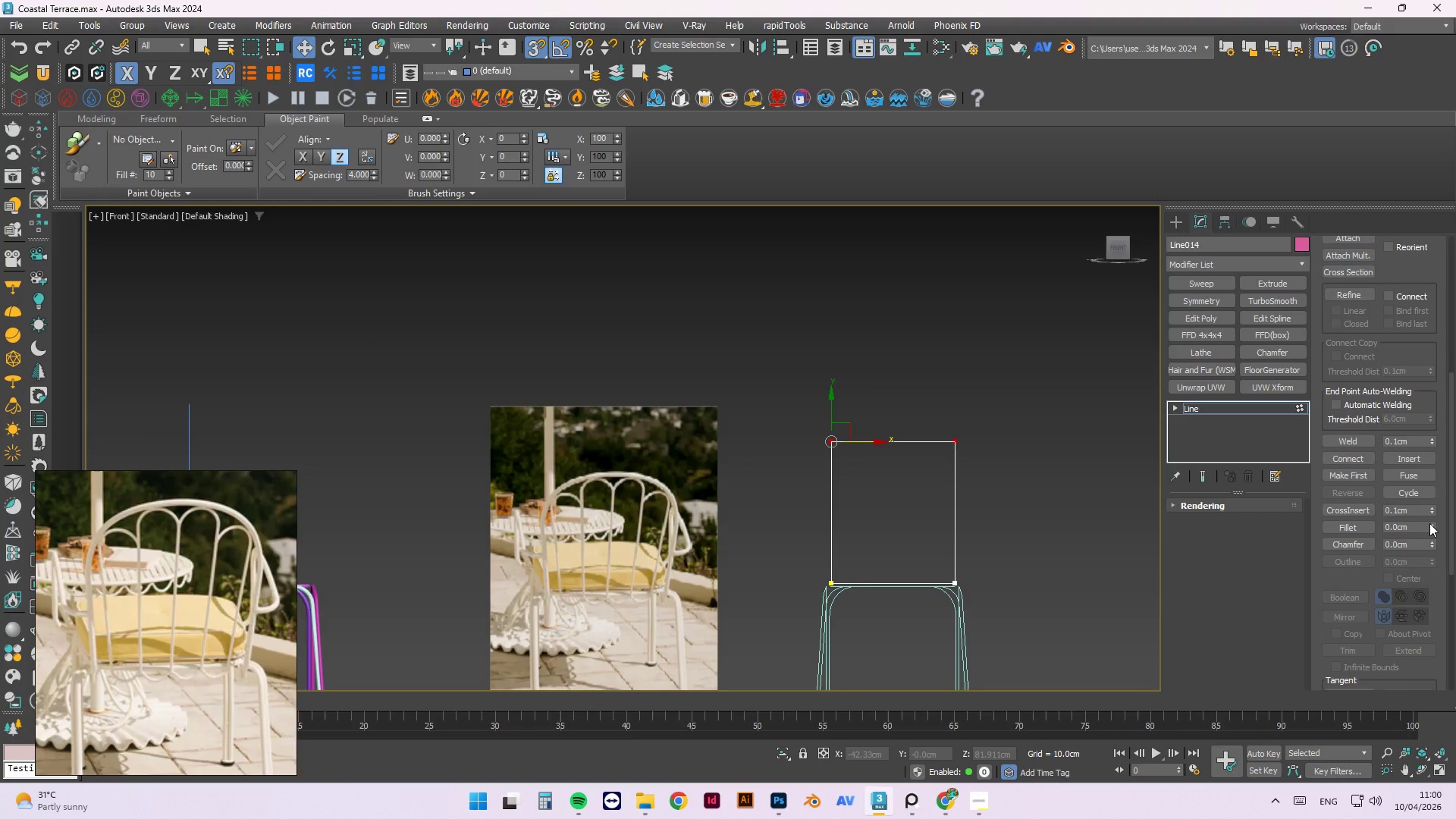 
left_click_drag(start_coordinate=[1429, 523], to_coordinate=[1431, 515])
 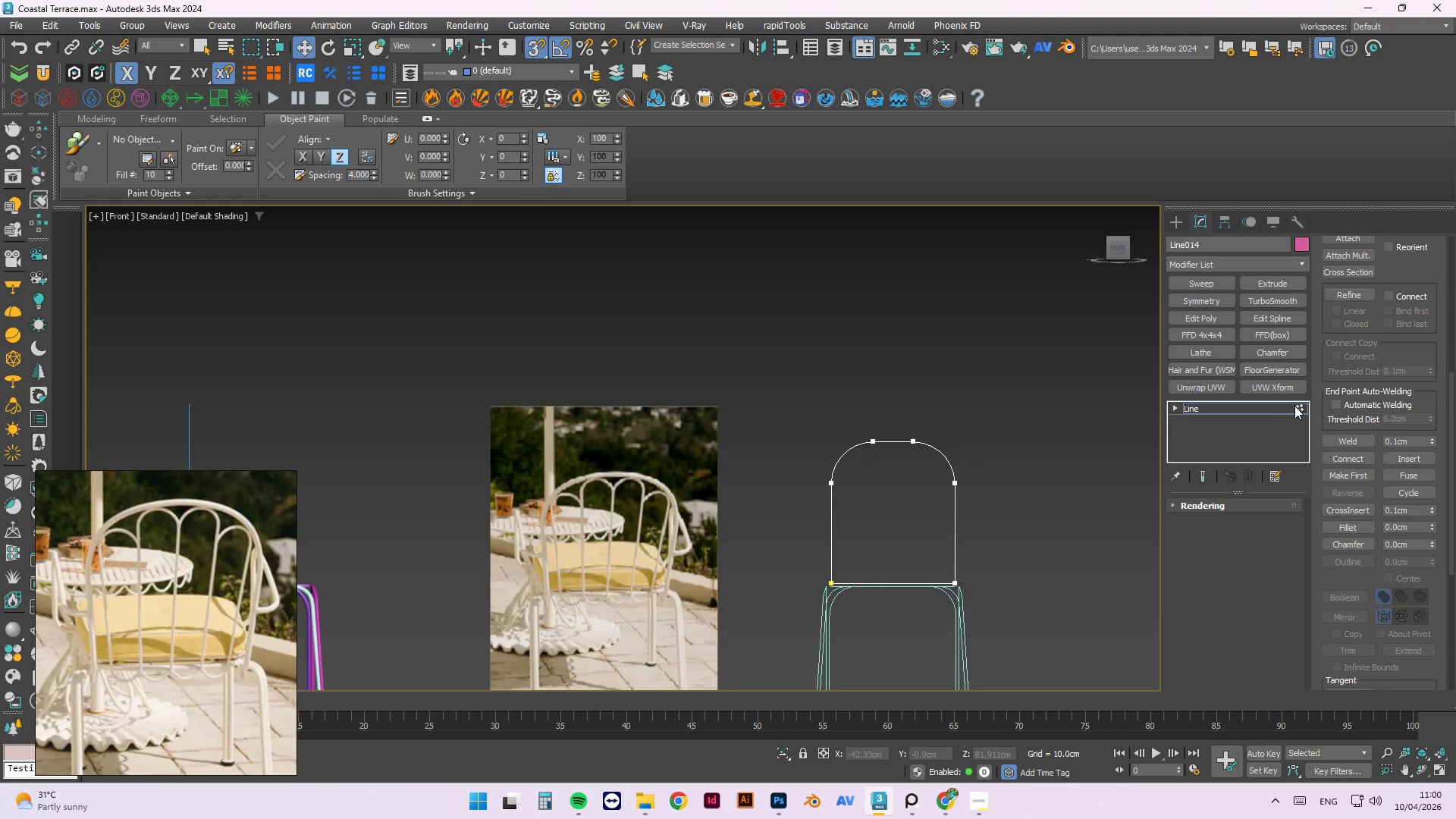 
left_click([1297, 406])
 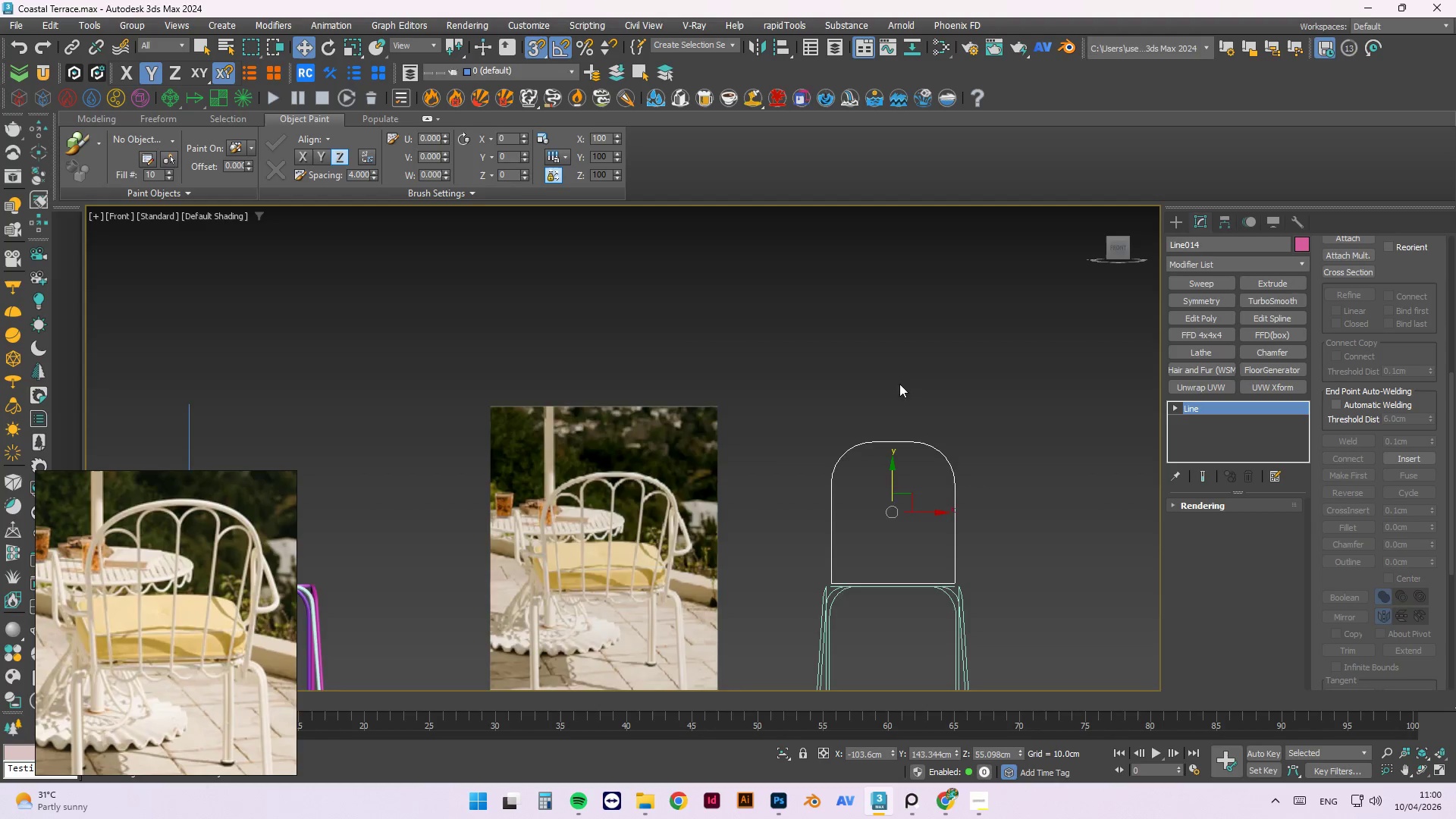 
hold_key(key=AltLeft, duration=1.5)
 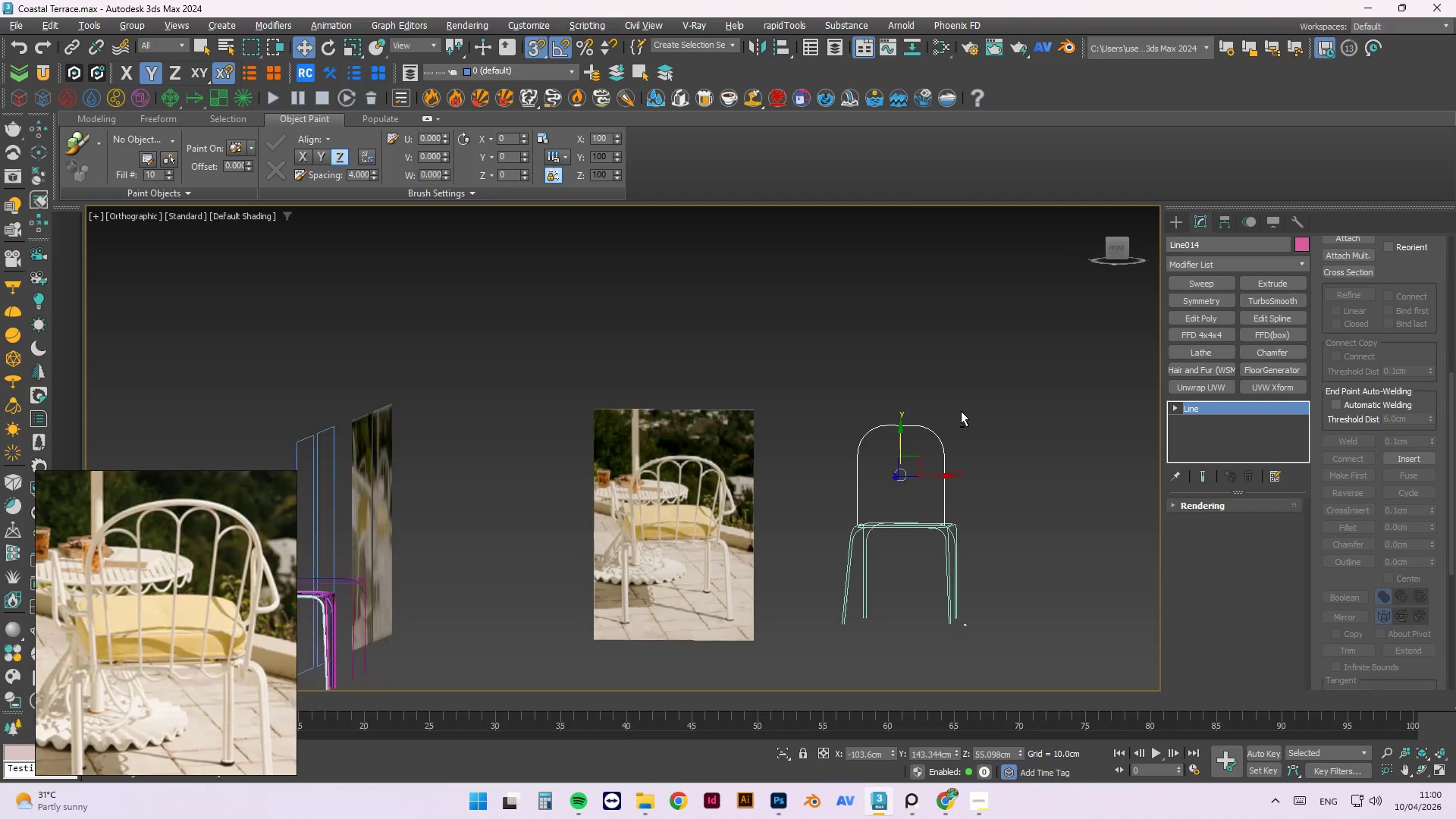 
scroll: coordinate [920, 385], scroll_direction: down, amount: 1.0
 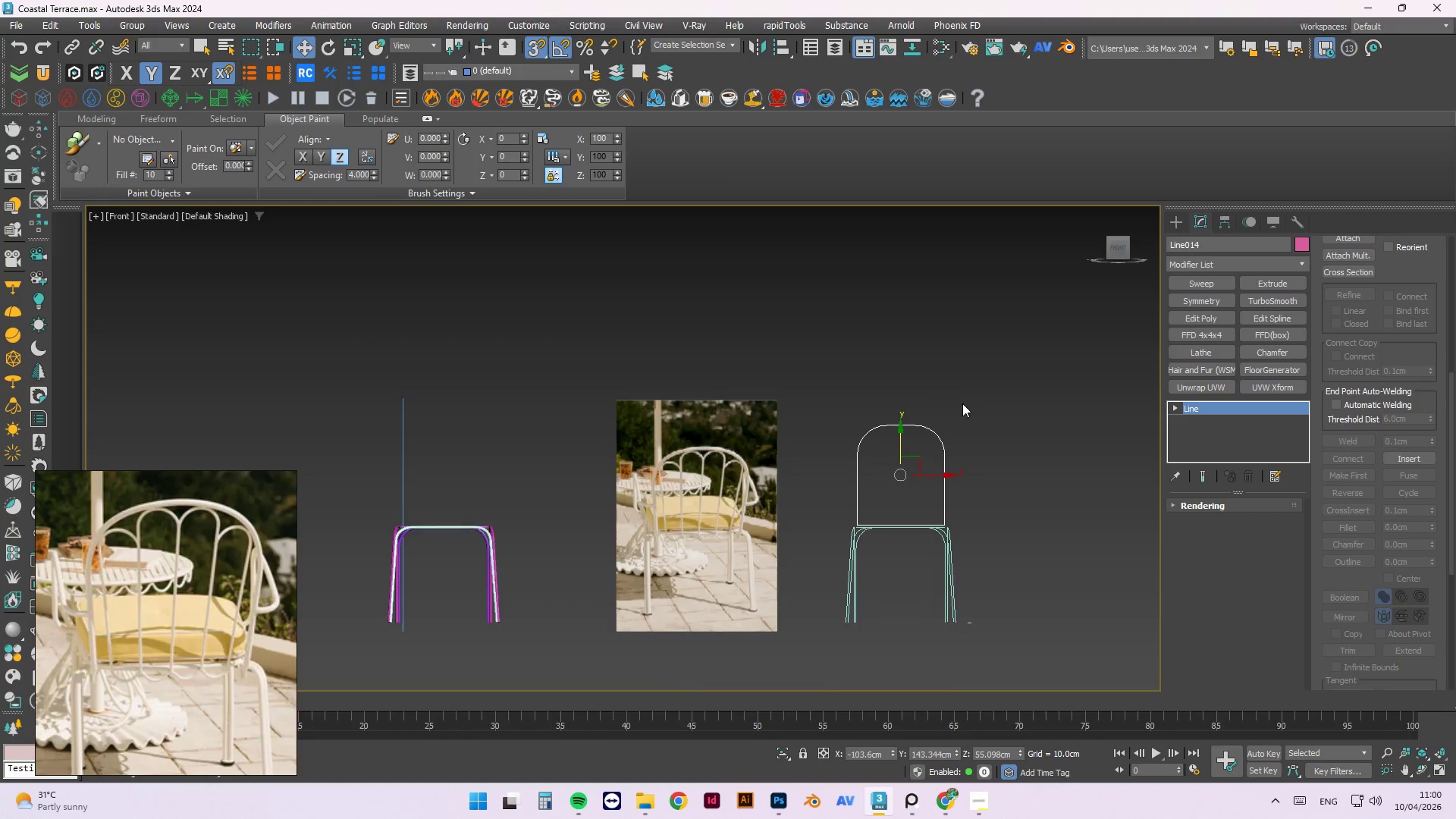 
hold_key(key=AltLeft, duration=1.06)
 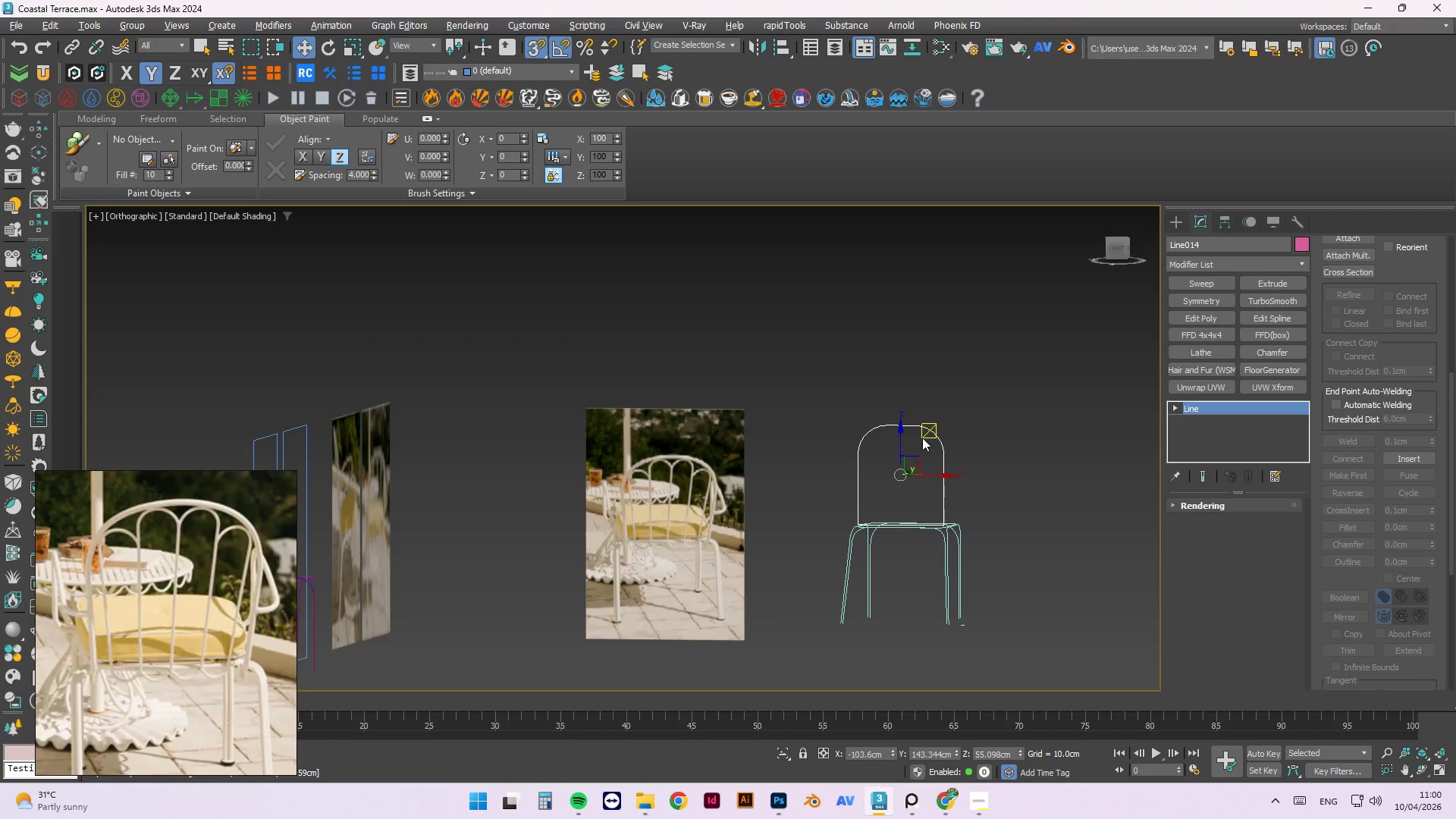 
key(Control+S)
 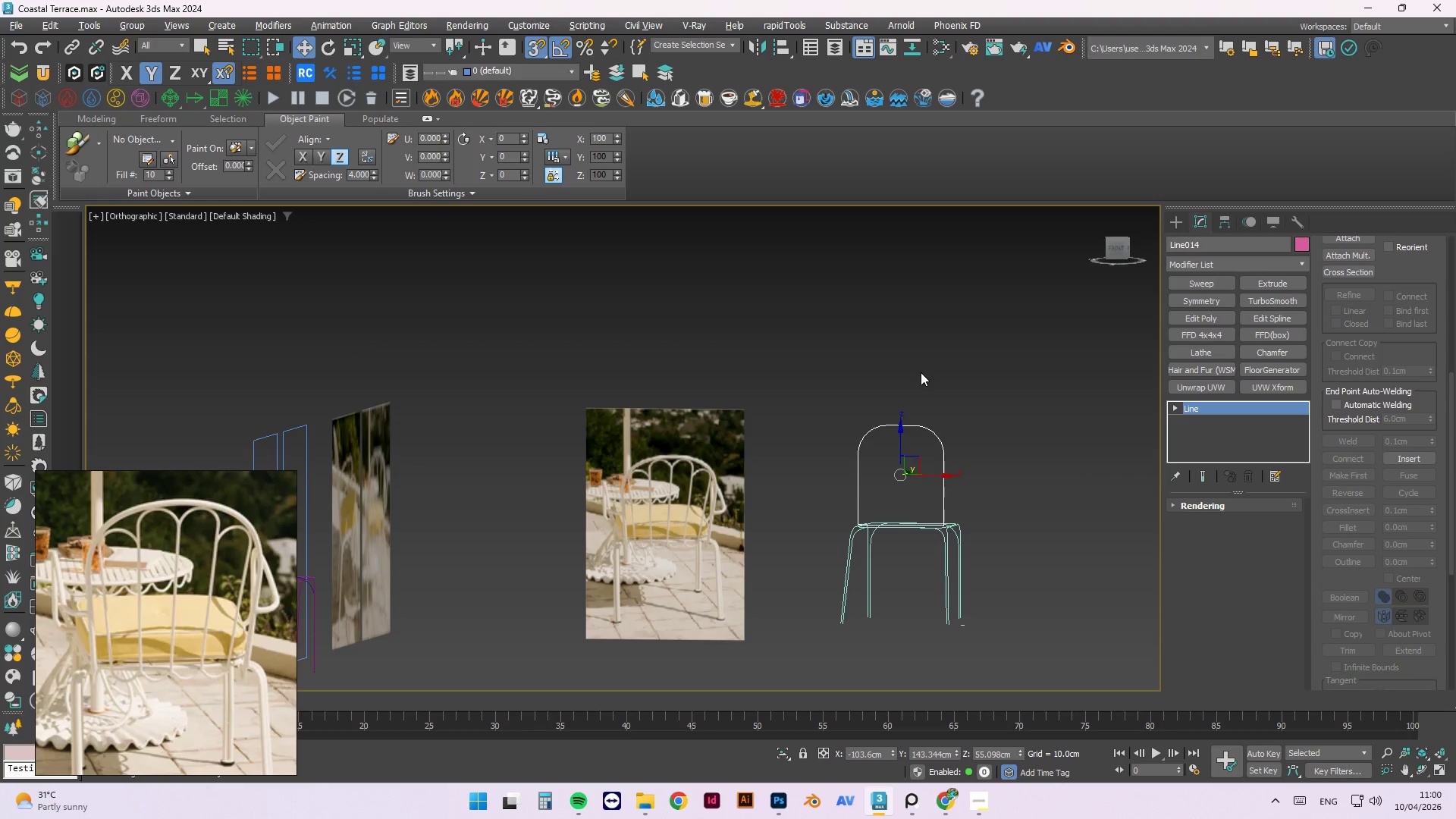 
left_click([1018, 403])
 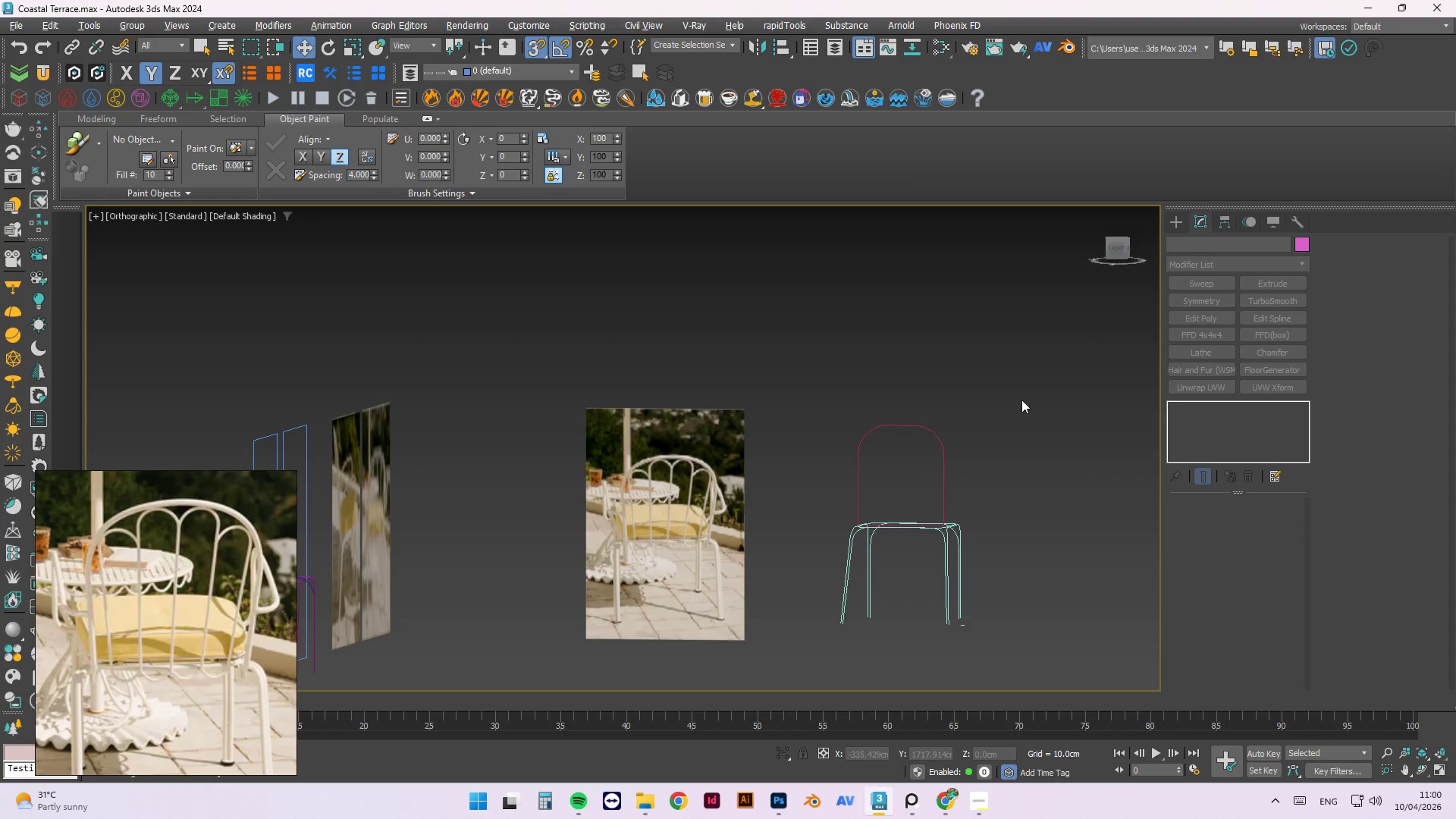 
key(Alt+ArrowRight)
 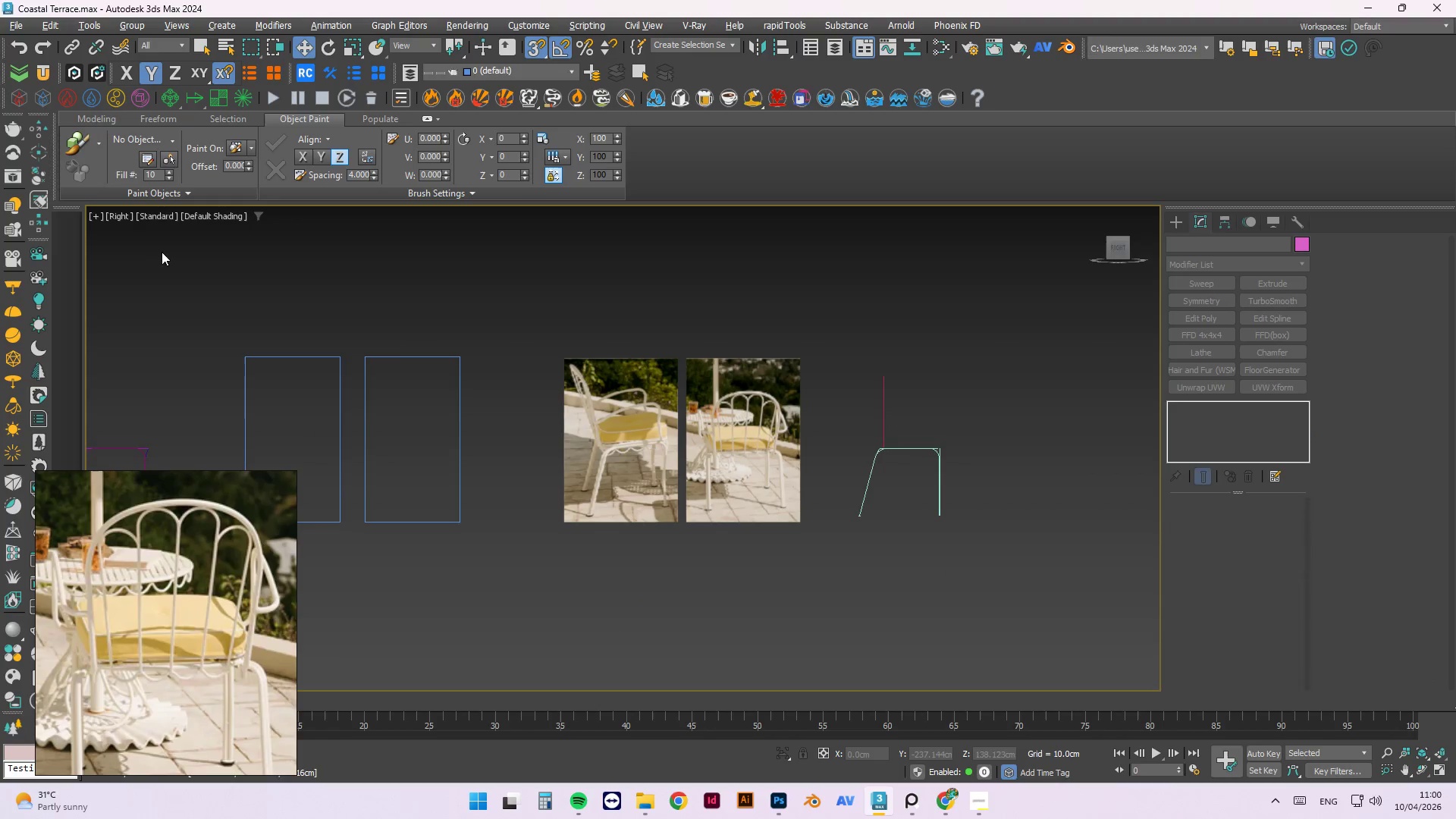 
left_click([137, 228])
 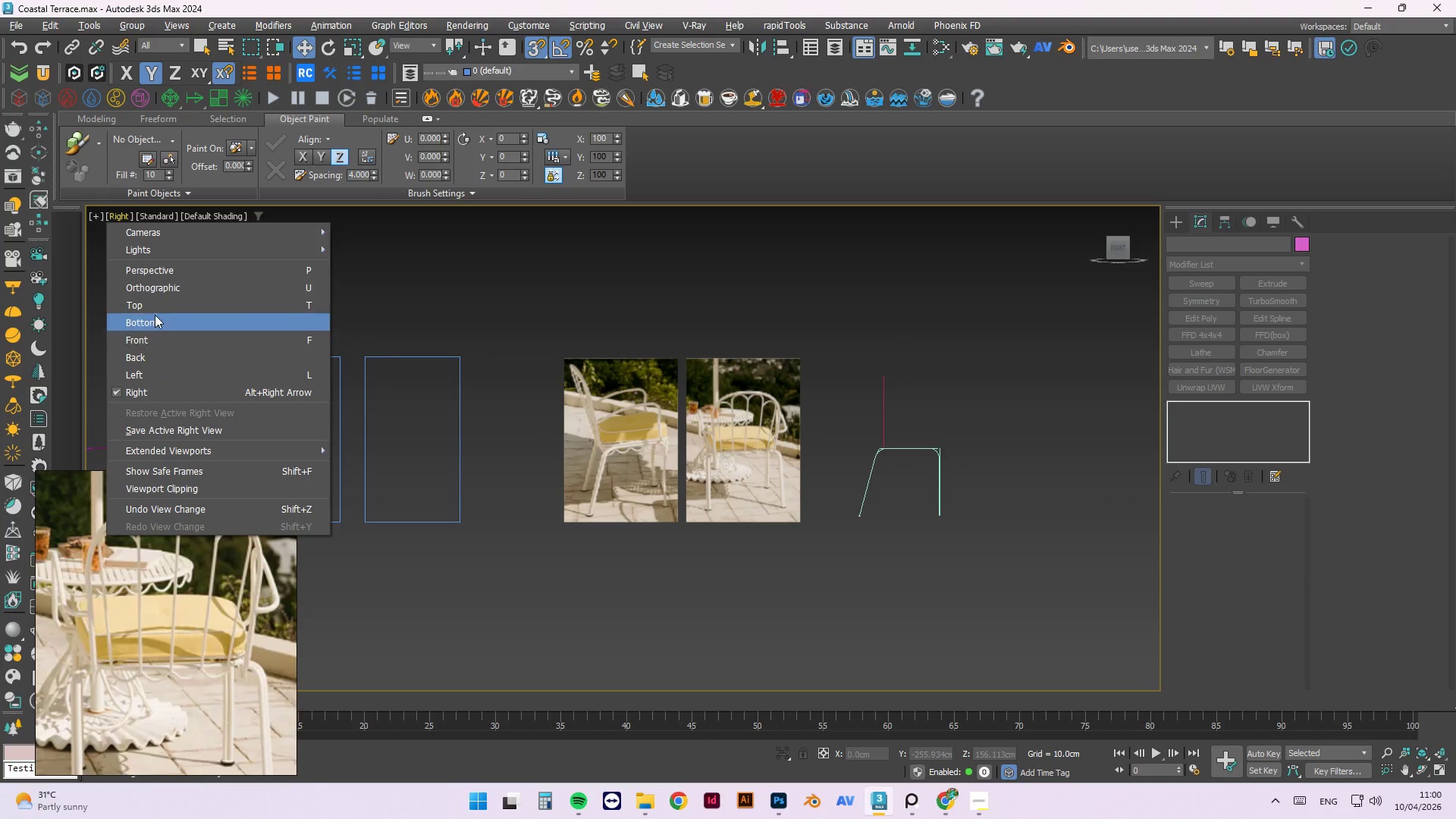 
left_click([155, 358])
 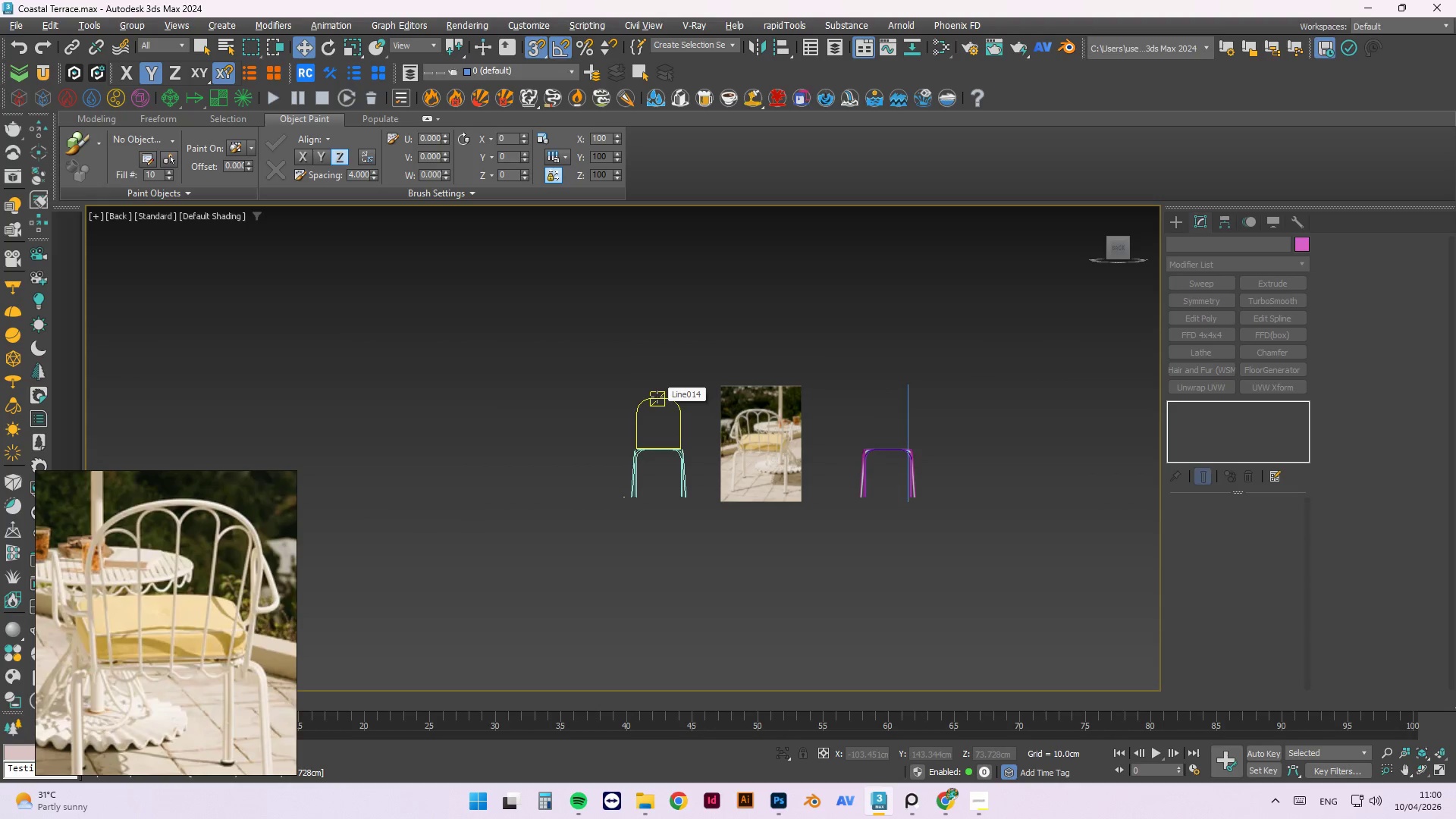 
key(F)
 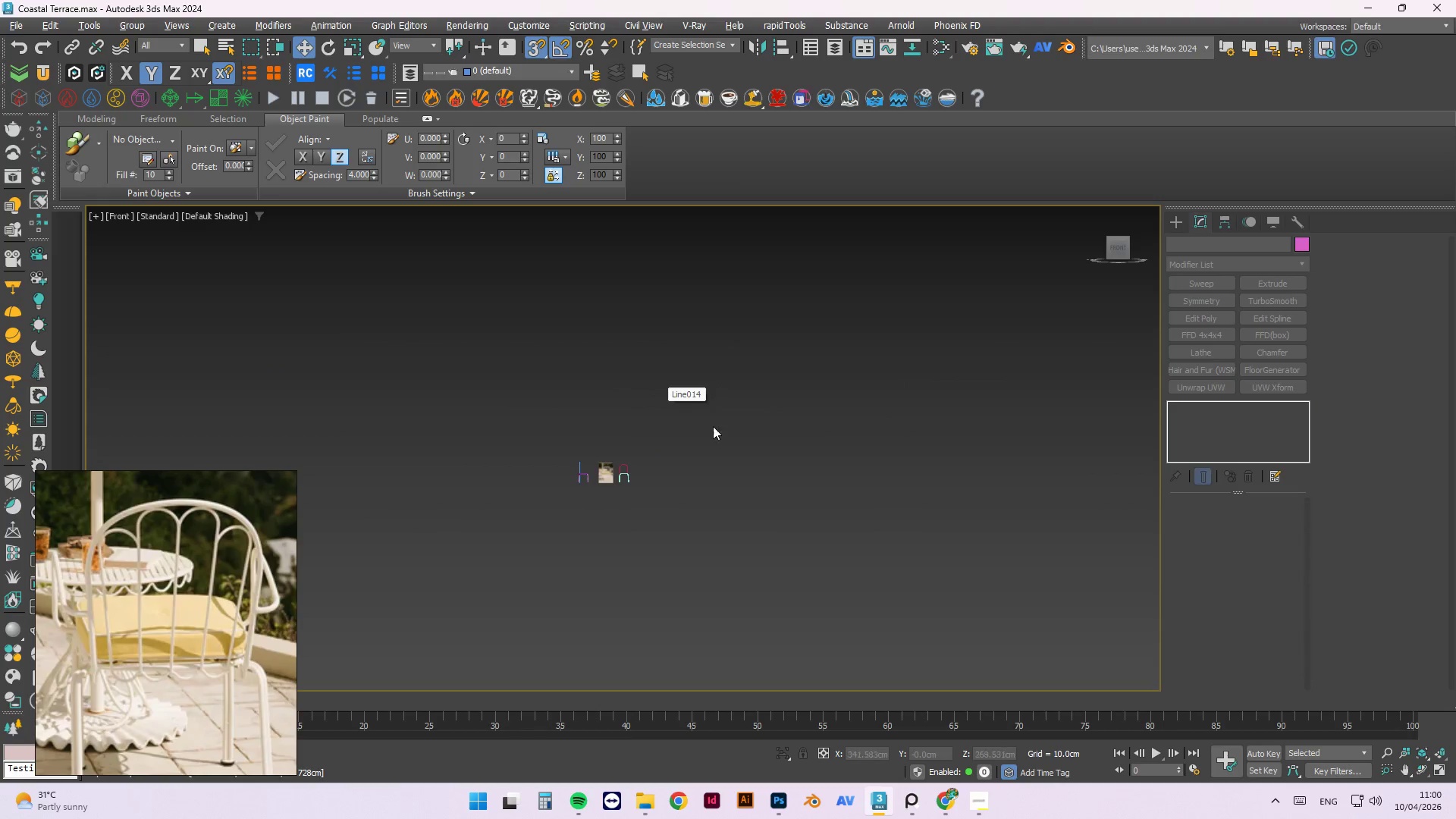 
scroll: coordinate [577, 528], scroll_direction: up, amount: 8.0
 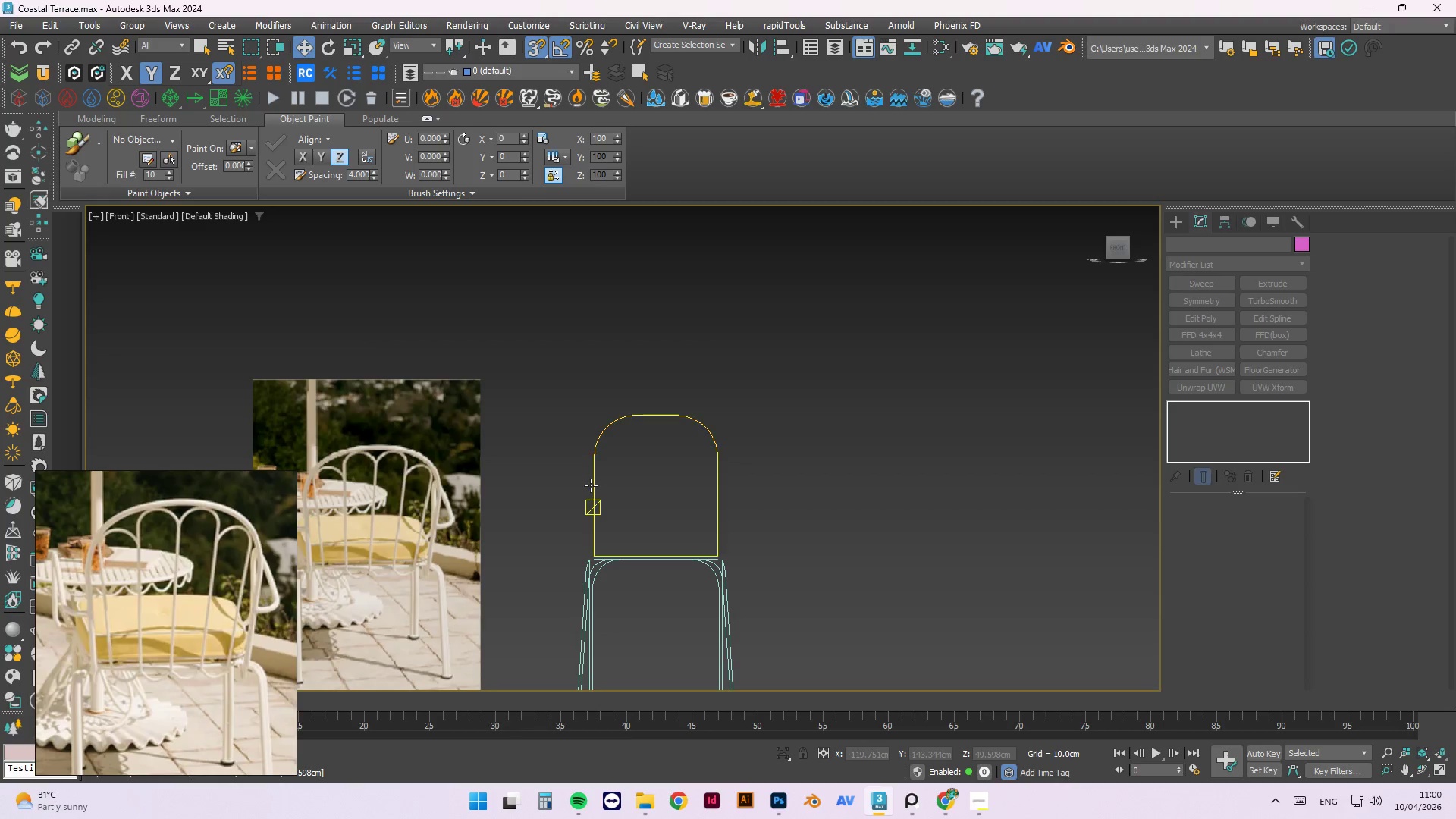 
left_click([595, 485])
 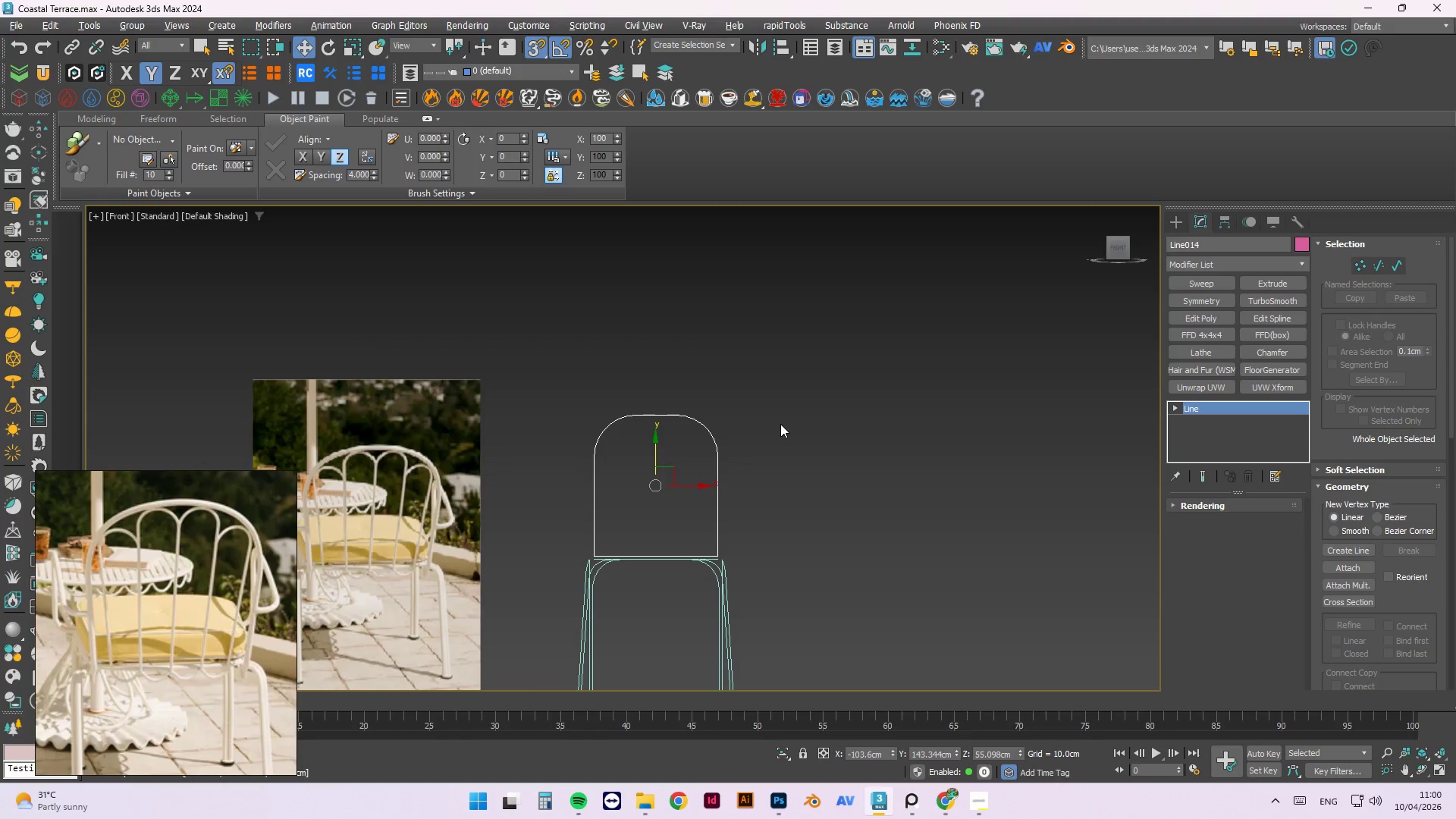 
key(1)
 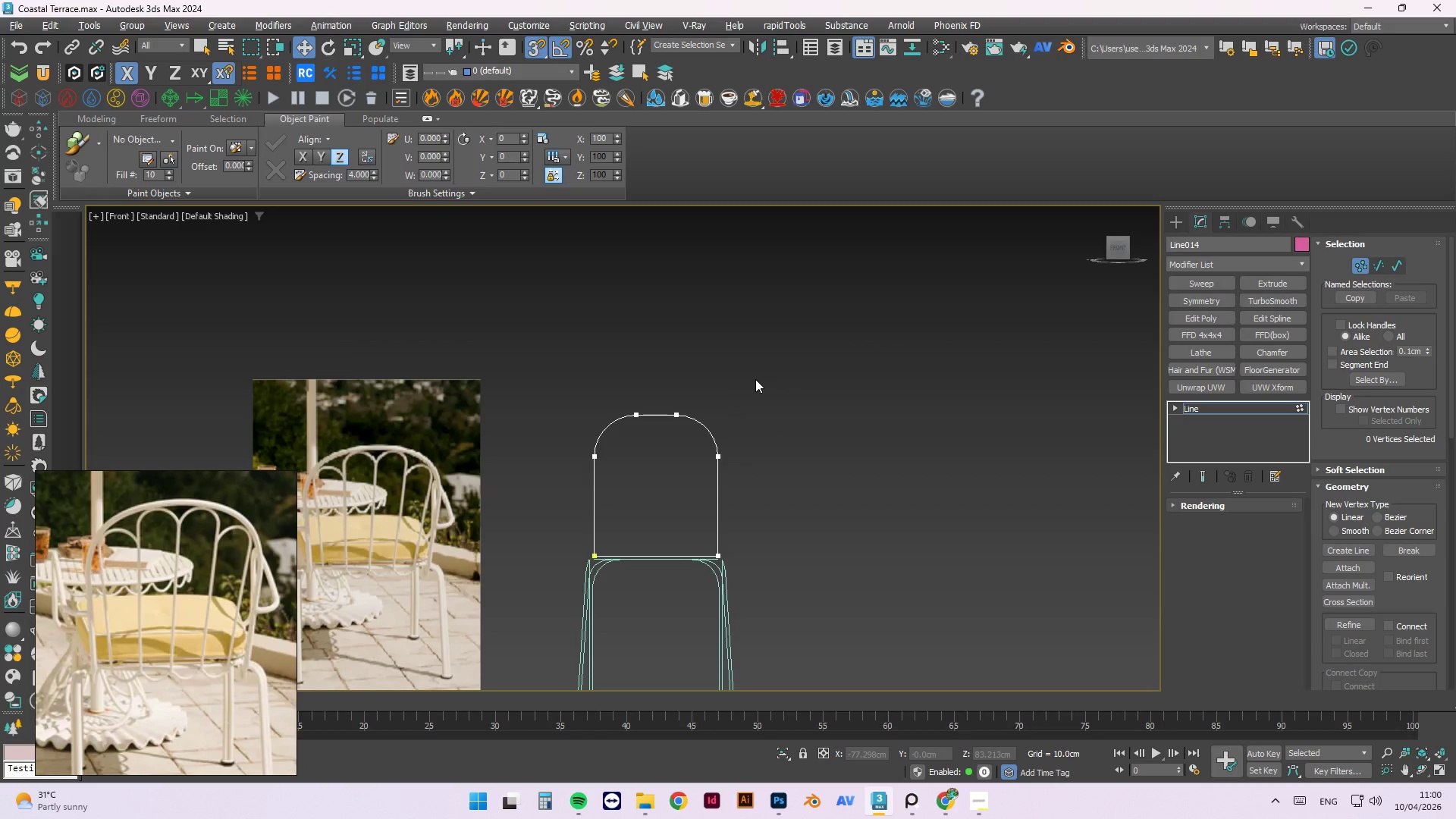 
left_click_drag(start_coordinate=[786, 435], to_coordinate=[550, 479])
 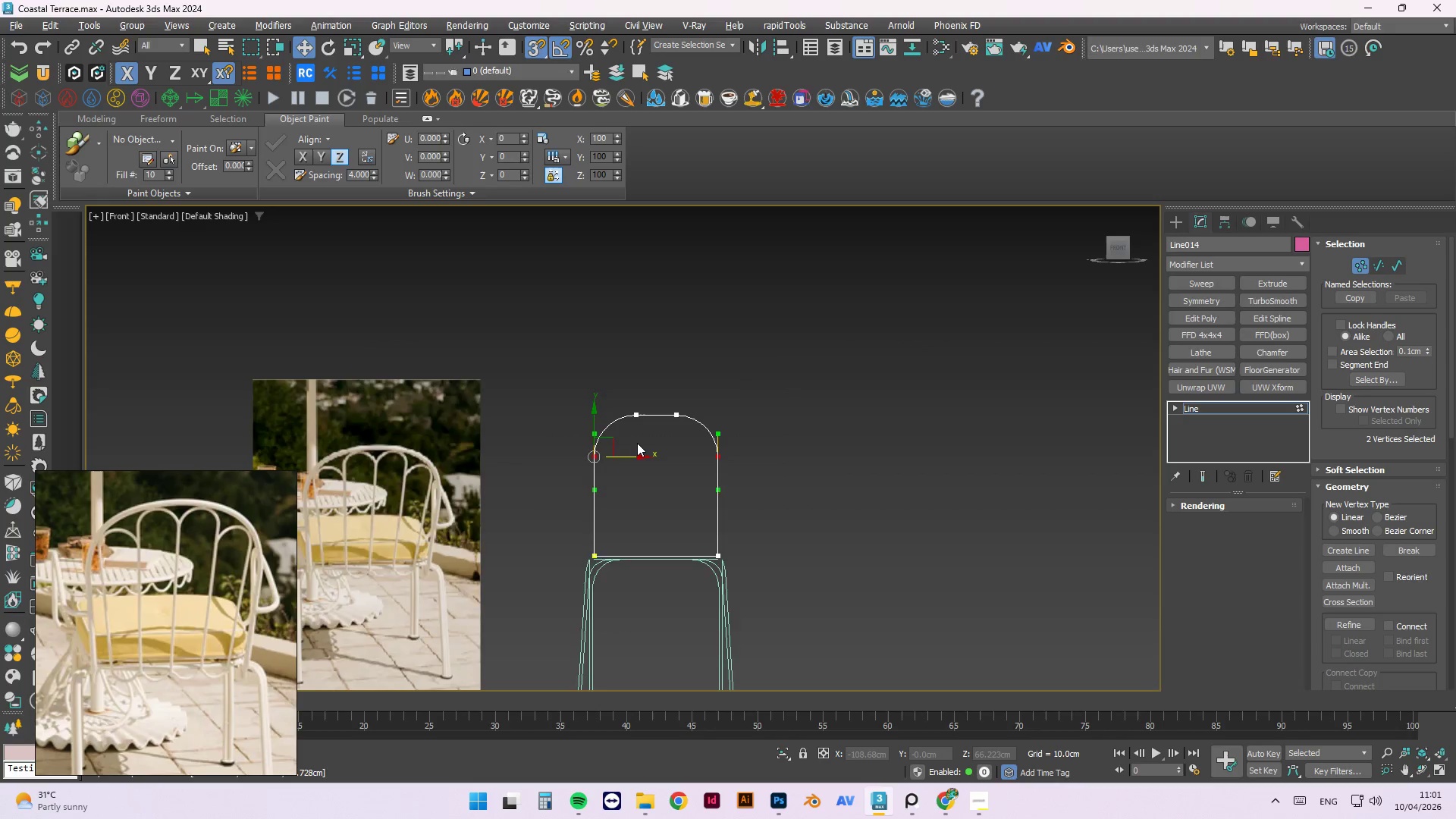 
scroll: coordinate [637, 443], scroll_direction: up, amount: 1.0
 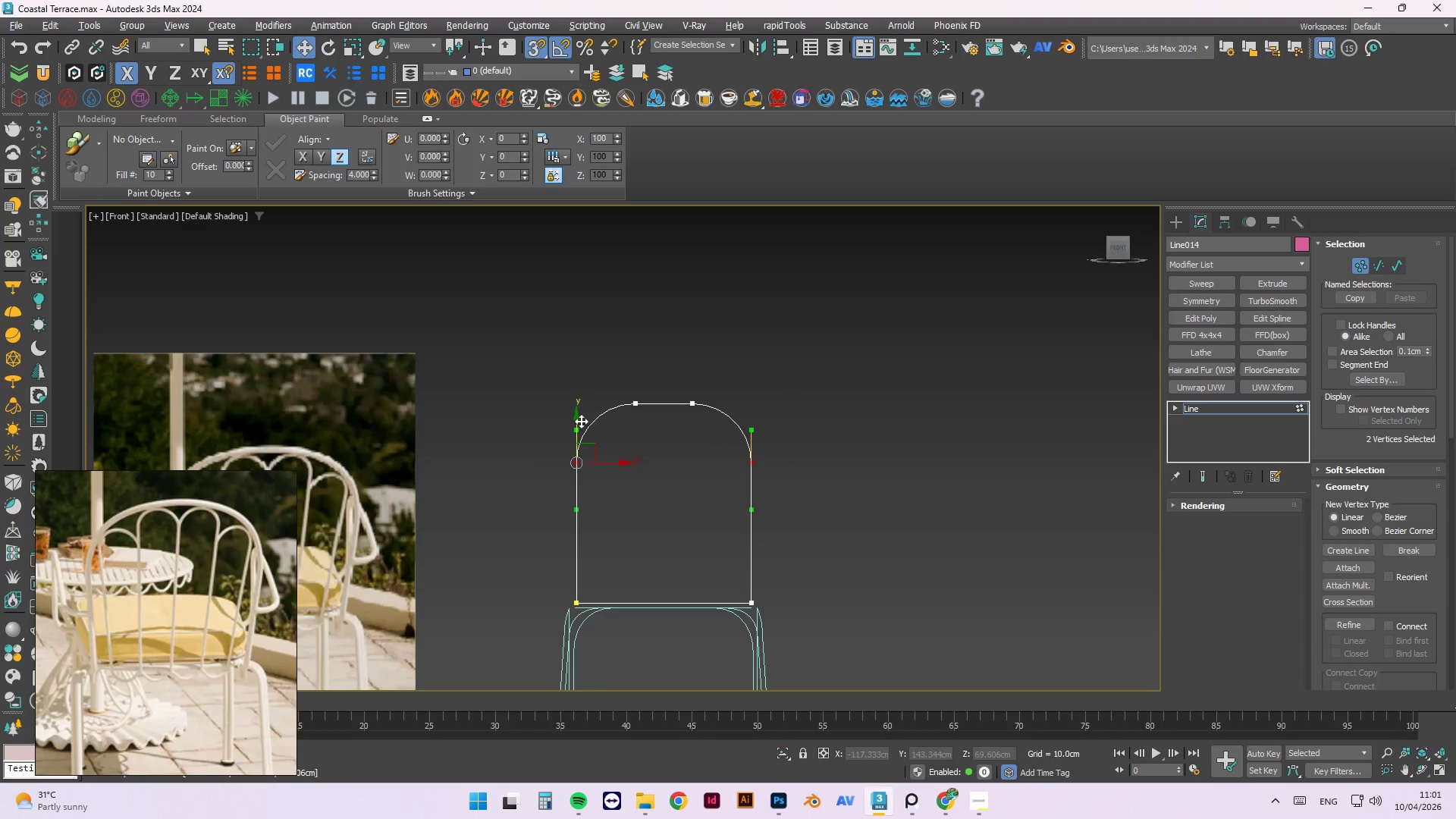 
left_click_drag(start_coordinate=[576, 420], to_coordinate=[726, 471])
 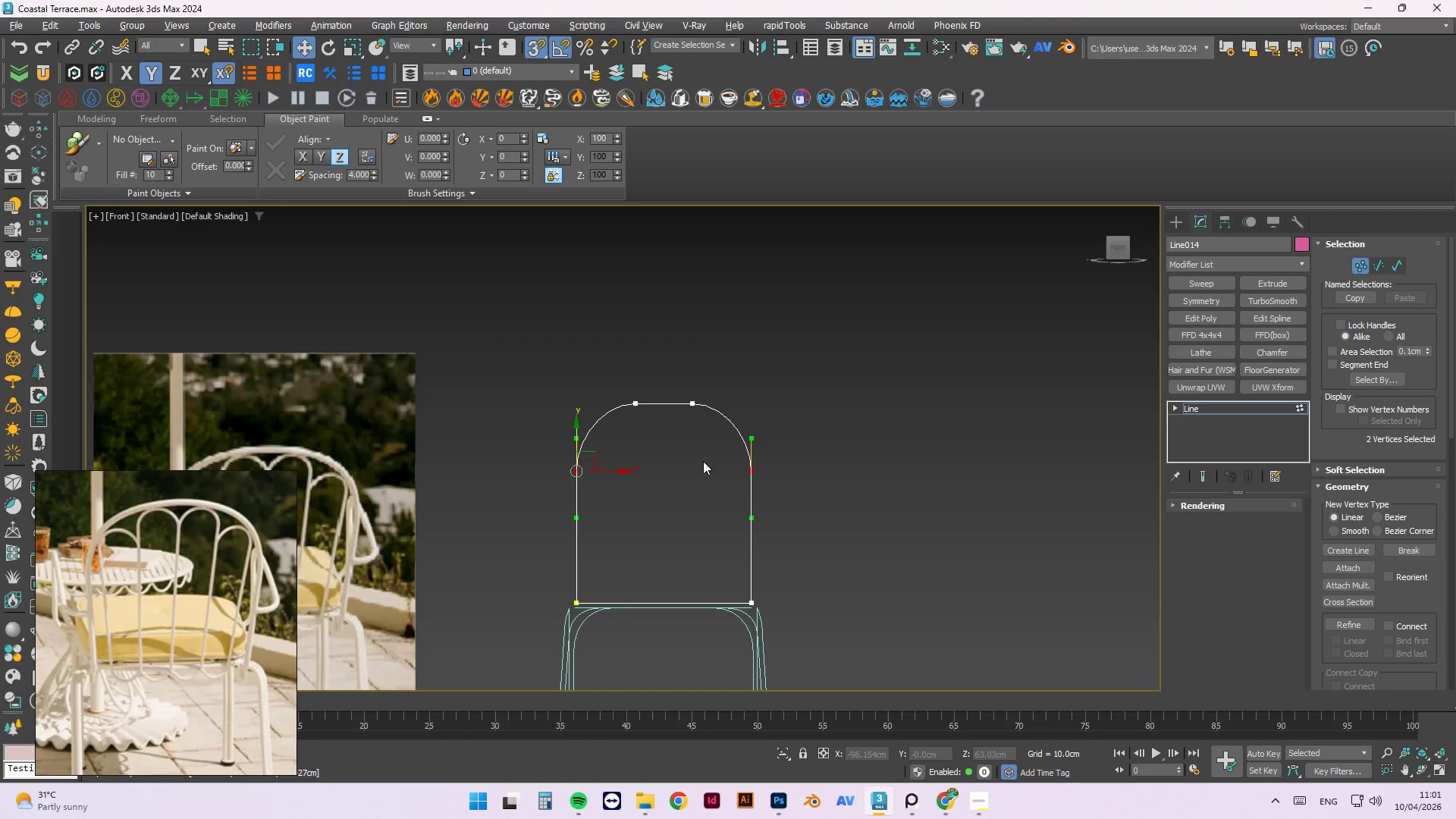 
key(R)
 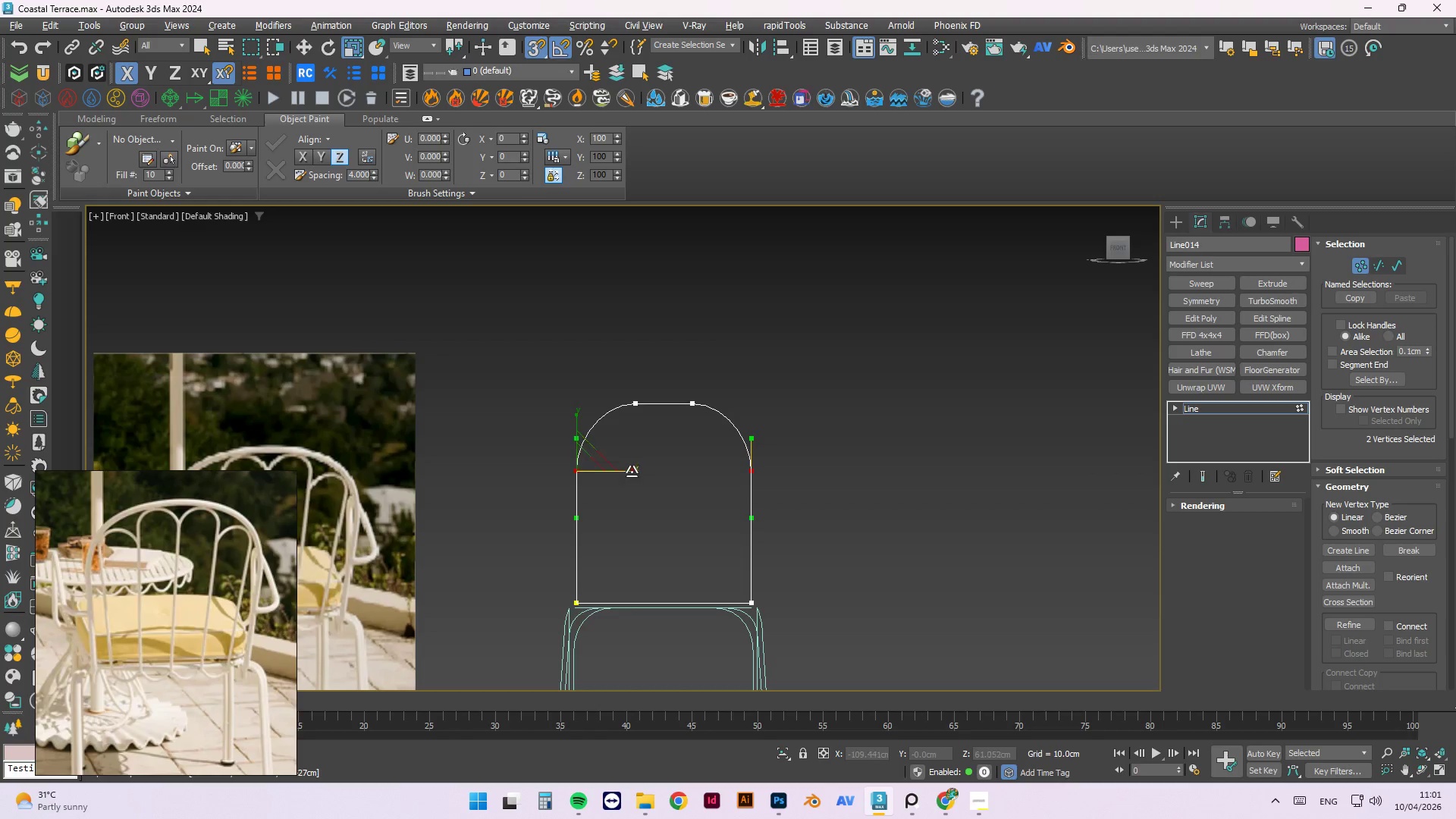 
left_click_drag(start_coordinate=[629, 470], to_coordinate=[1032, 423])
 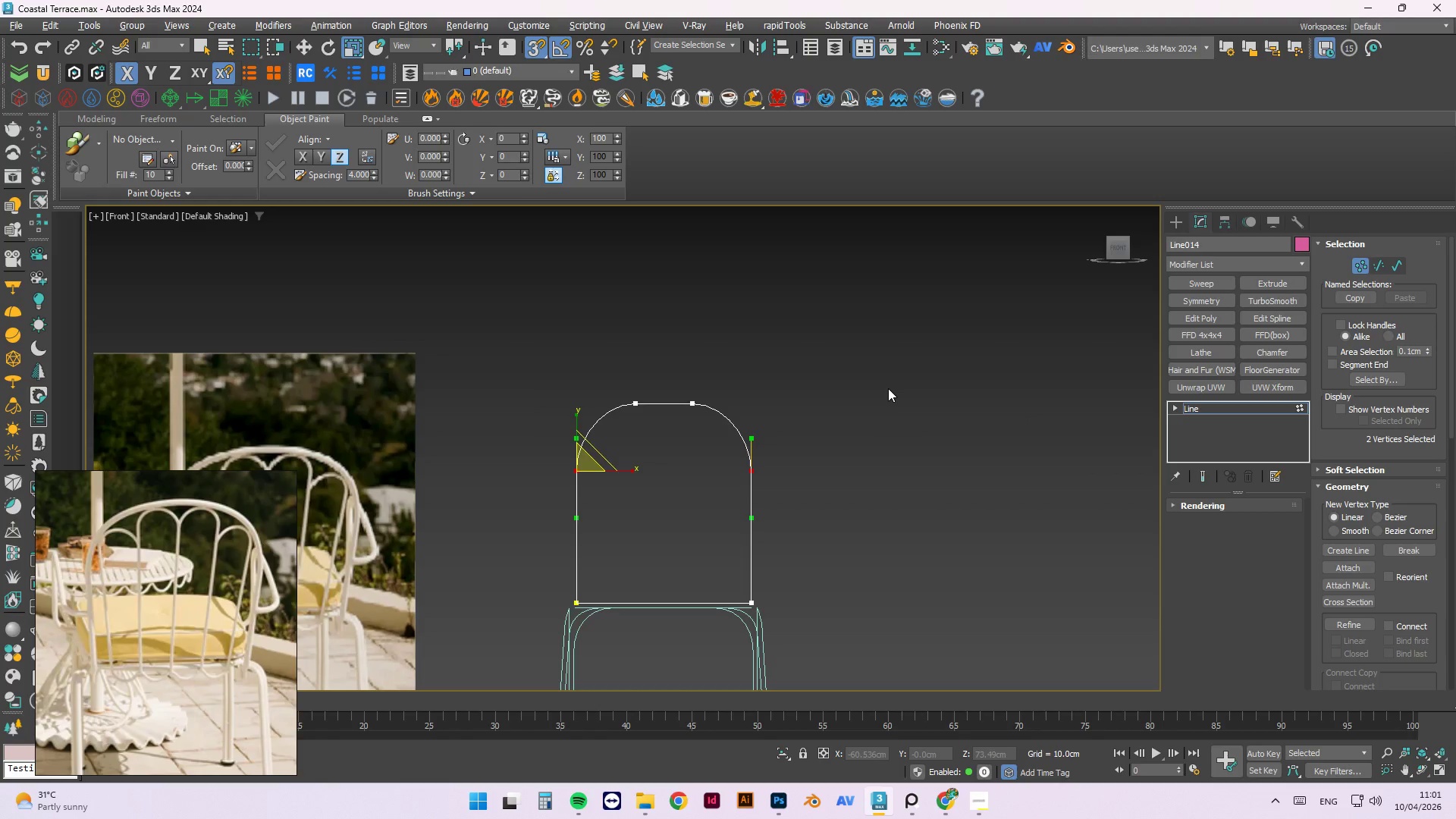 
left_click([405, 45])
 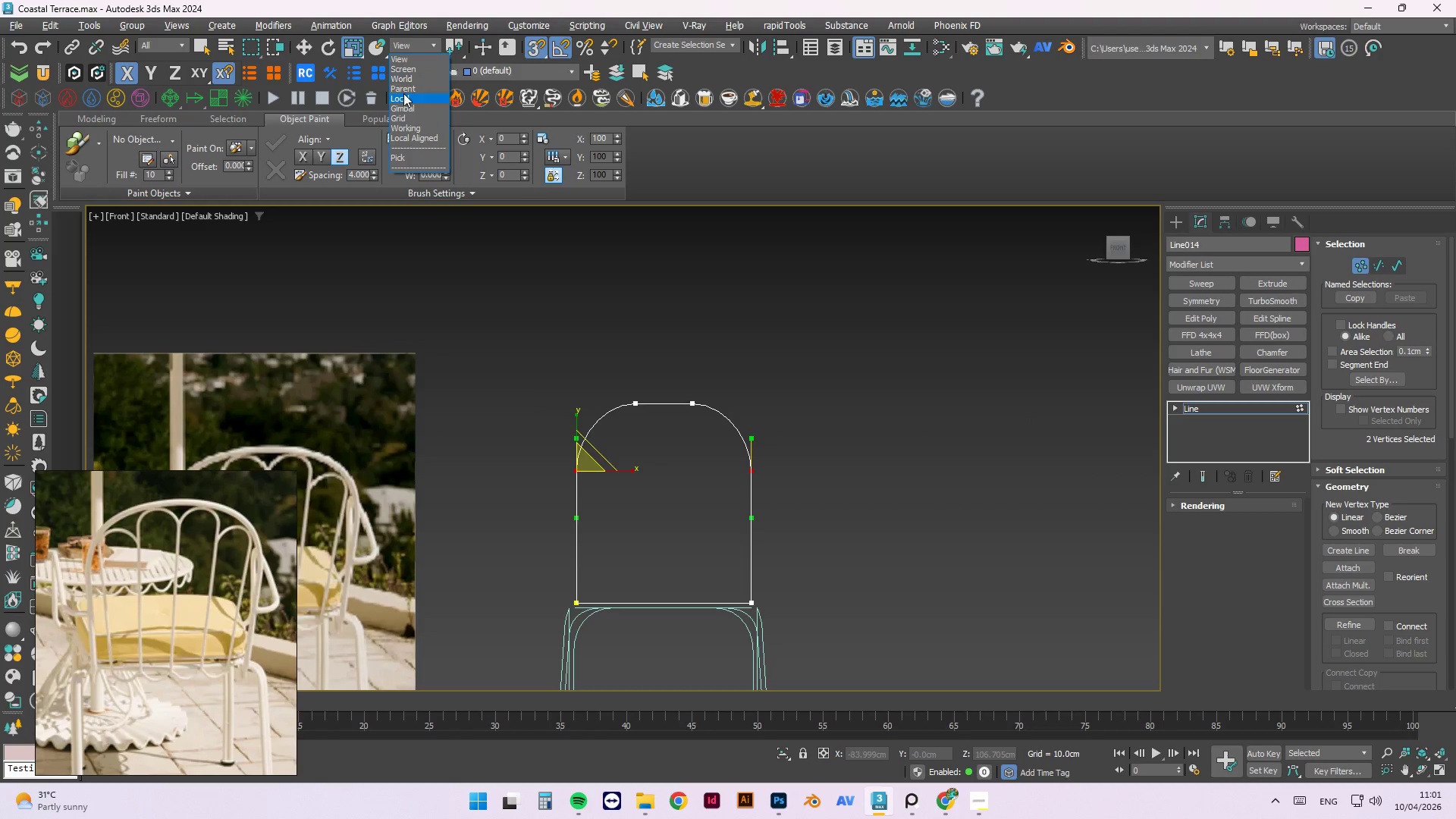 
left_click([403, 95])
 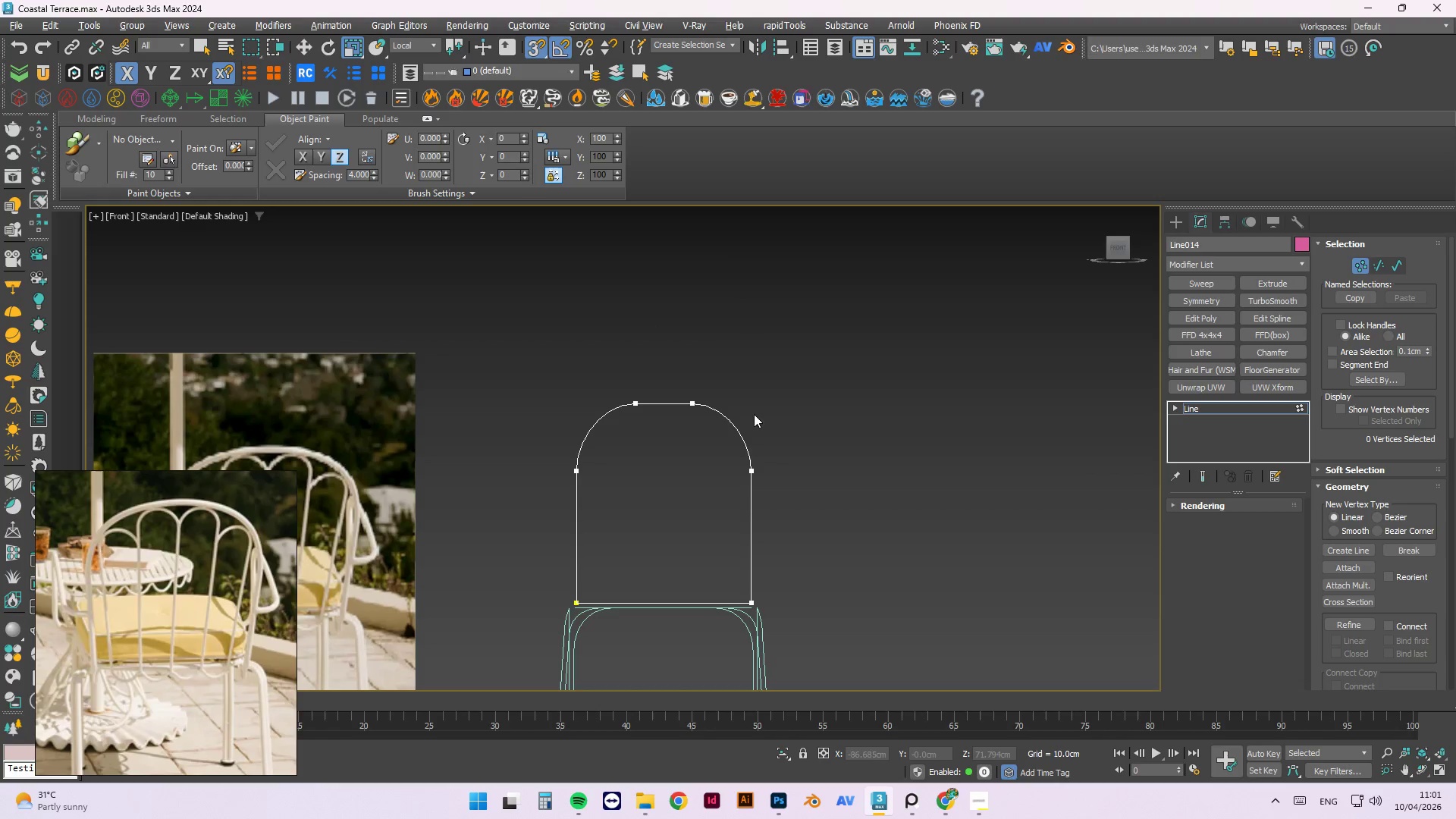 
left_click([707, 326])
 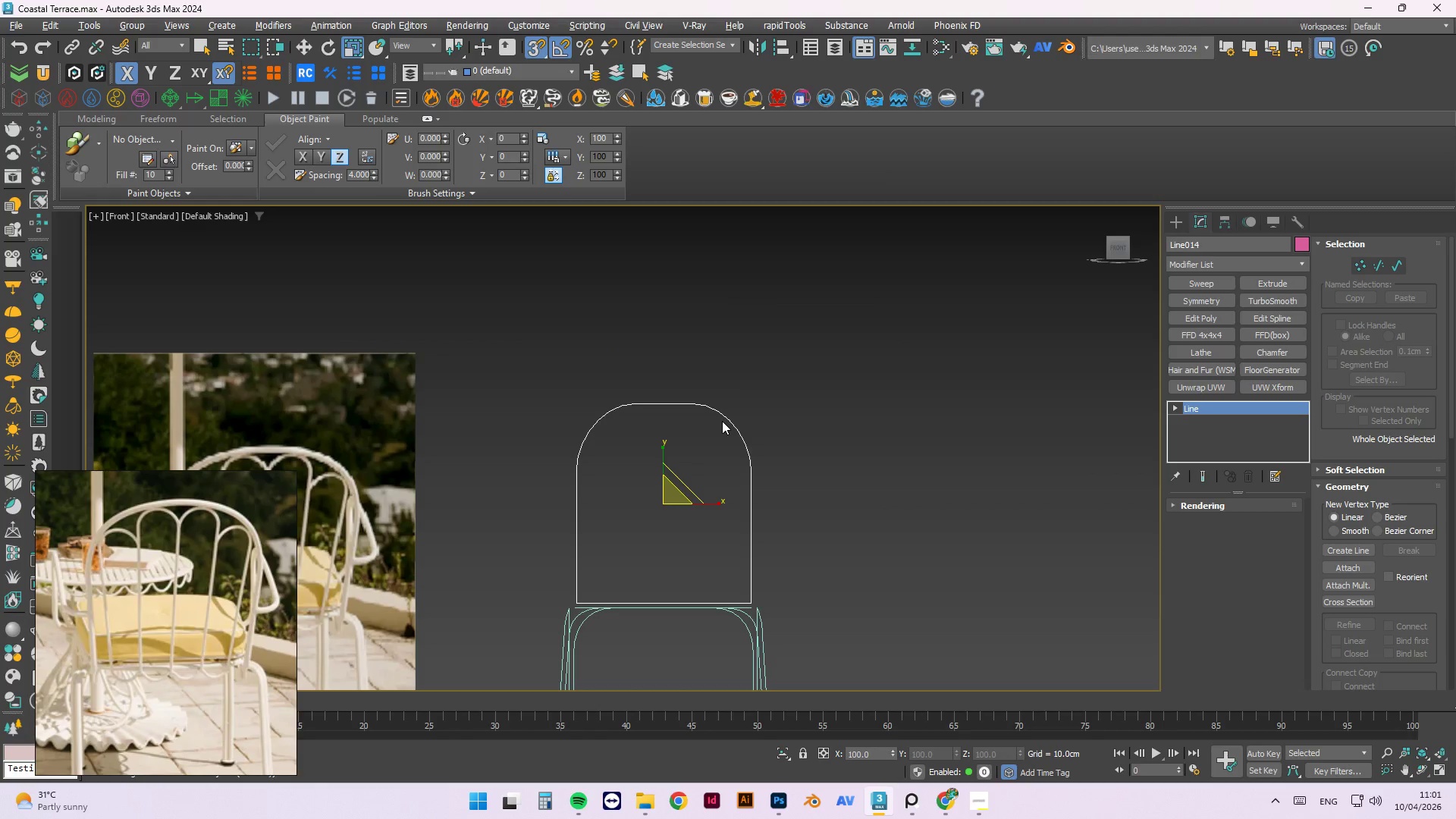 
key(1)
 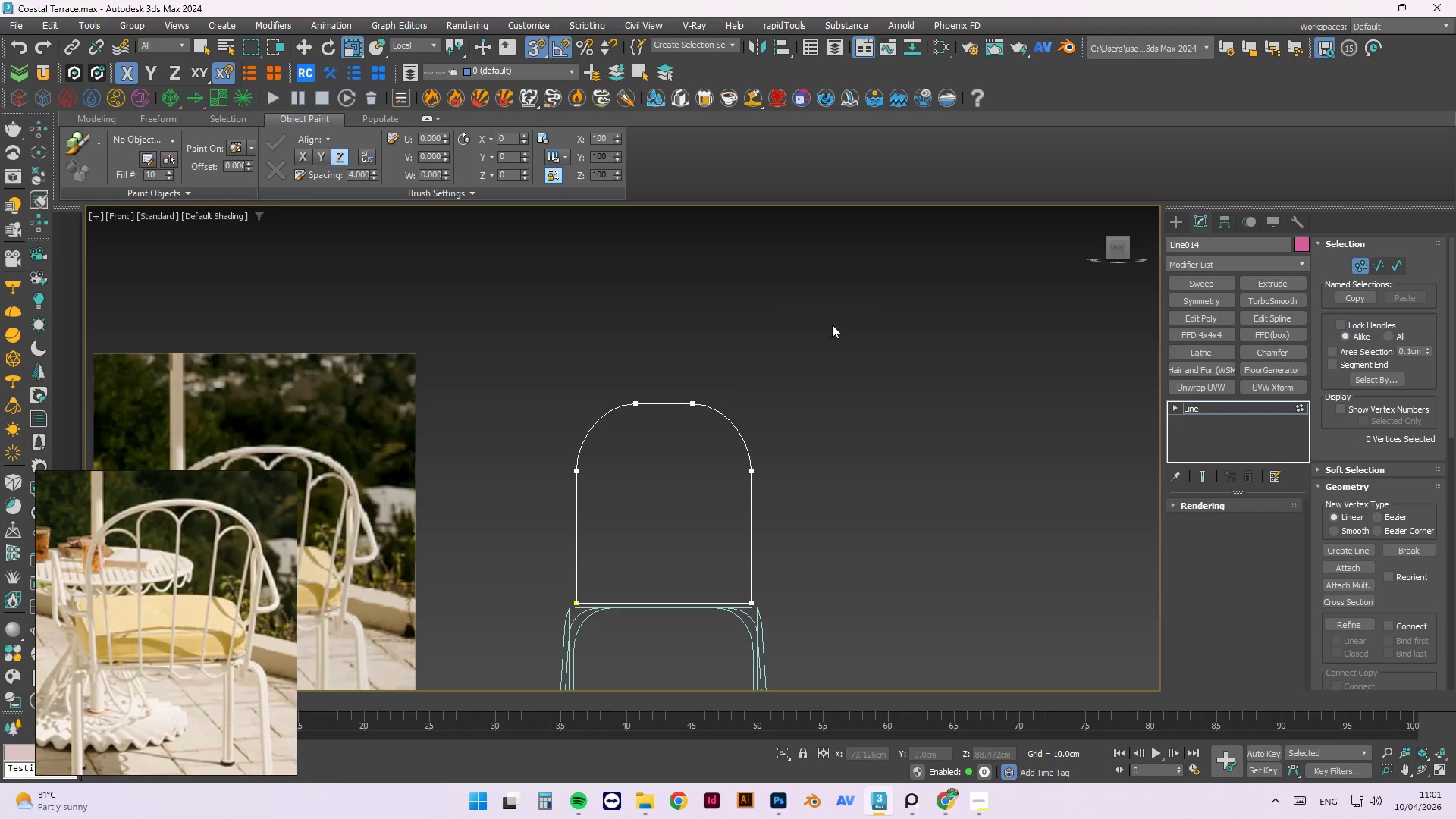 
left_click_drag(start_coordinate=[832, 325], to_coordinate=[552, 516])
 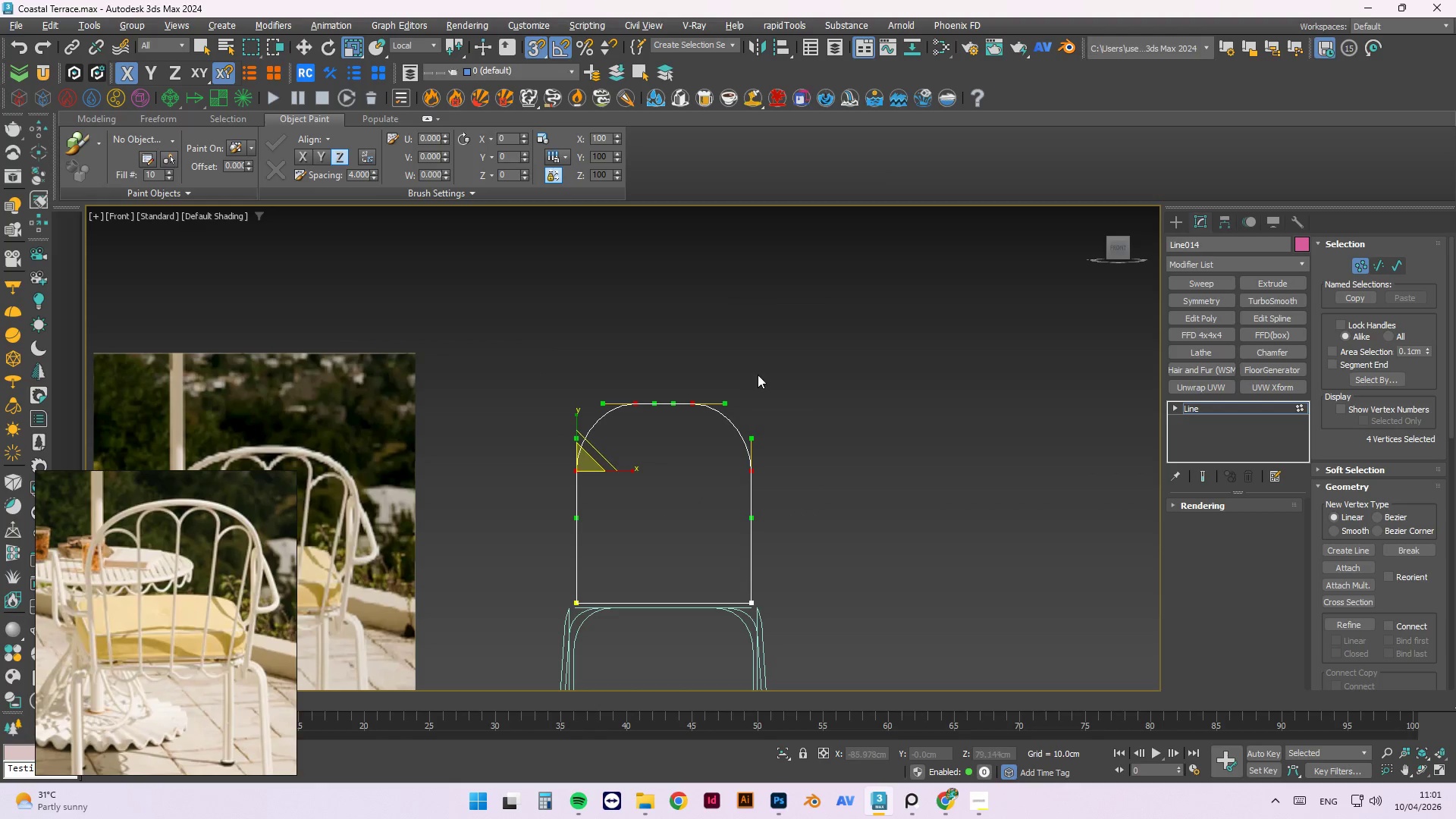 
right_click([758, 362])
 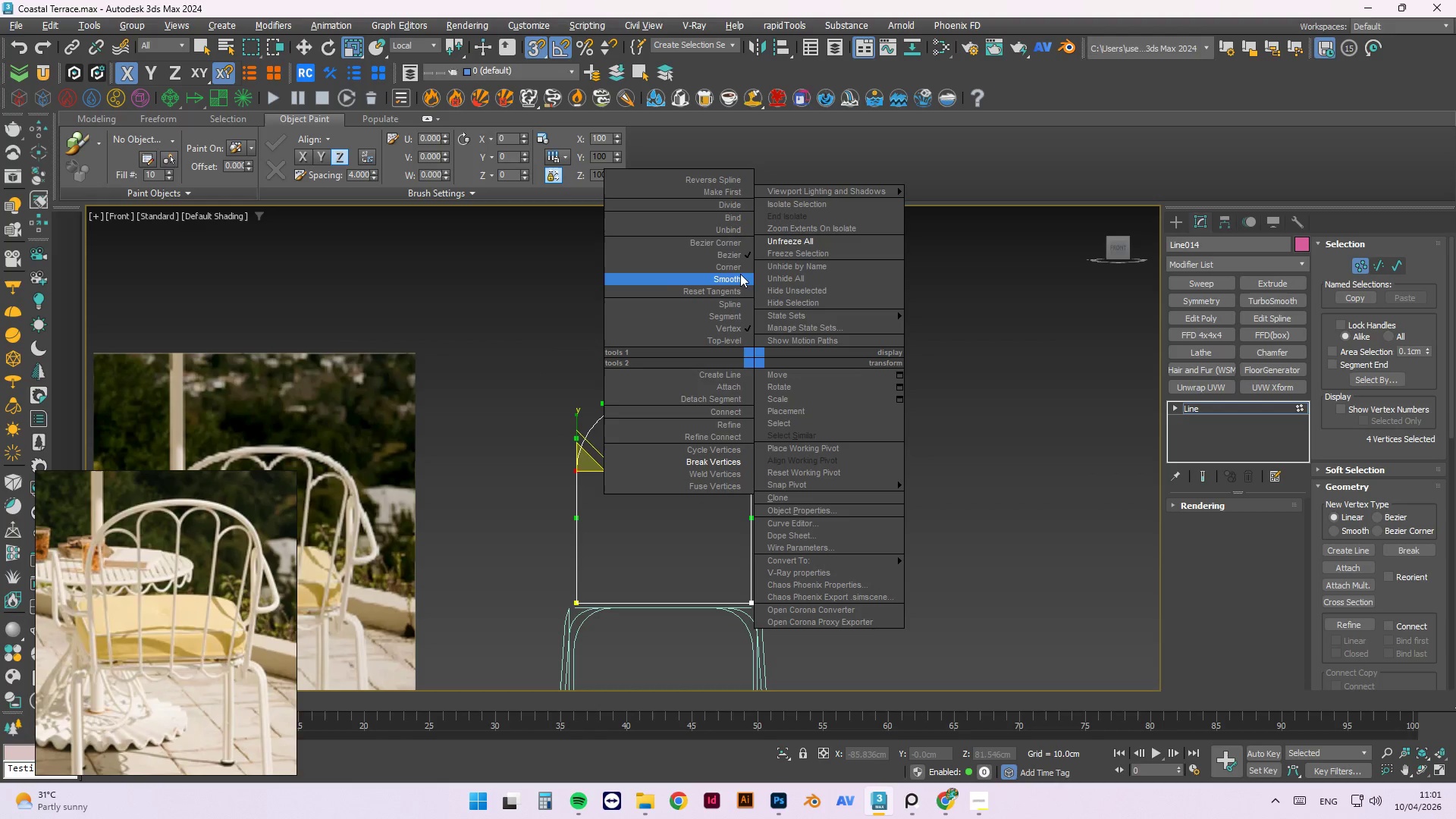 
left_click([736, 267])
 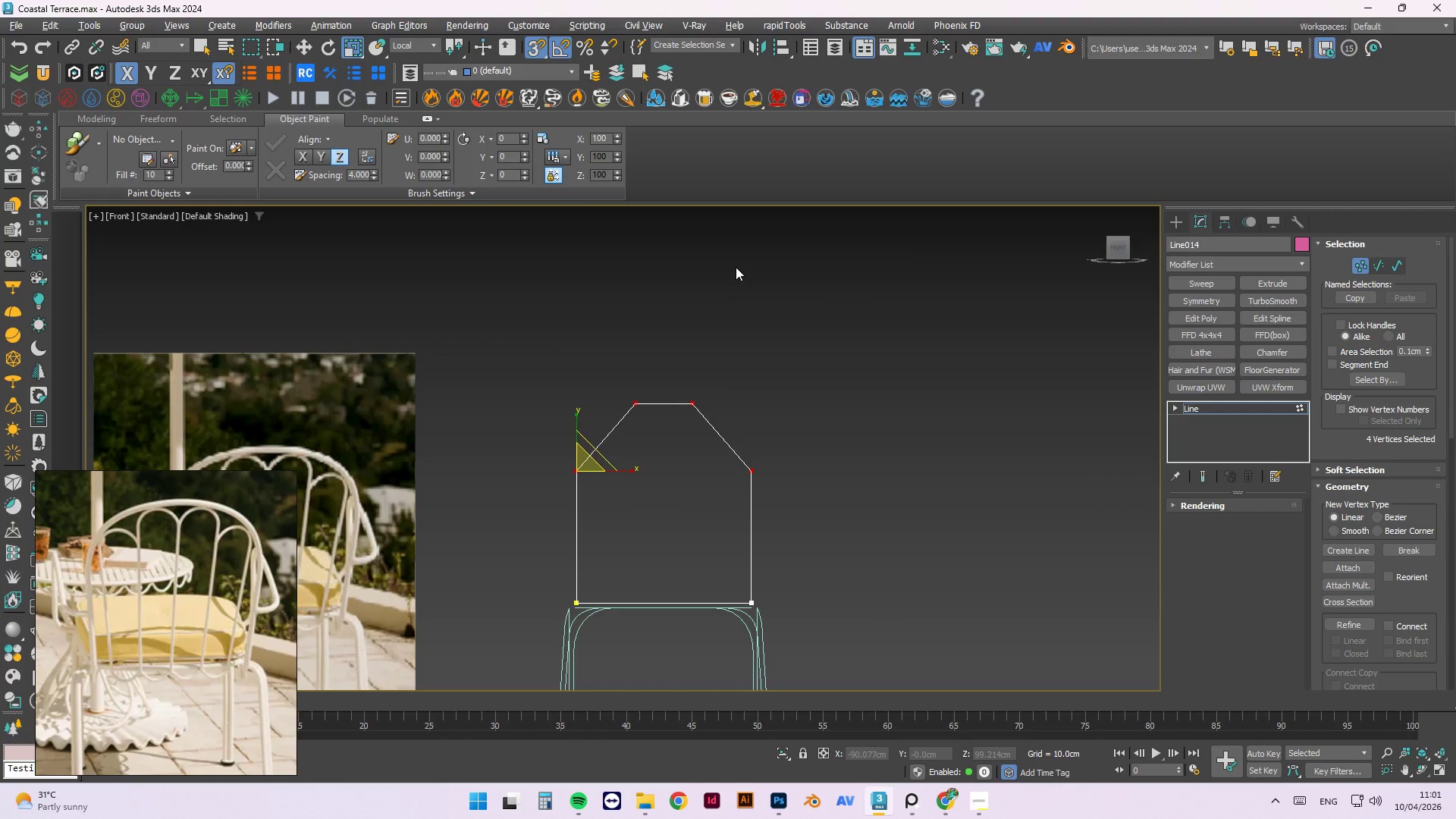 
right_click([736, 267])
 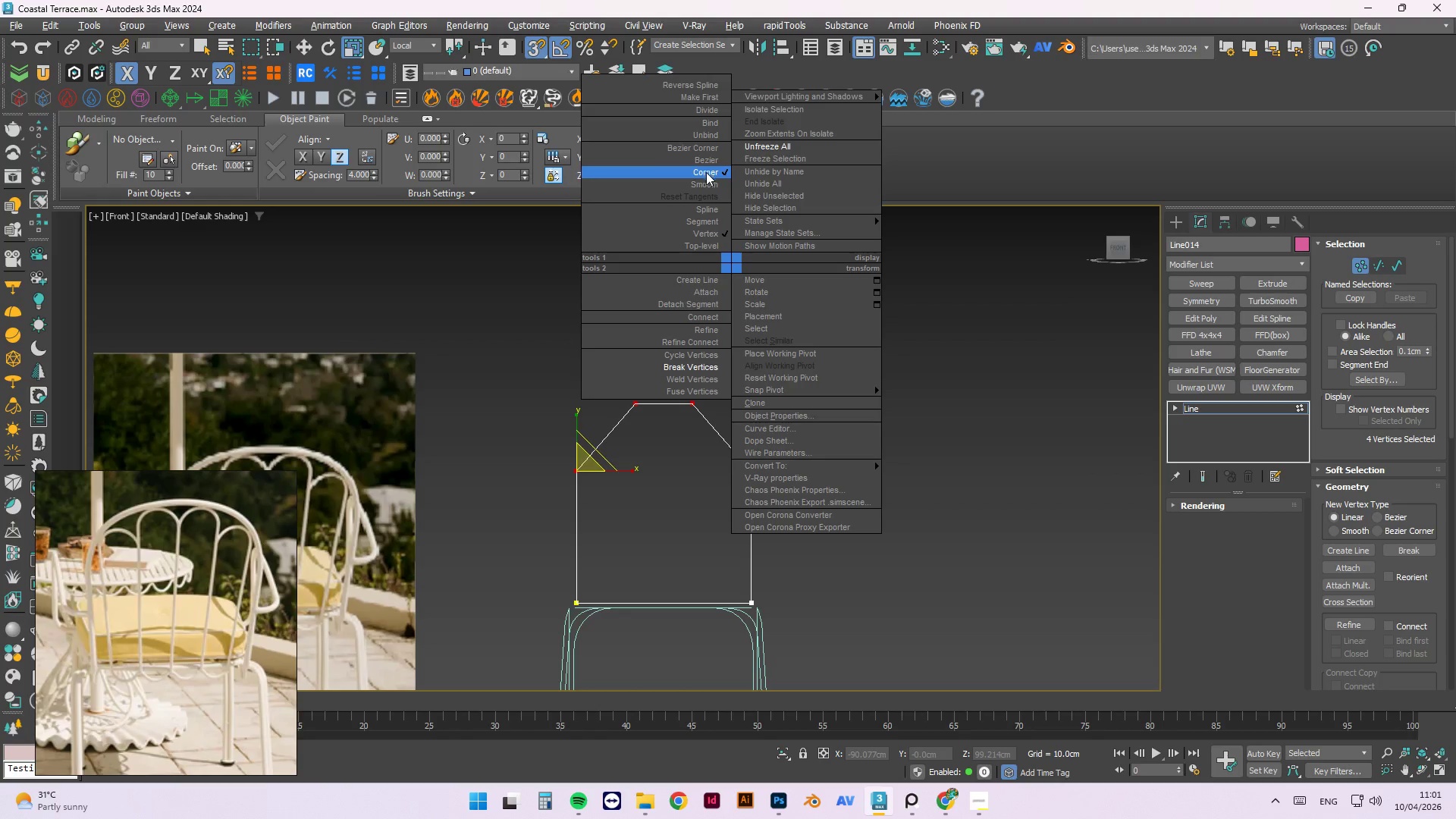 
left_click([708, 182])
 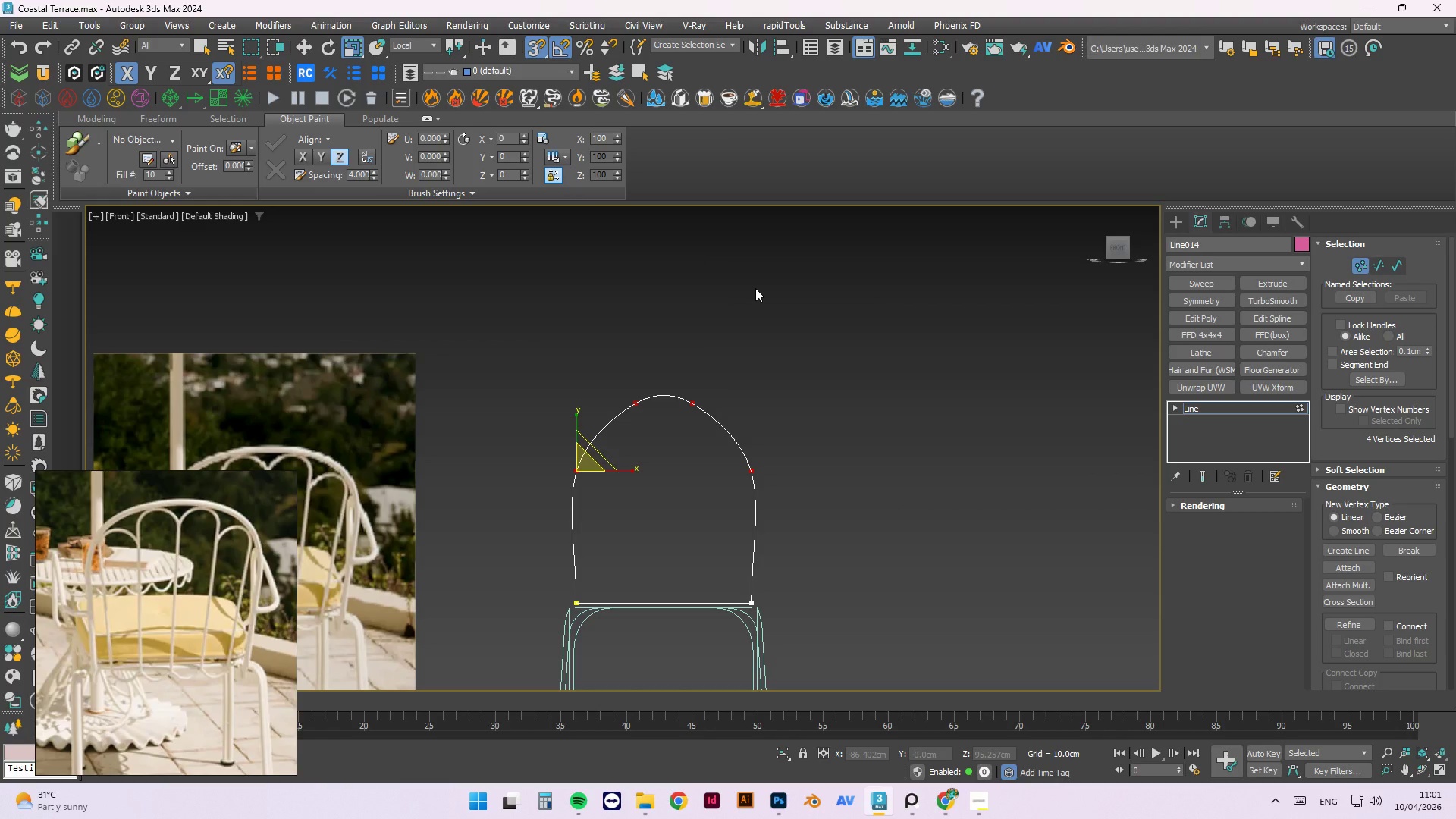 
right_click([755, 288])
 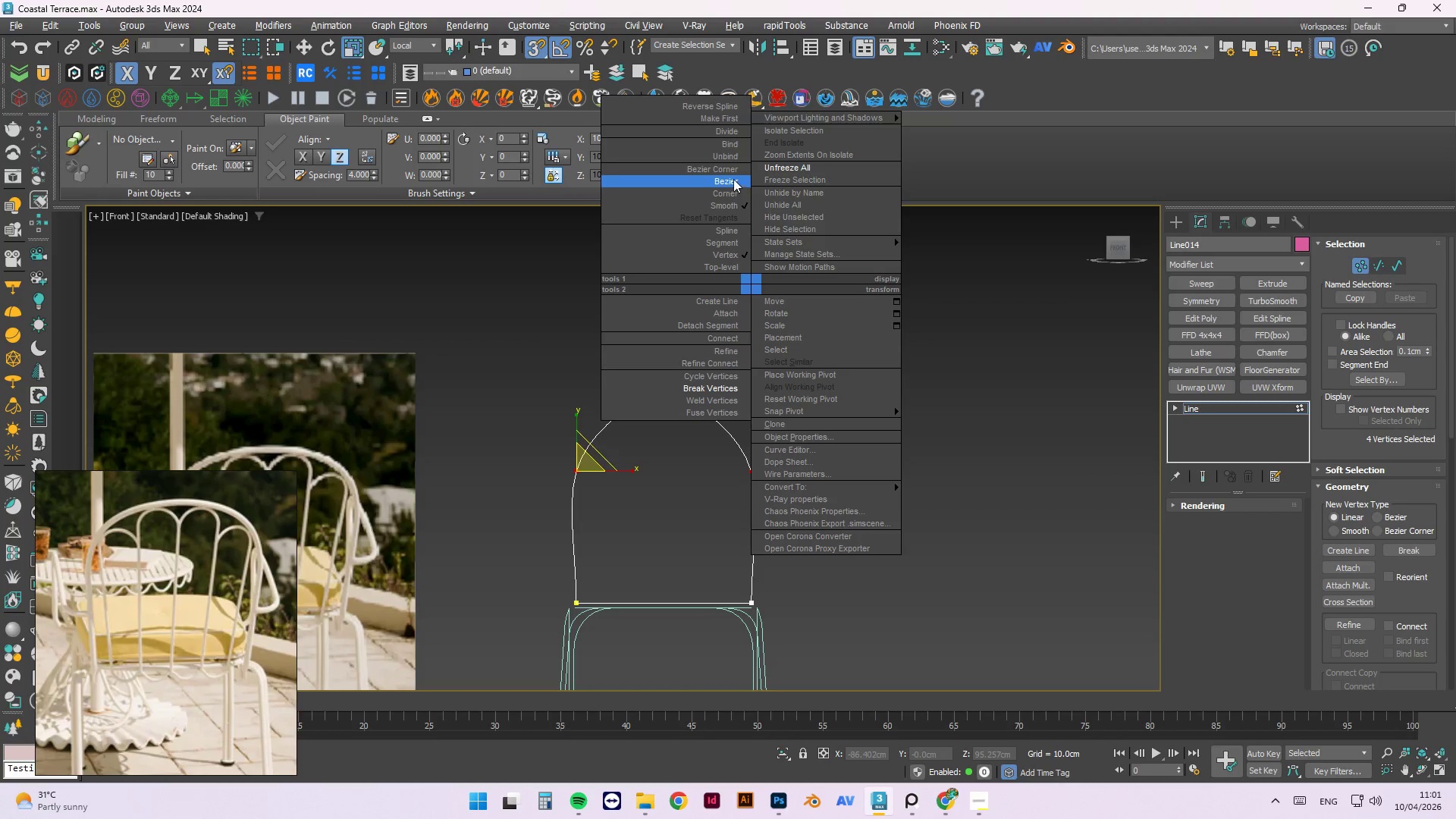 
left_click([731, 173])
 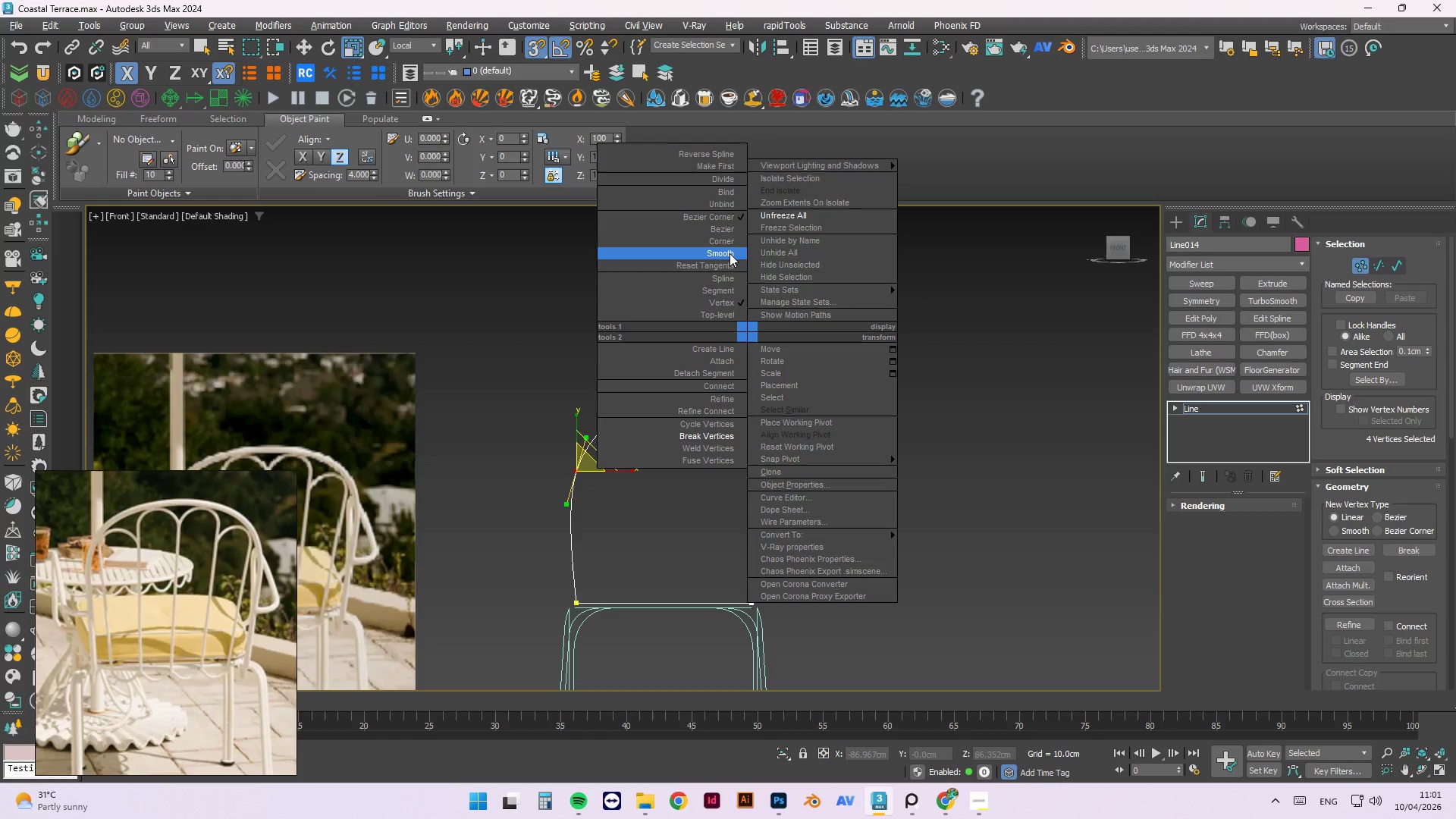 
left_click([730, 230])
 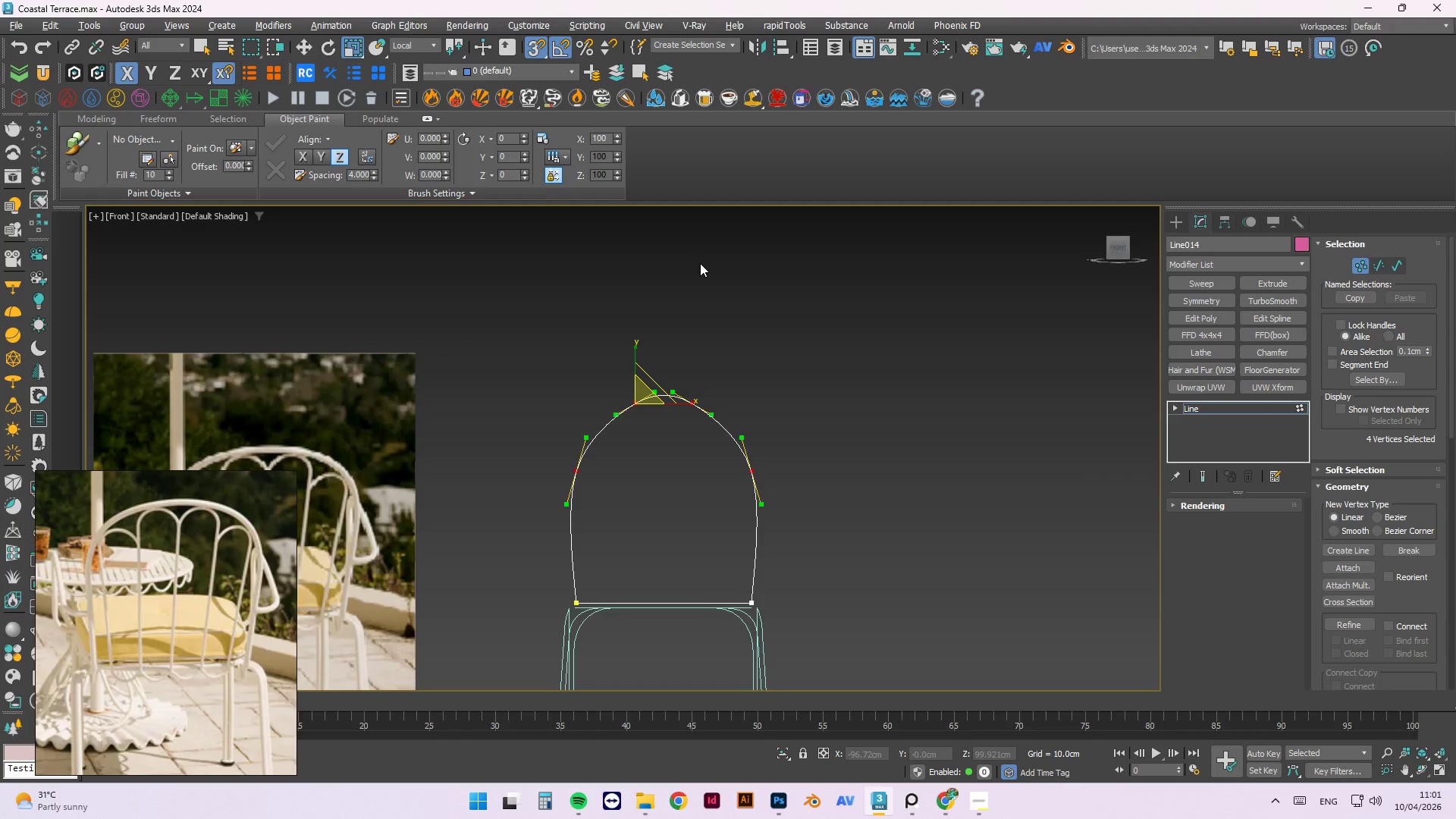 
key(Control+Z)
 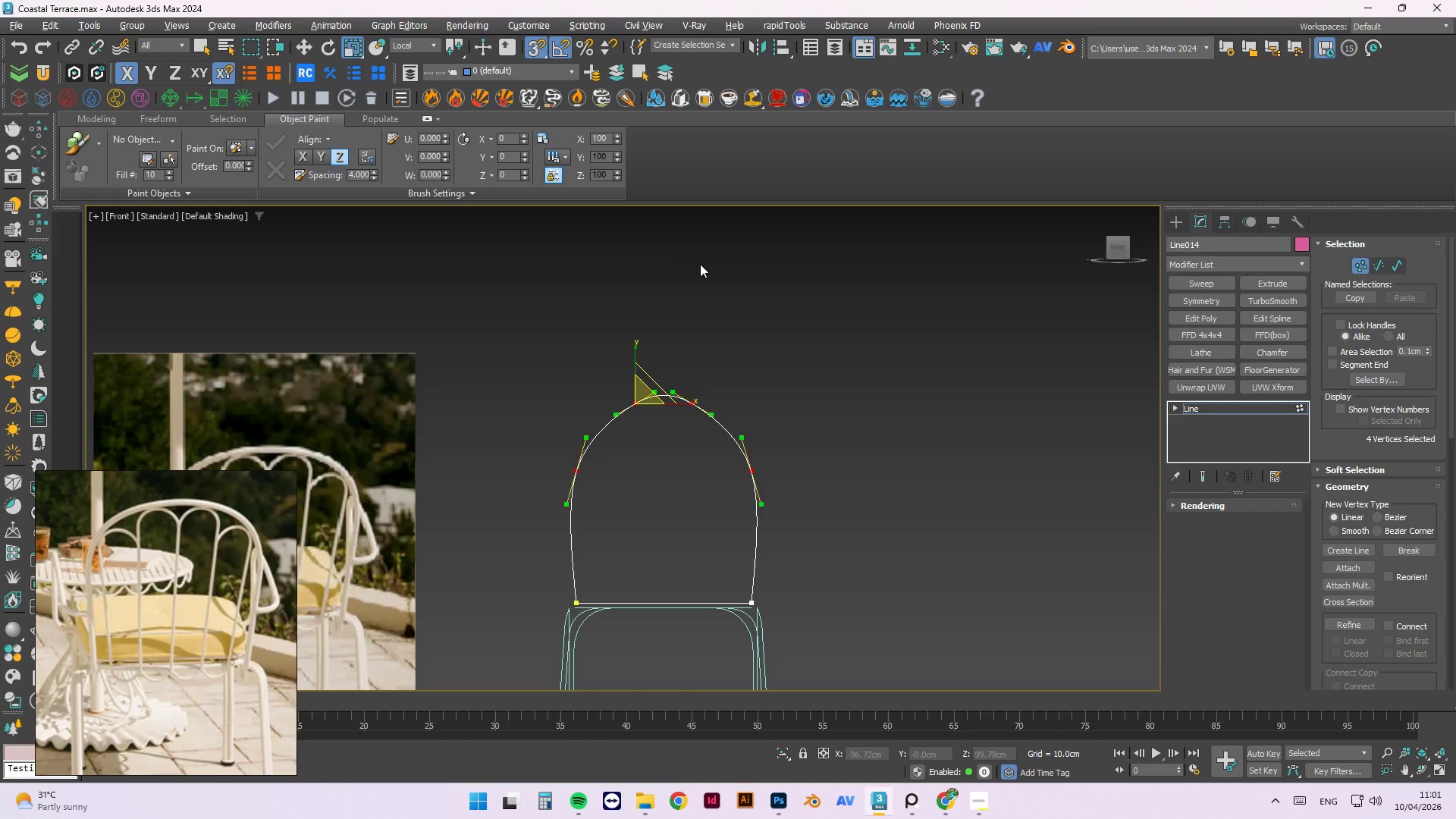 
key(Control+Z)
 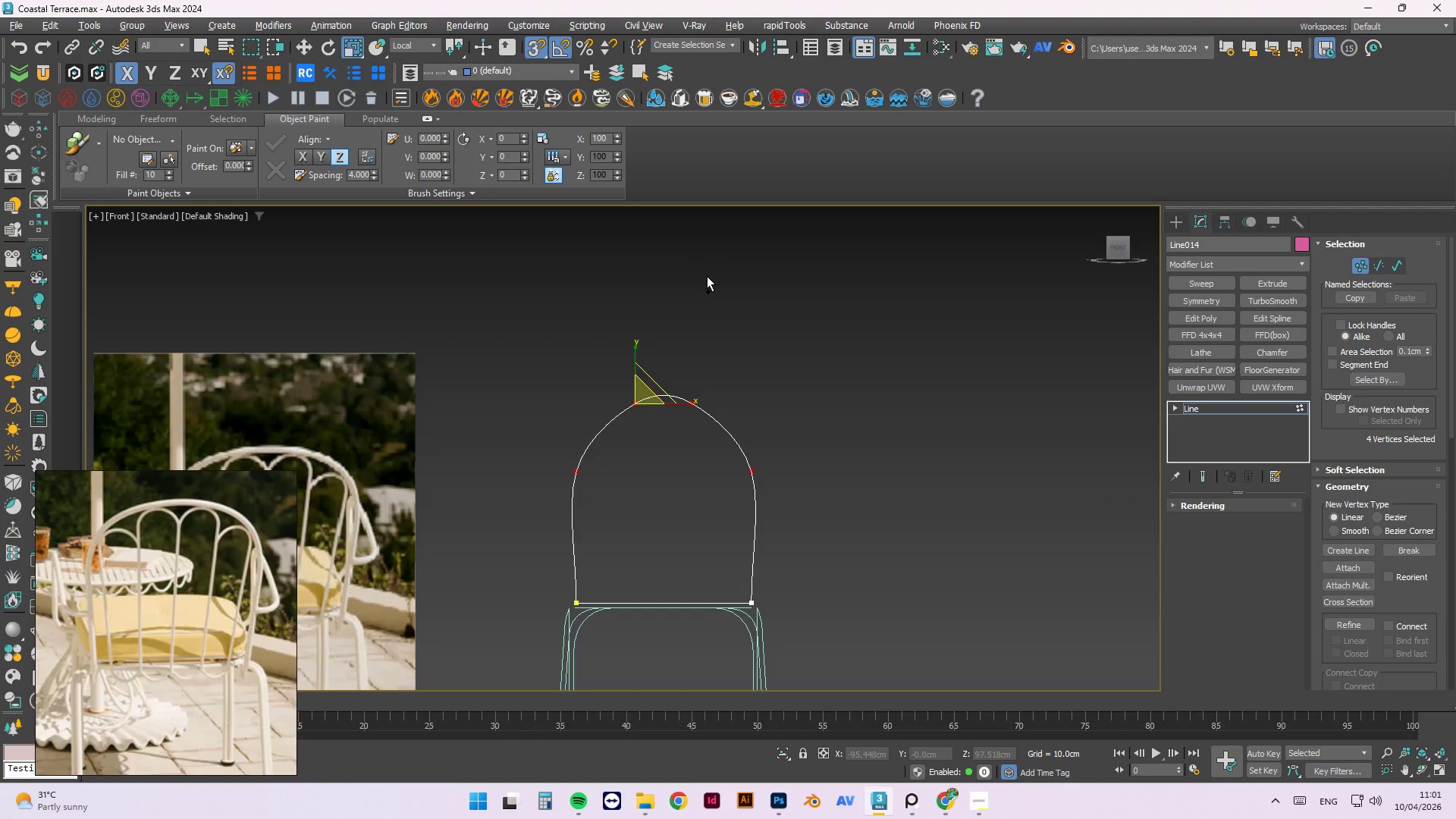 
key(Control+Z)
 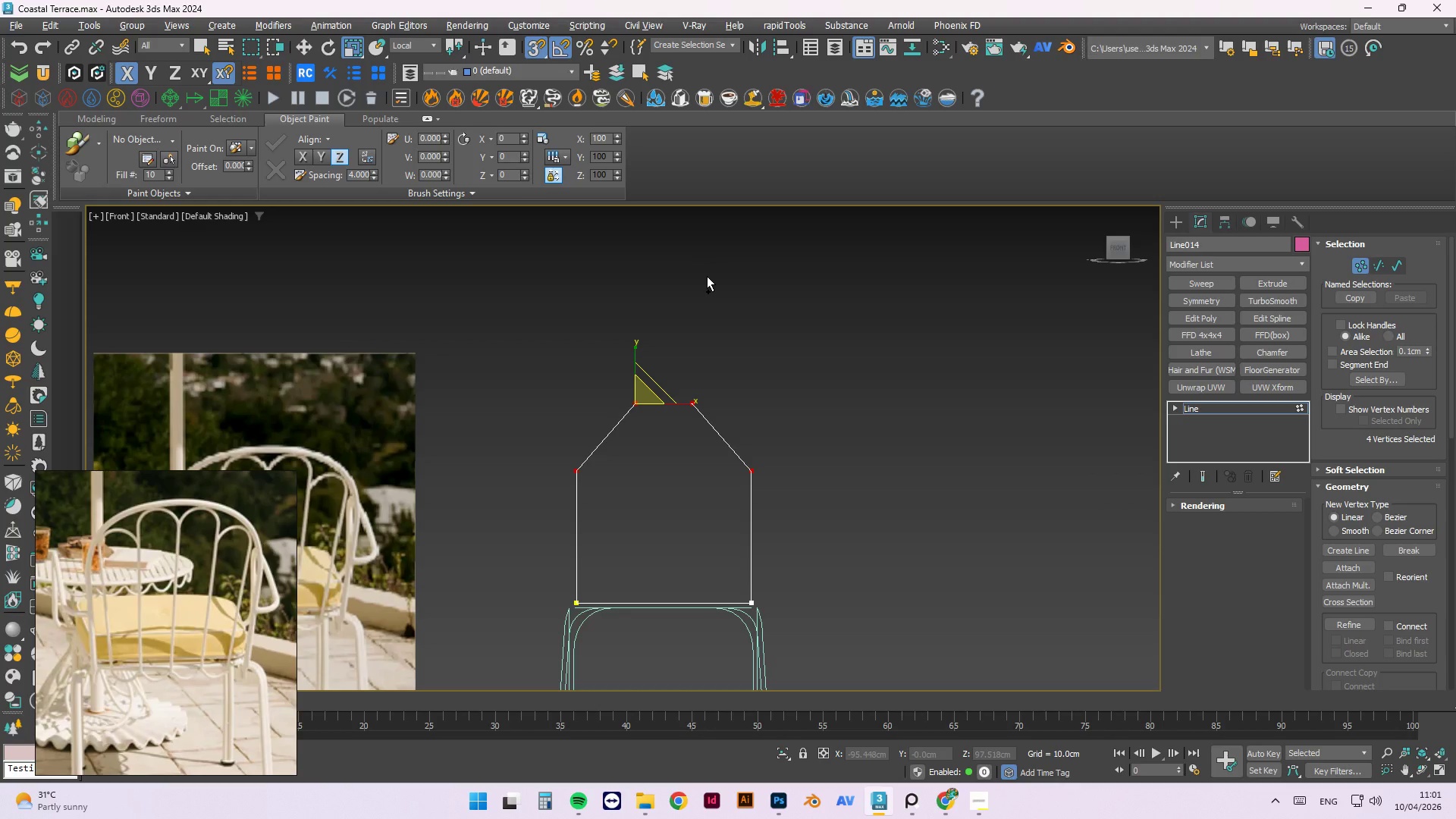 
key(Control+Z)
 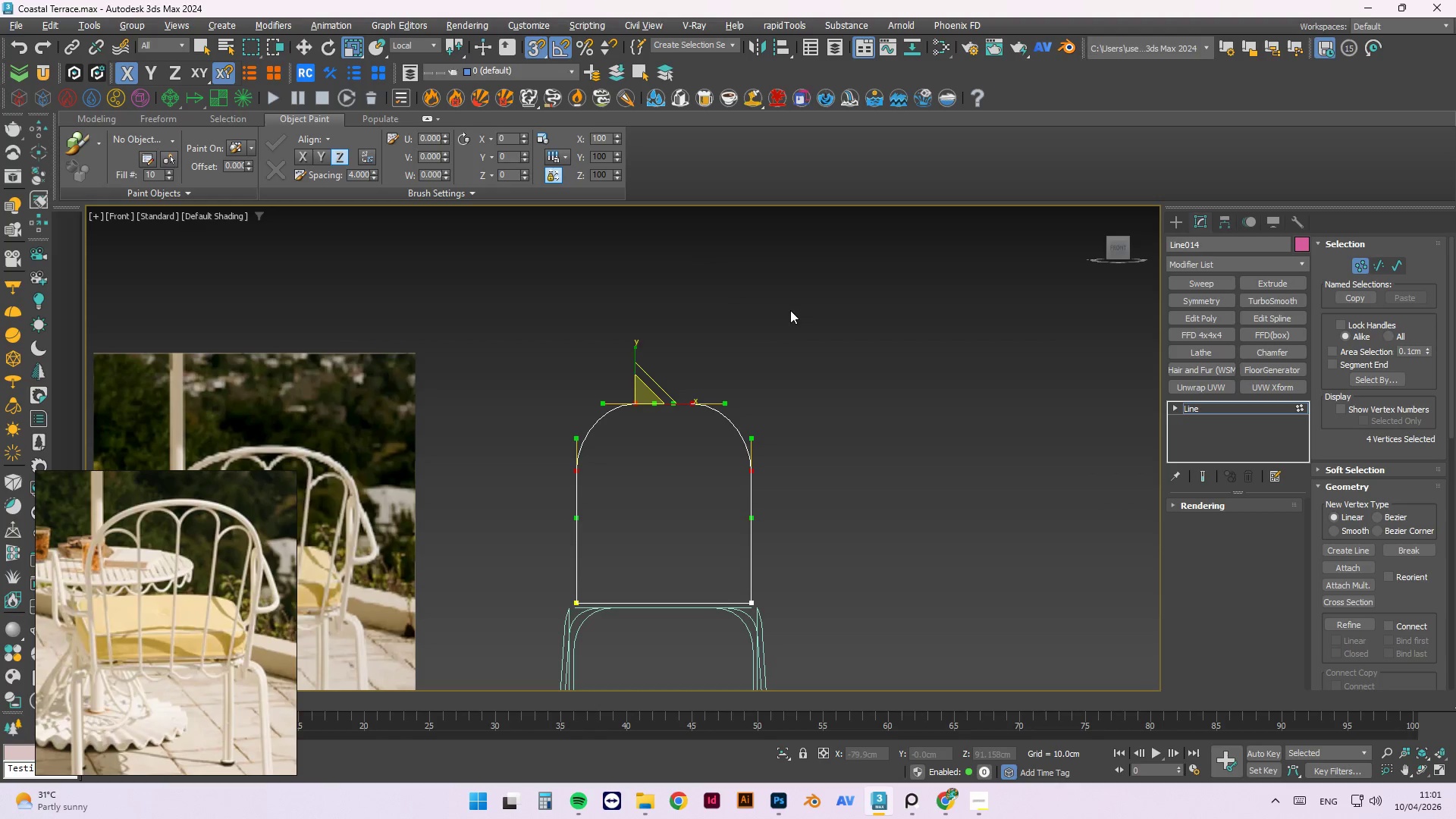 
hold_key(key=AltLeft, duration=1.23)
 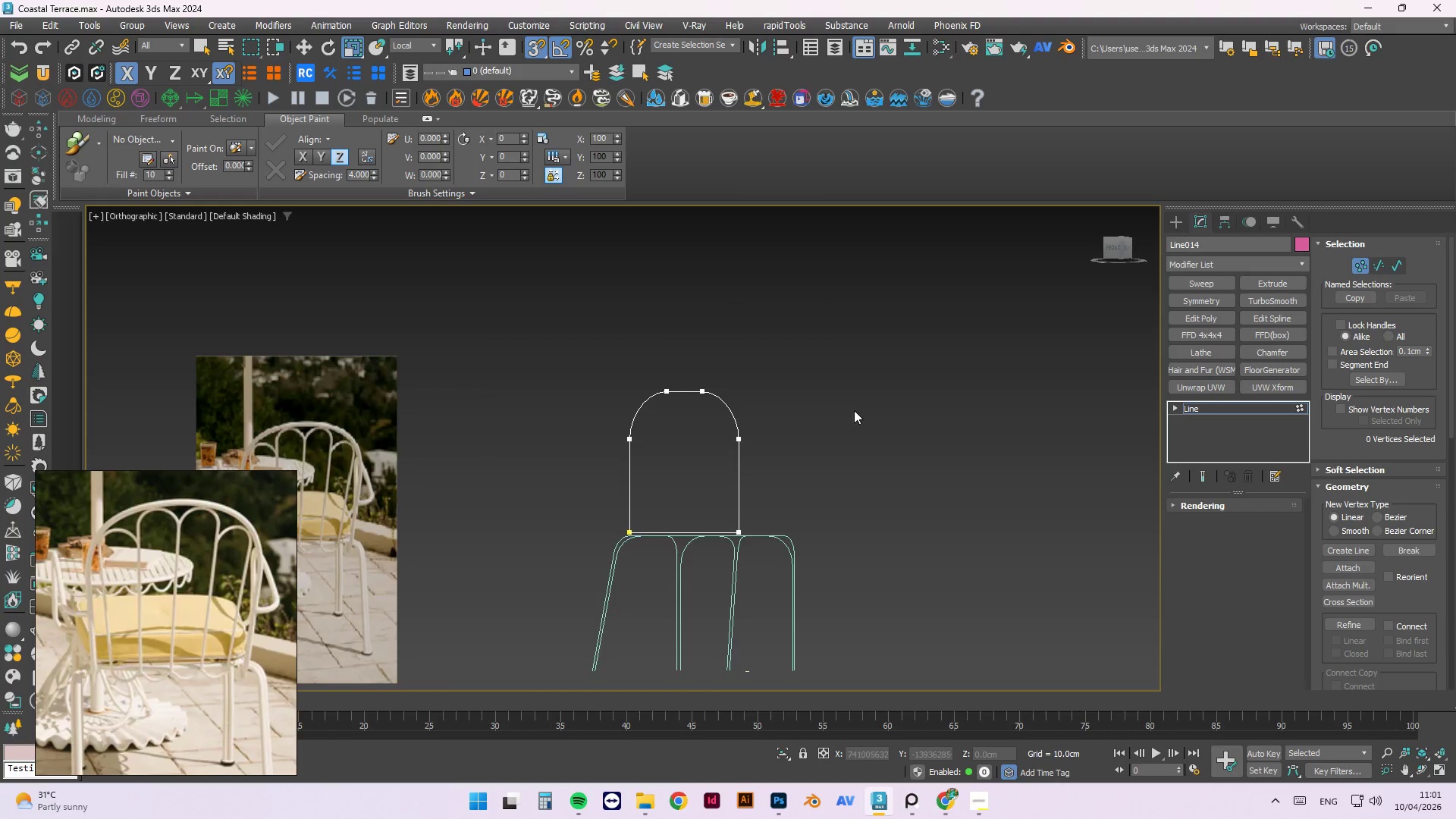 
scroll: coordinate [907, 422], scroll_direction: down, amount: 3.0
 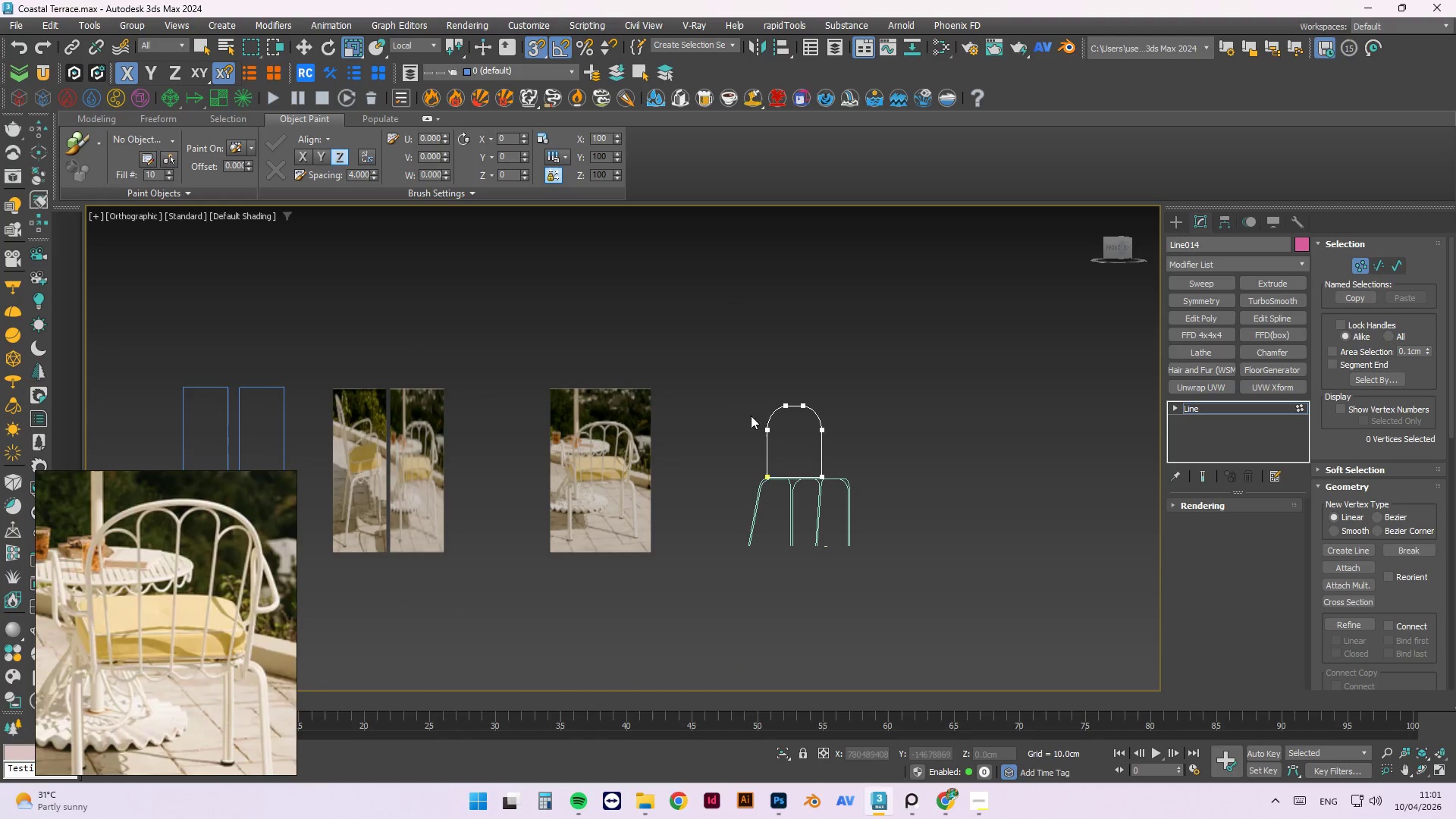 
scroll: coordinate [588, 403], scroll_direction: none, amount: 0.0
 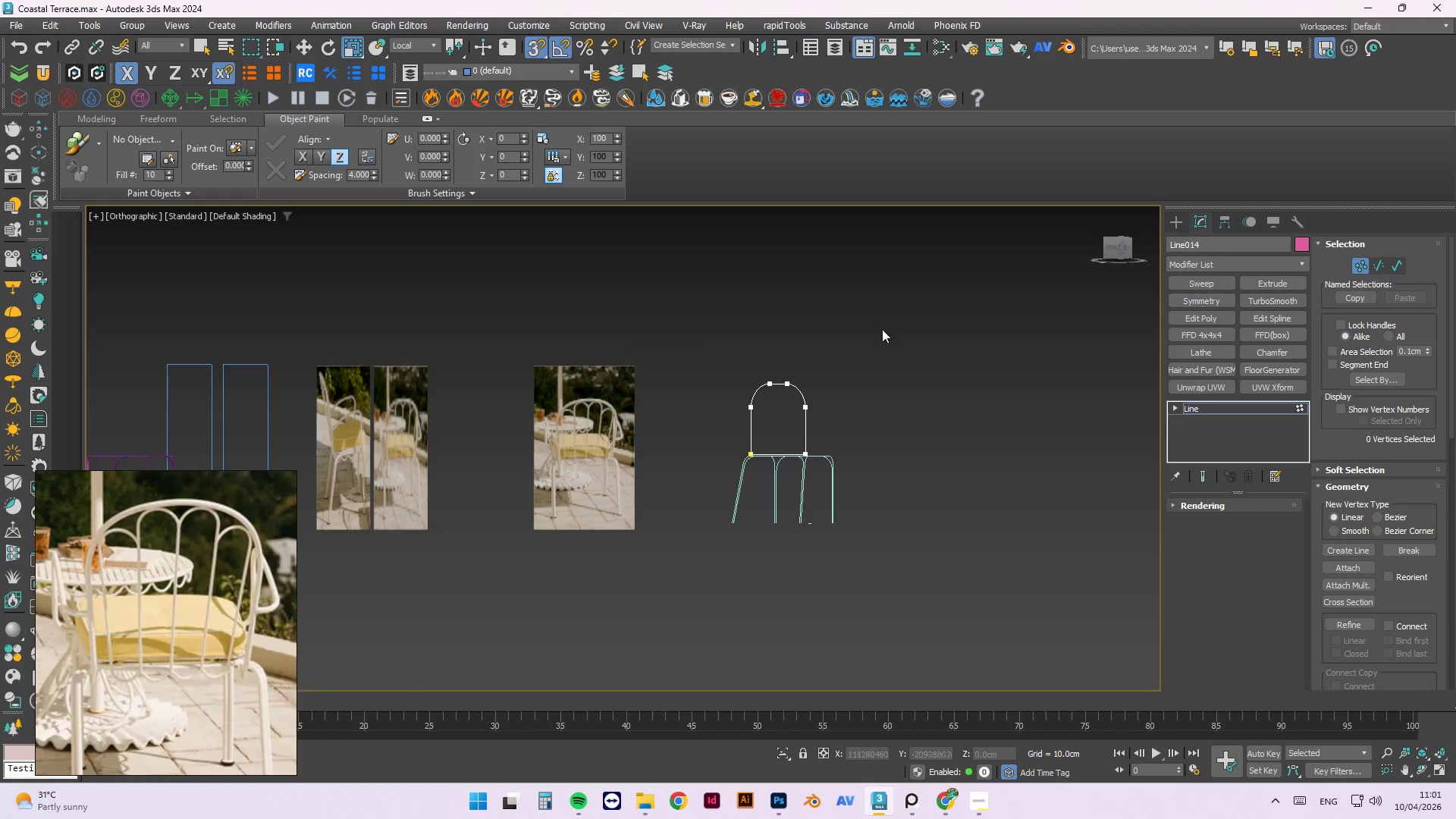 
scroll: coordinate [816, 413], scroll_direction: up, amount: 2.0
 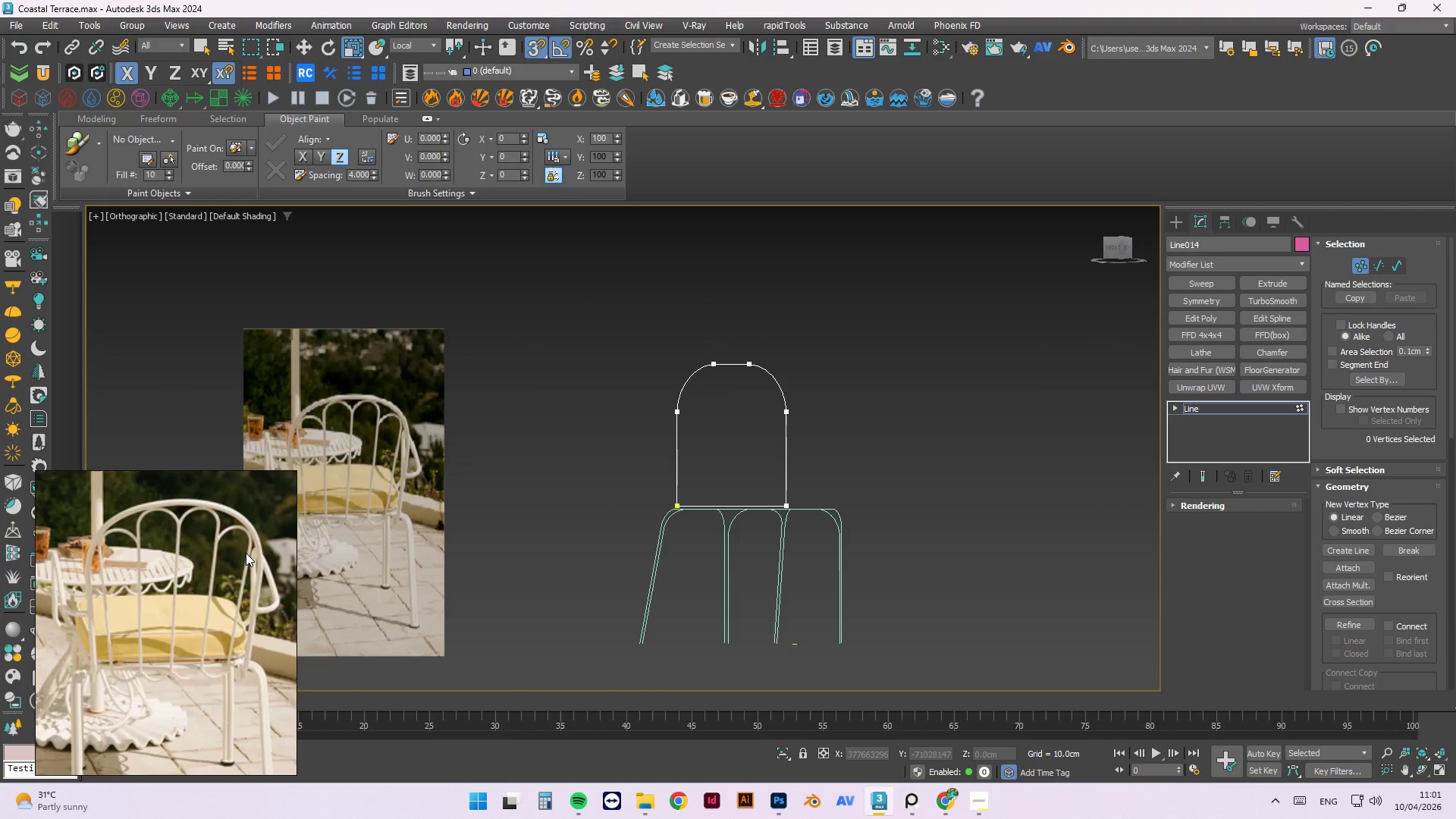 
hold_key(key=AltLeft, duration=1.5)
 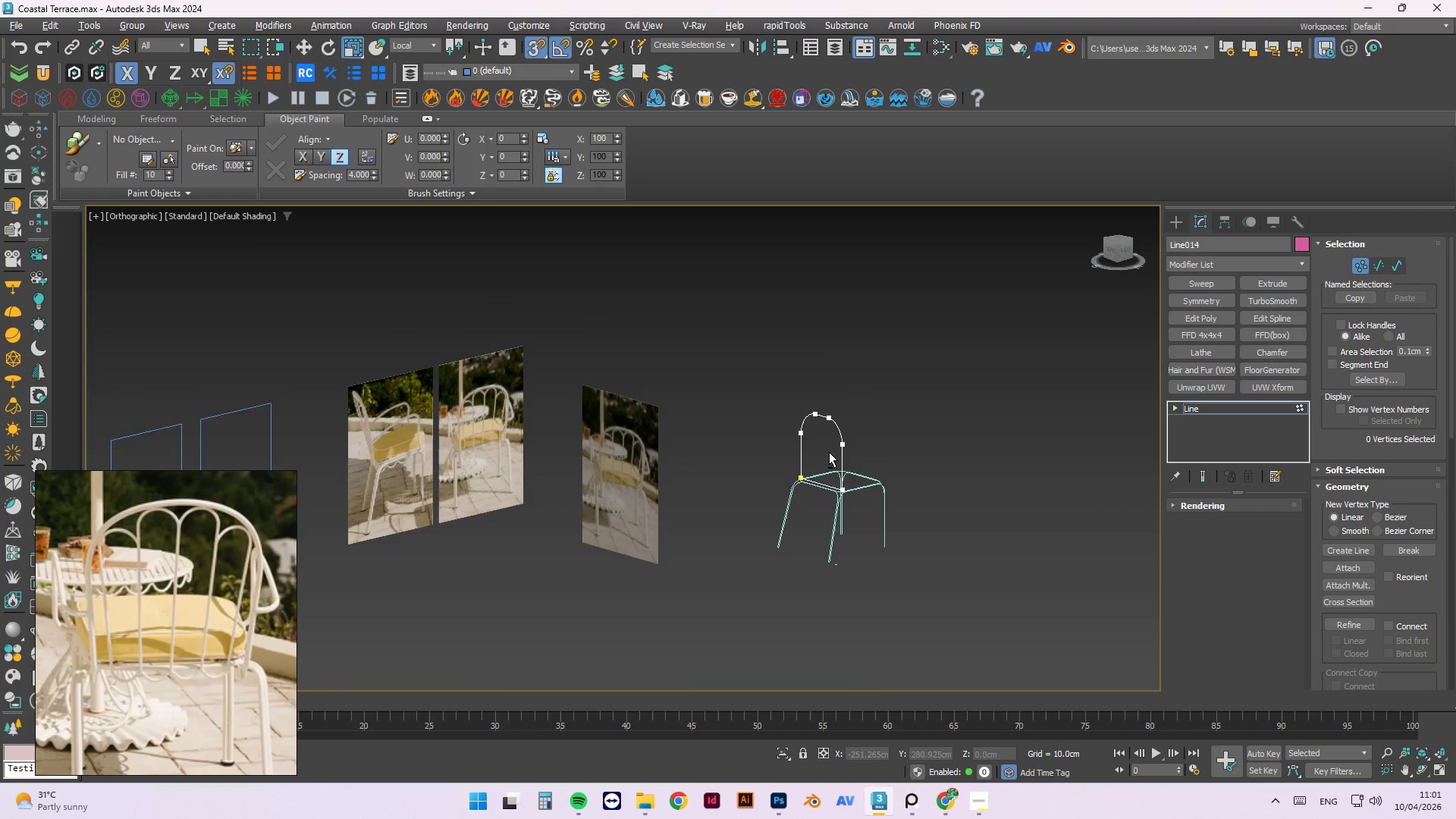 
scroll: coordinate [860, 428], scroll_direction: down, amount: 2.0
 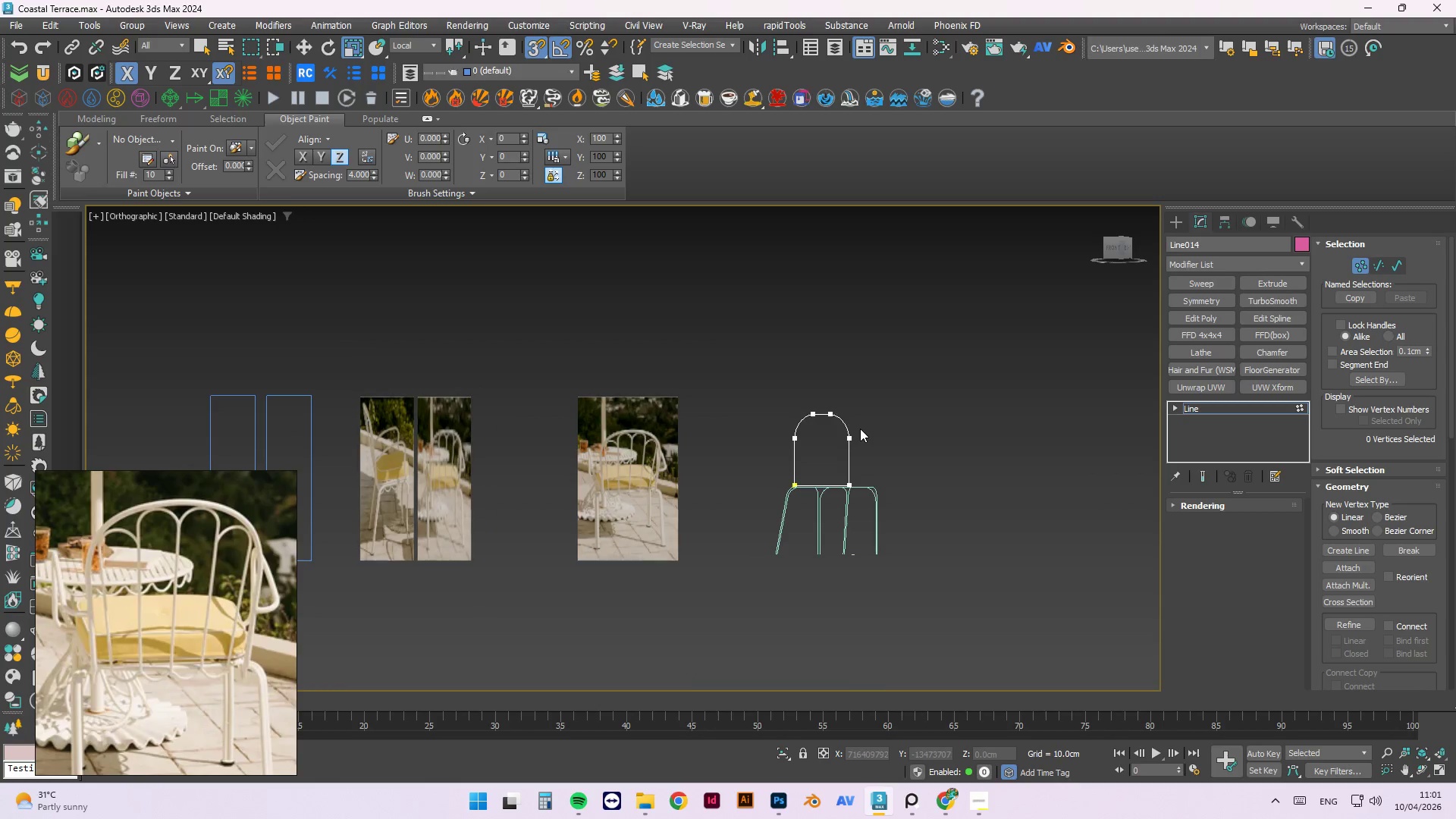 
key(Alt+AltLeft)
 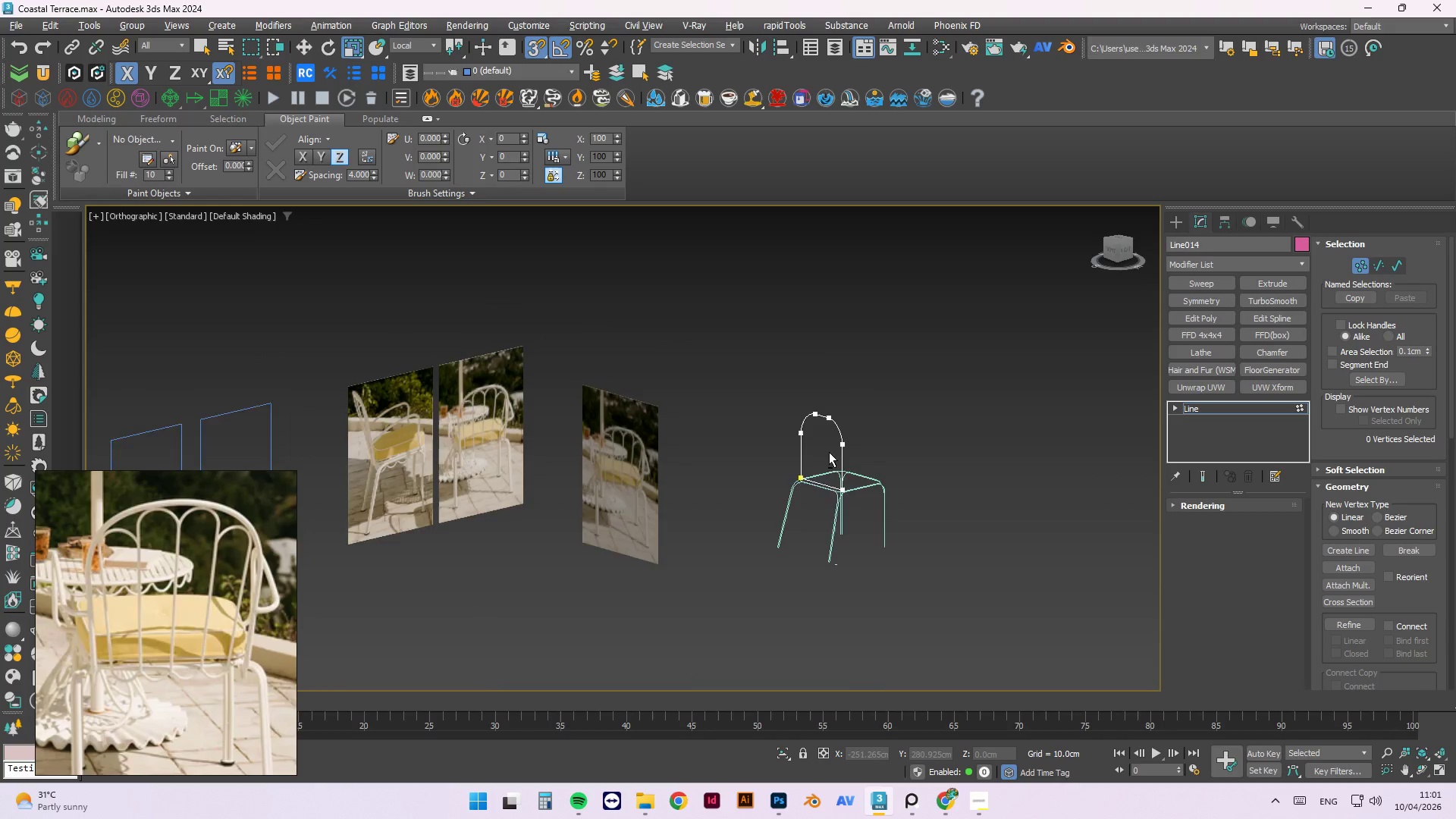 
key(Alt+AltLeft)
 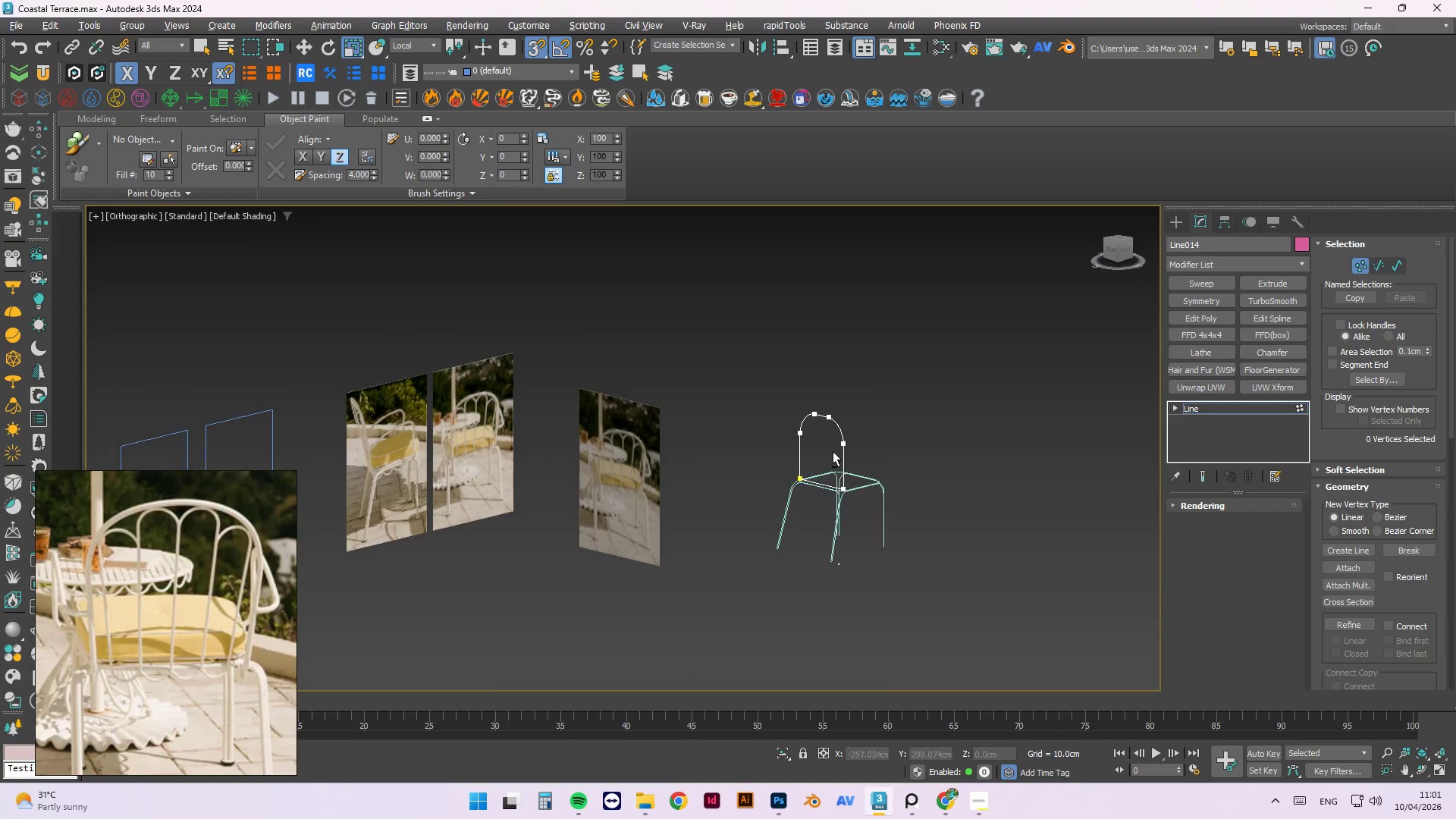 
key(Alt+AltLeft)
 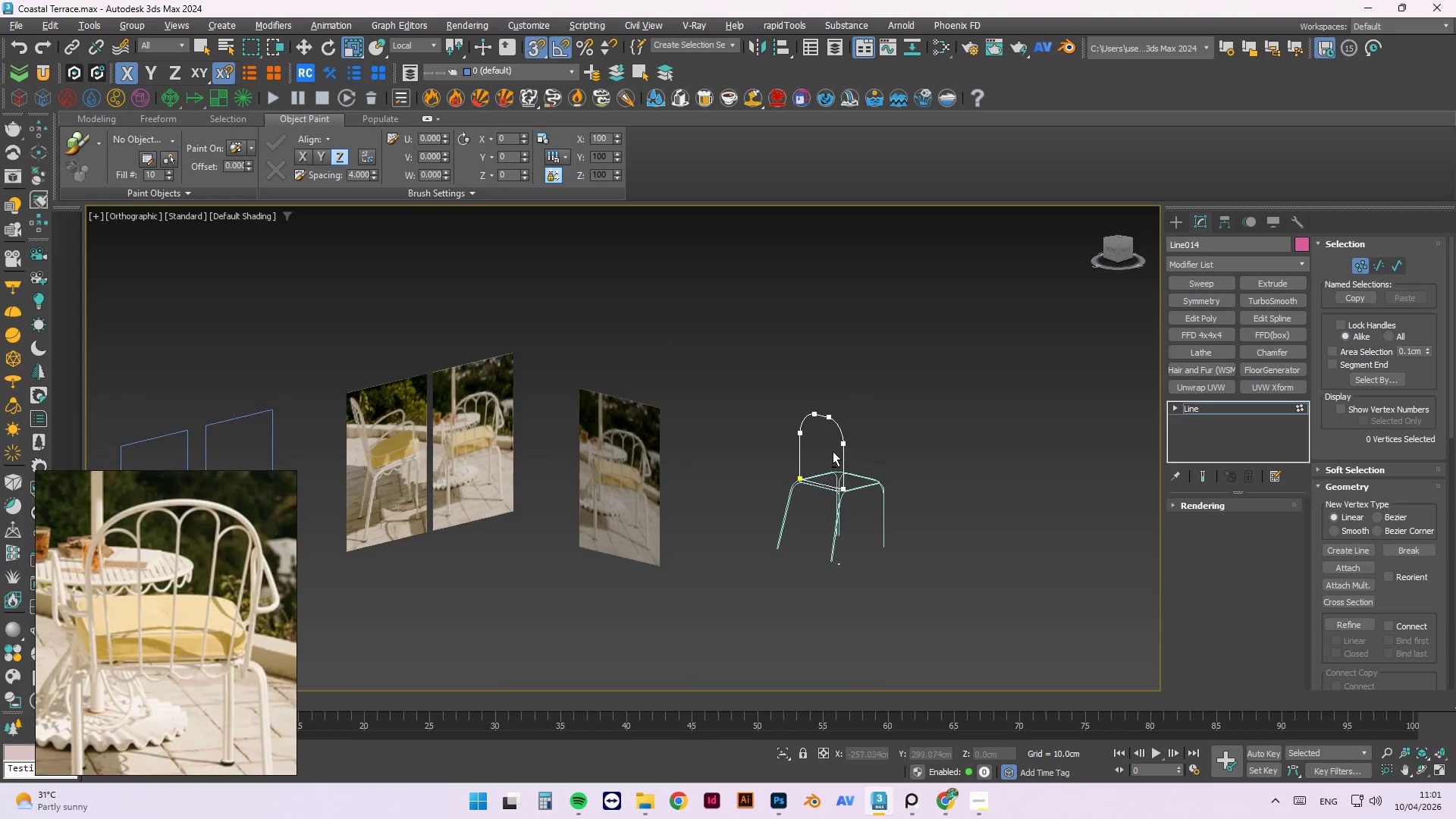 
key(Alt+AltLeft)
 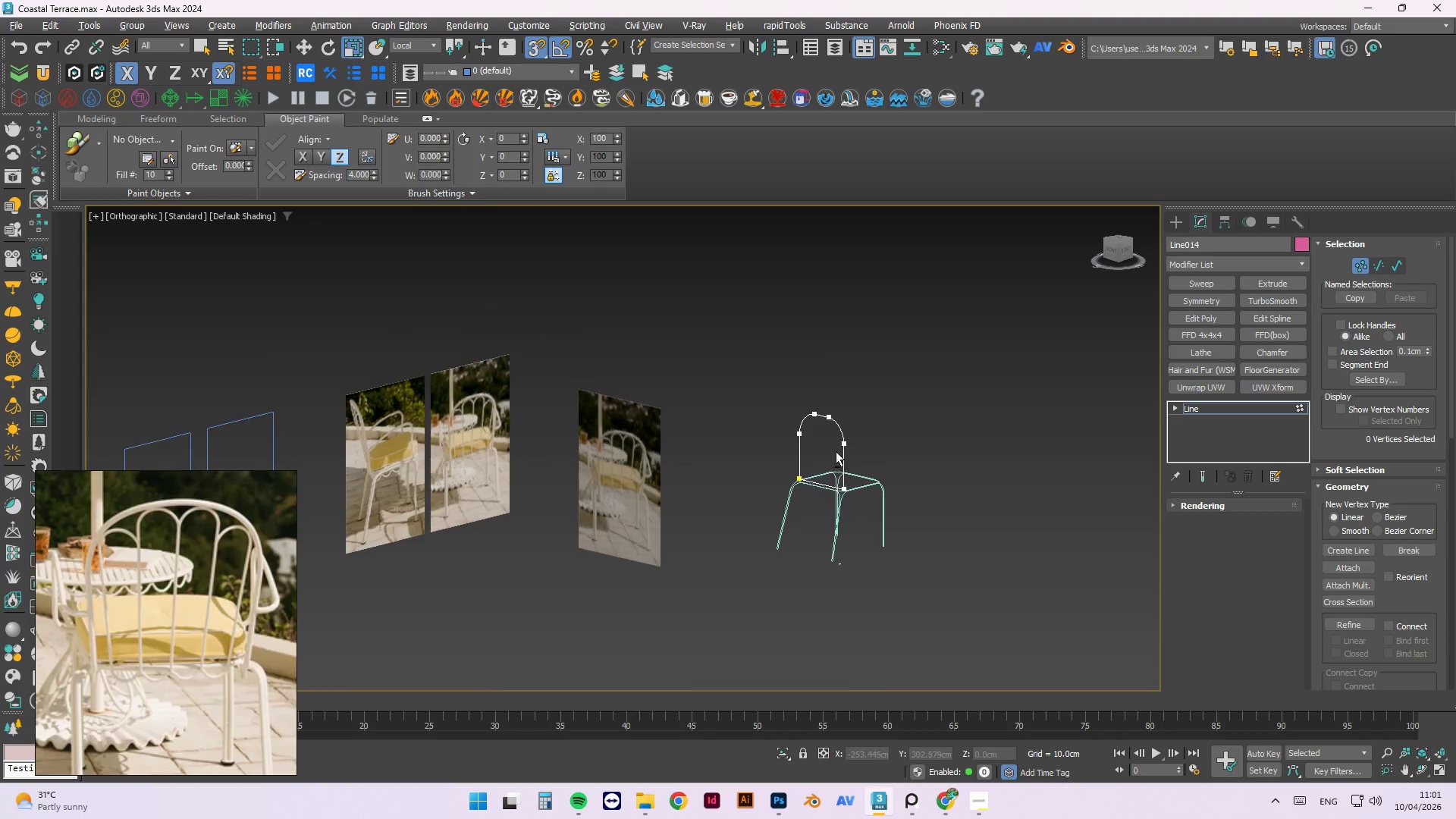 
key(Alt+AltLeft)
 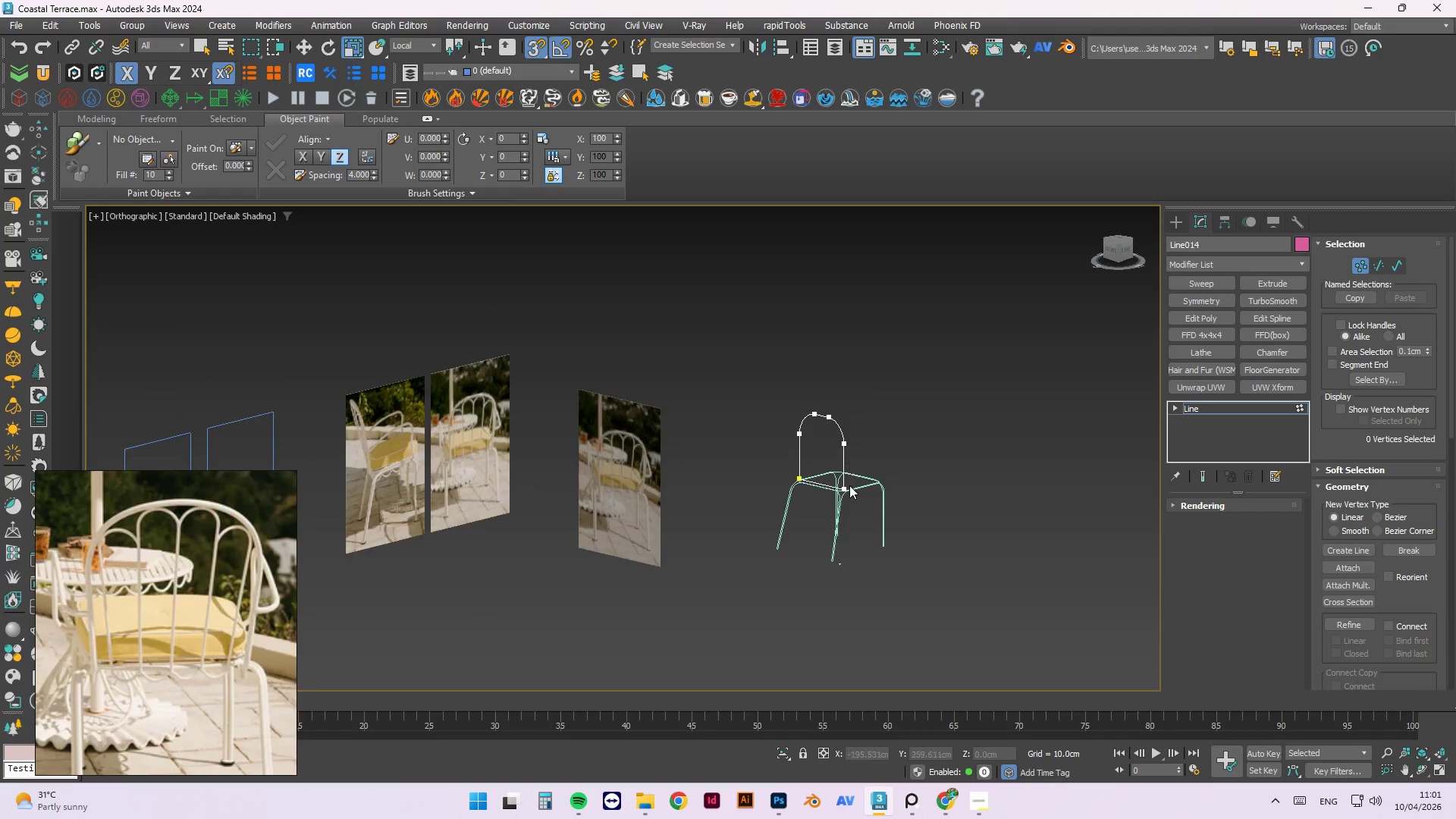 
scroll: coordinate [906, 421], scroll_direction: up, amount: 2.0
 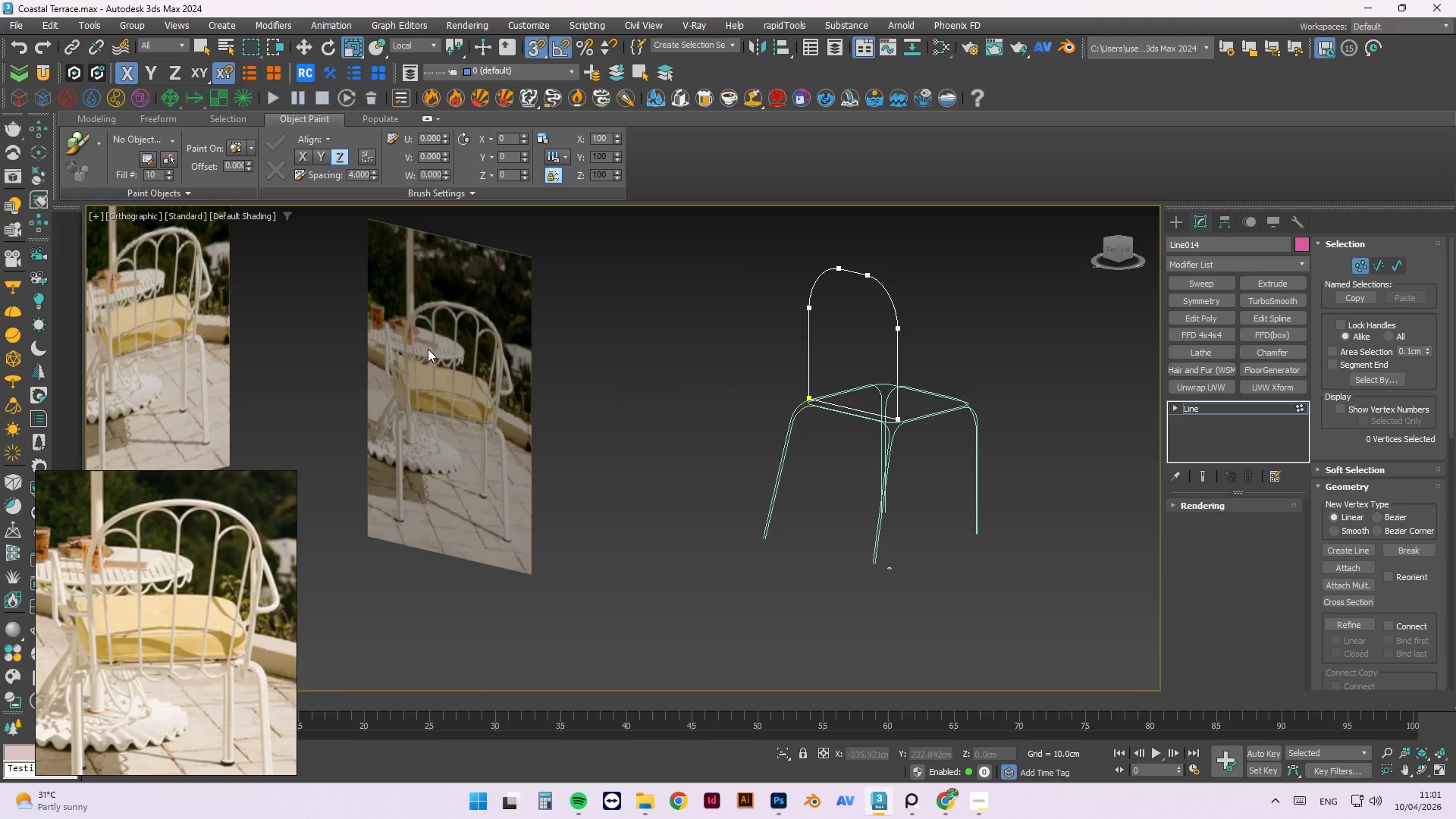 
scroll: coordinate [278, 326], scroll_direction: none, amount: 0.0
 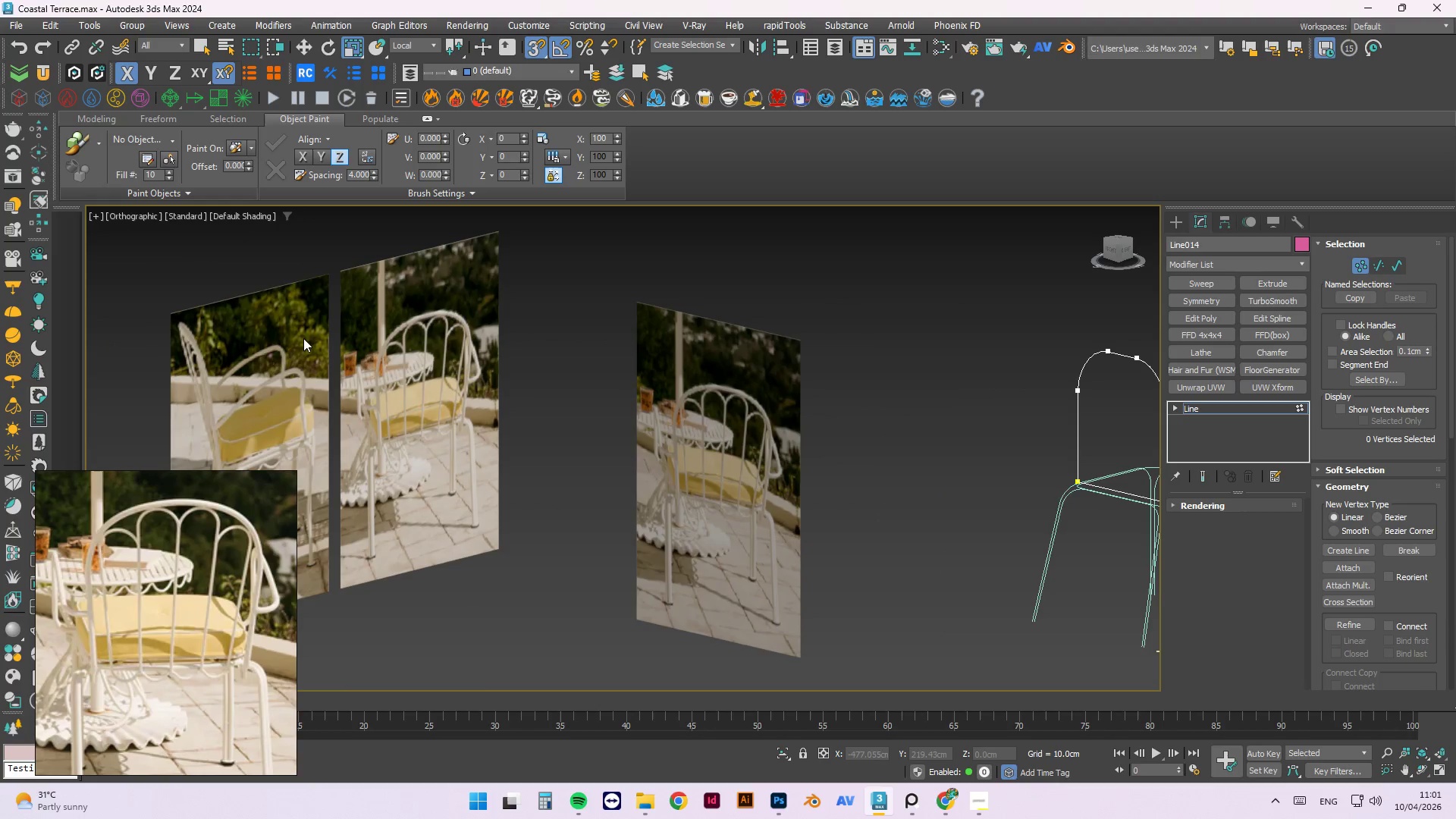 
scroll: coordinate [399, 344], scroll_direction: down, amount: 2.0
 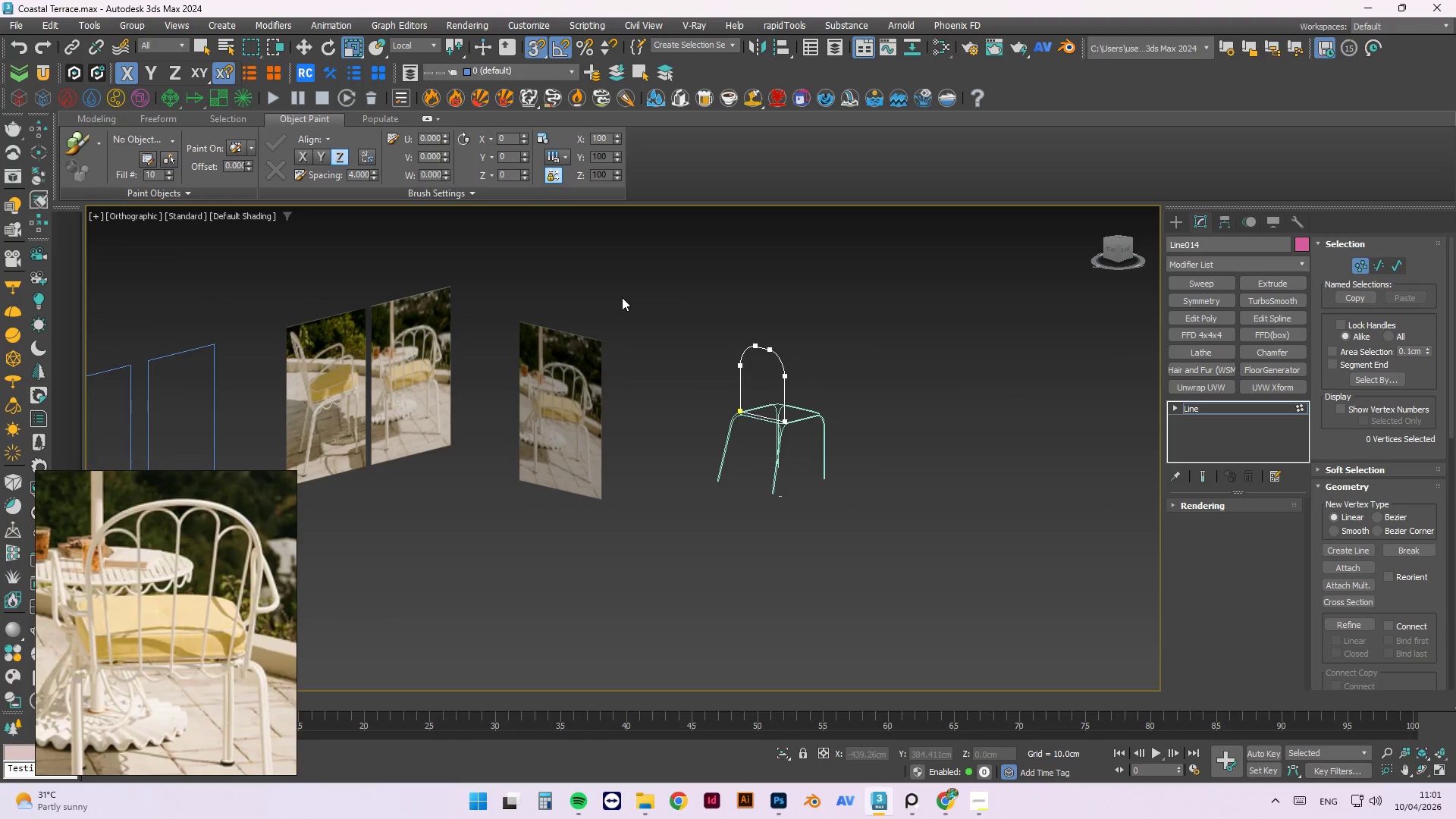 
key(Control+D)
 